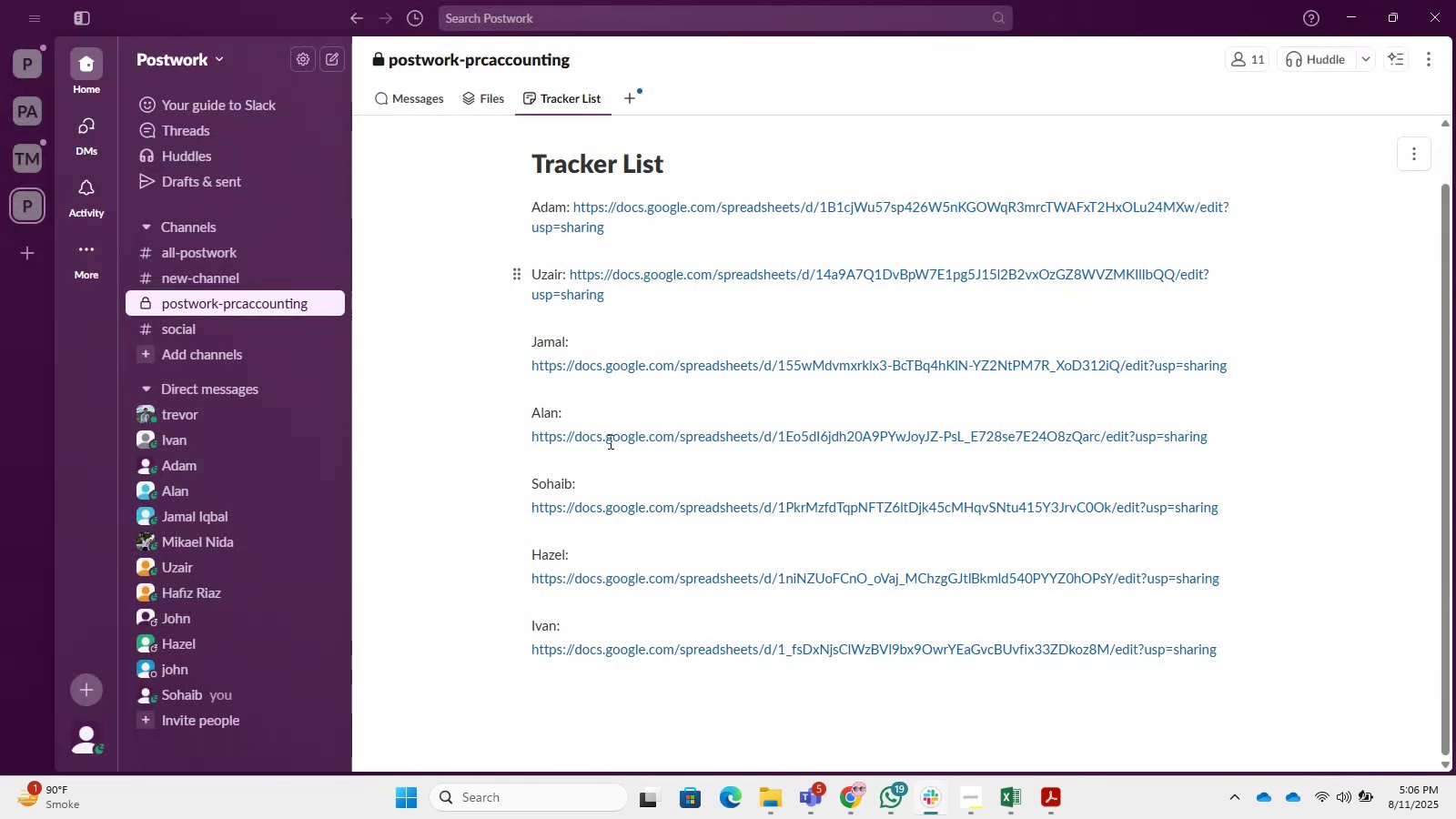 
left_click([558, 361])
 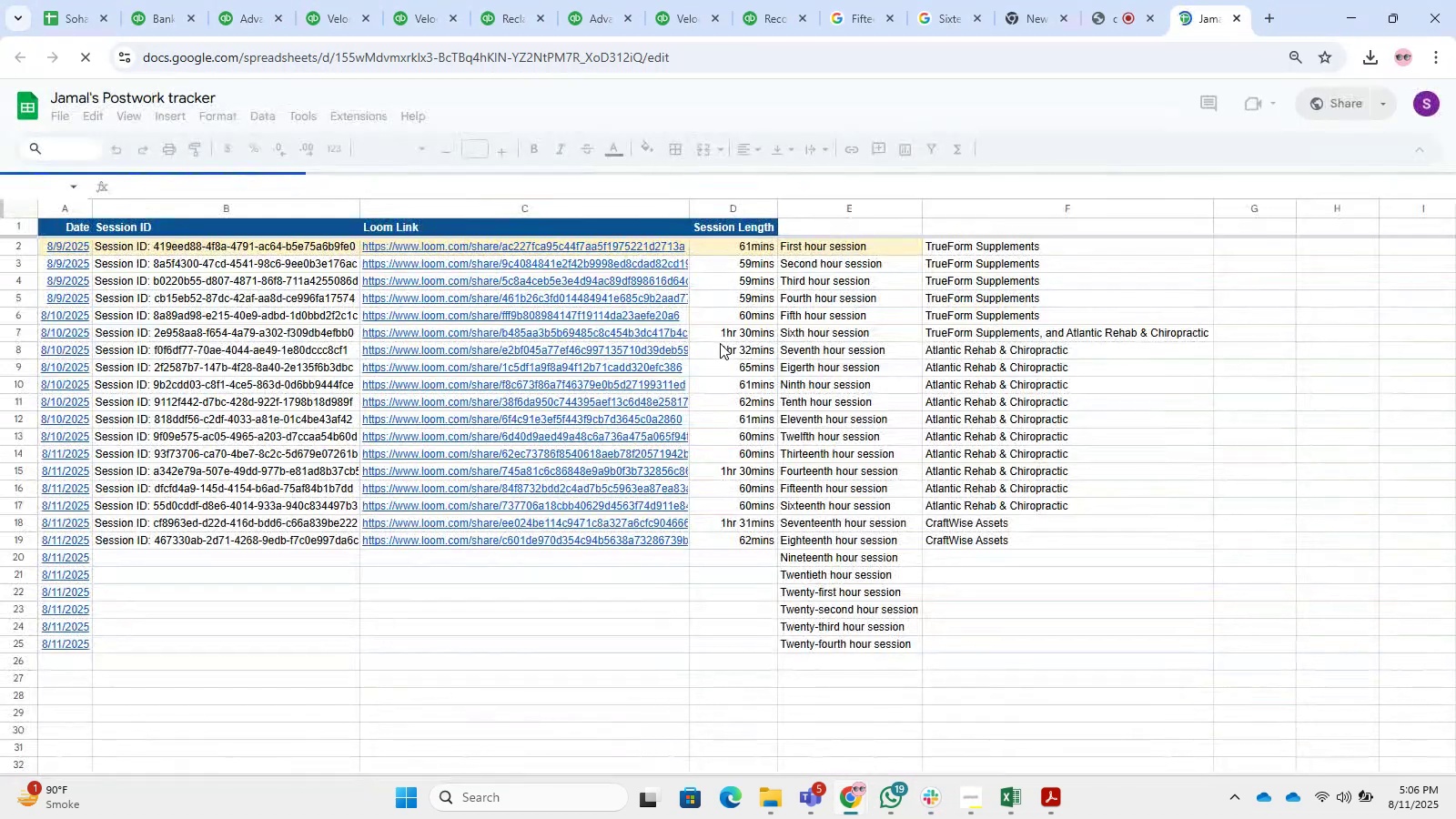 
left_click([734, 540])
 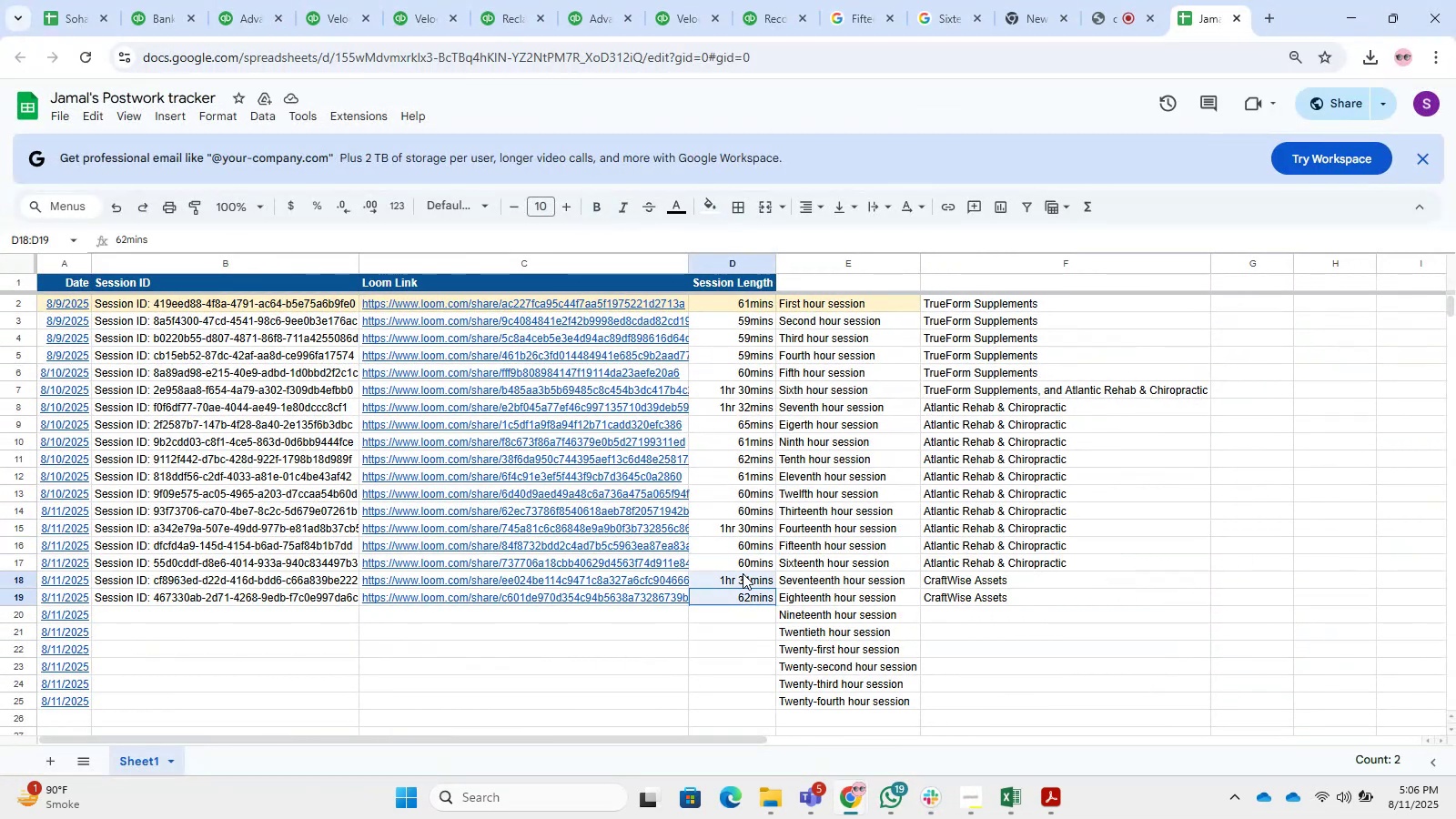 
left_click([753, 529])
 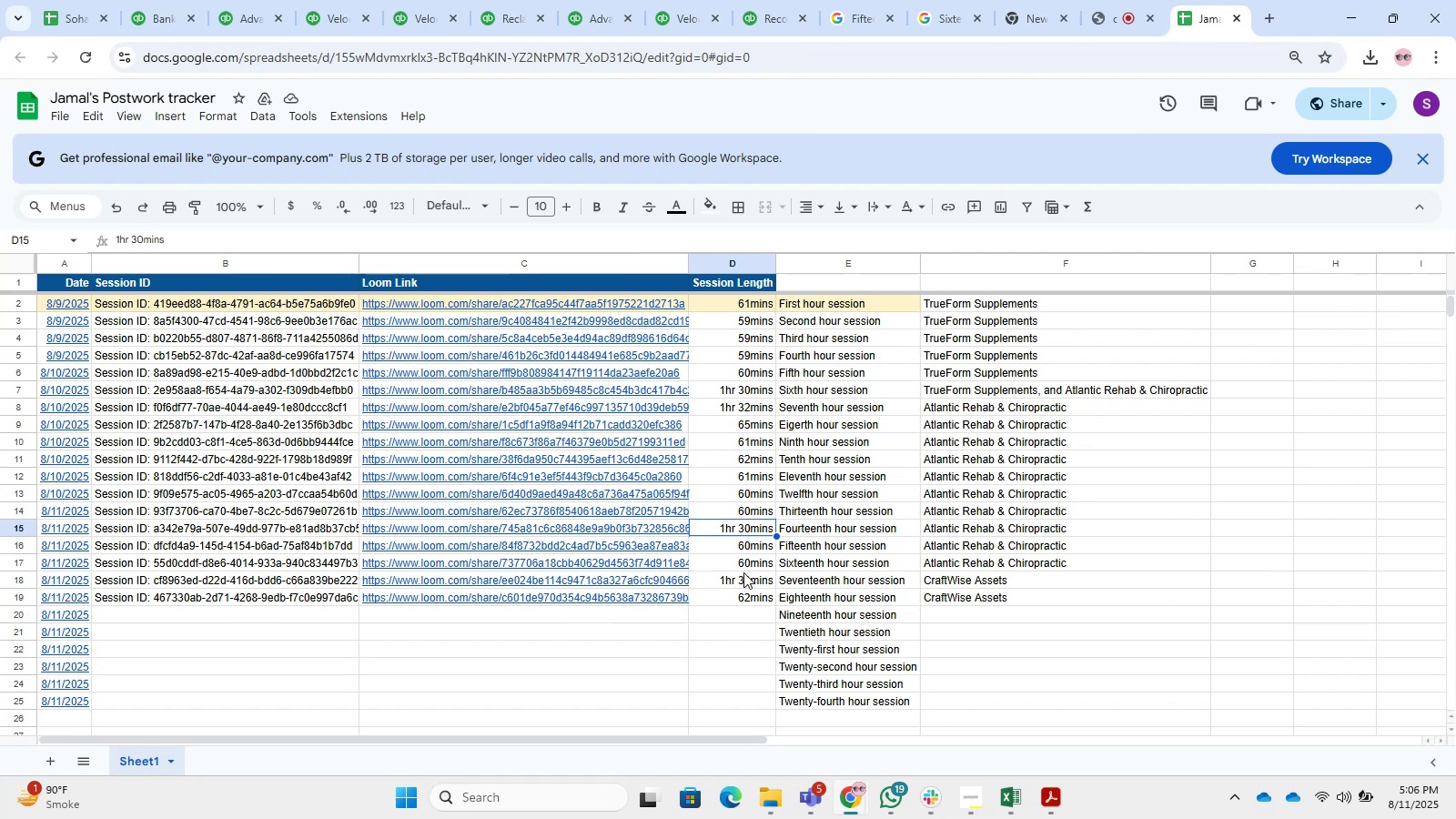 
left_click([743, 577])
 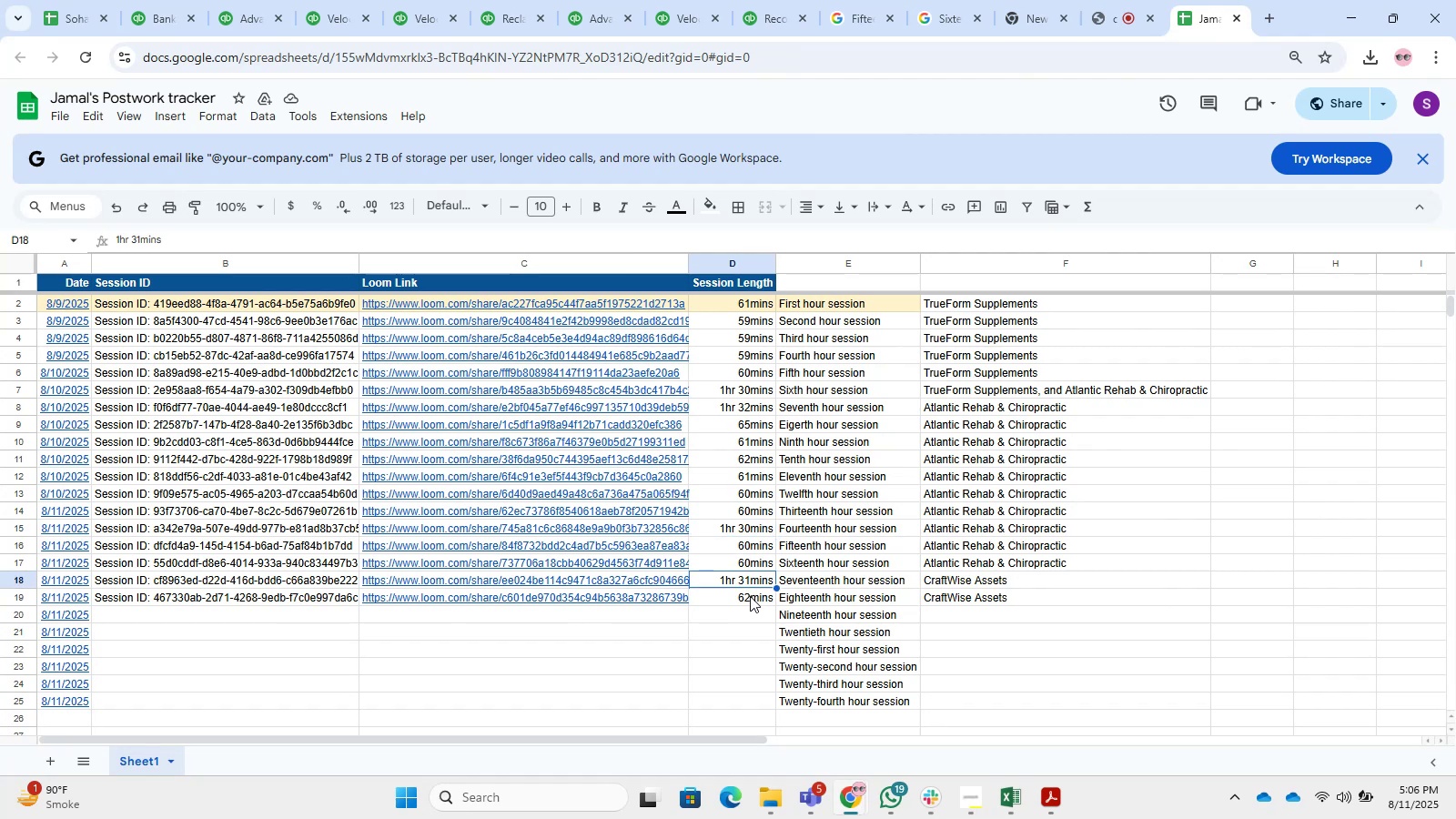 
left_click([750, 596])
 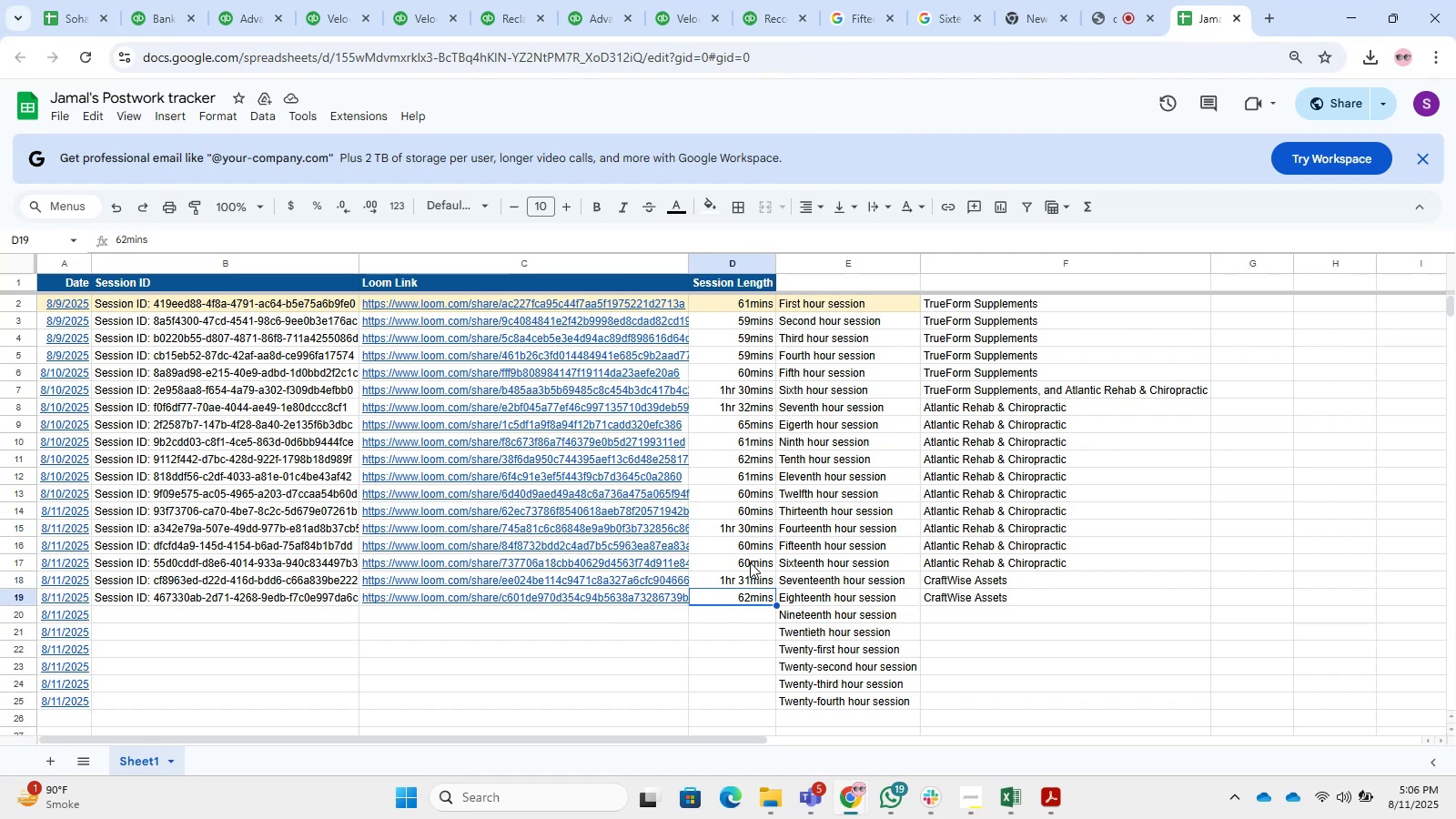 
left_click([750, 562])
 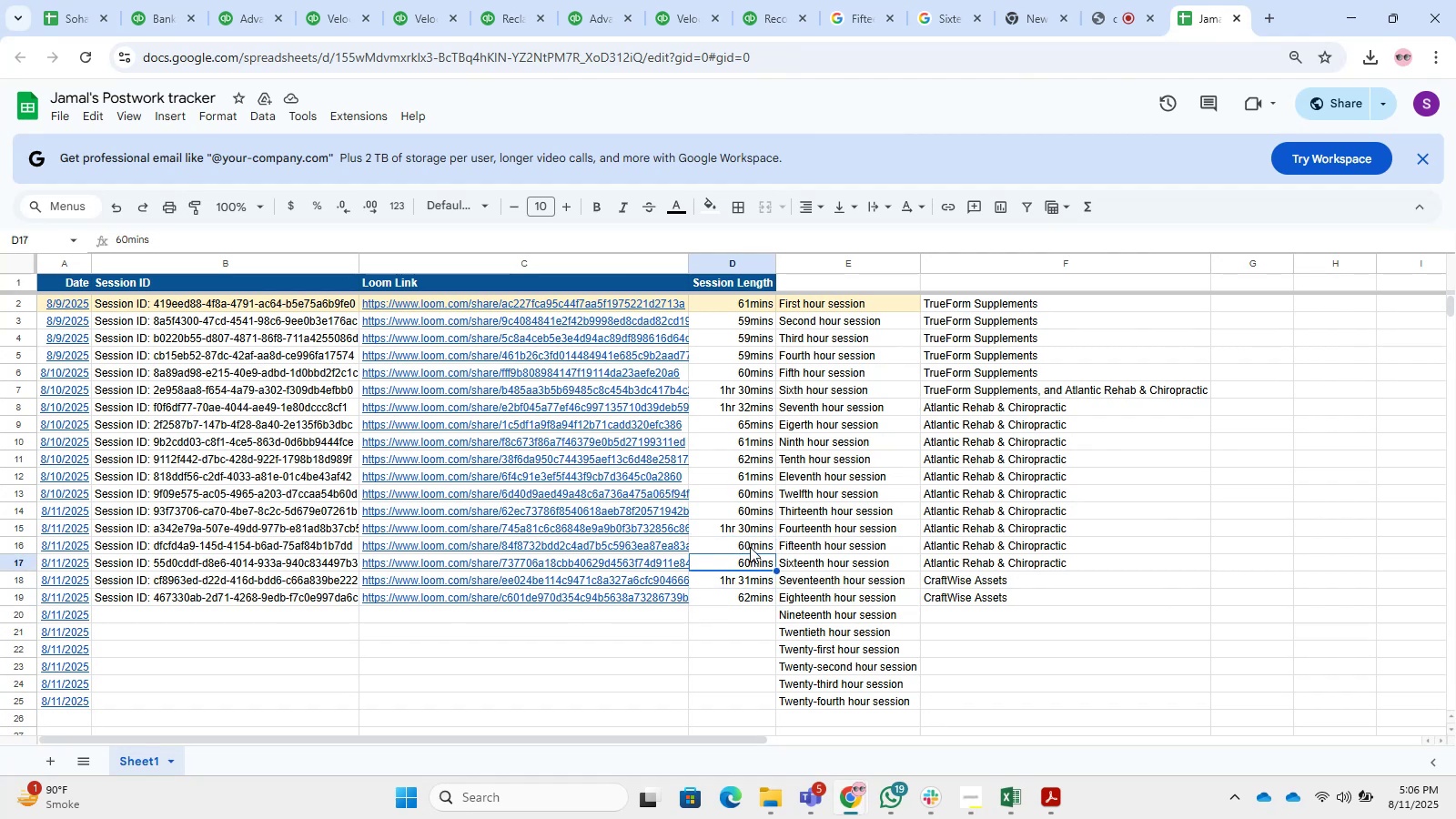 
left_click([750, 547])
 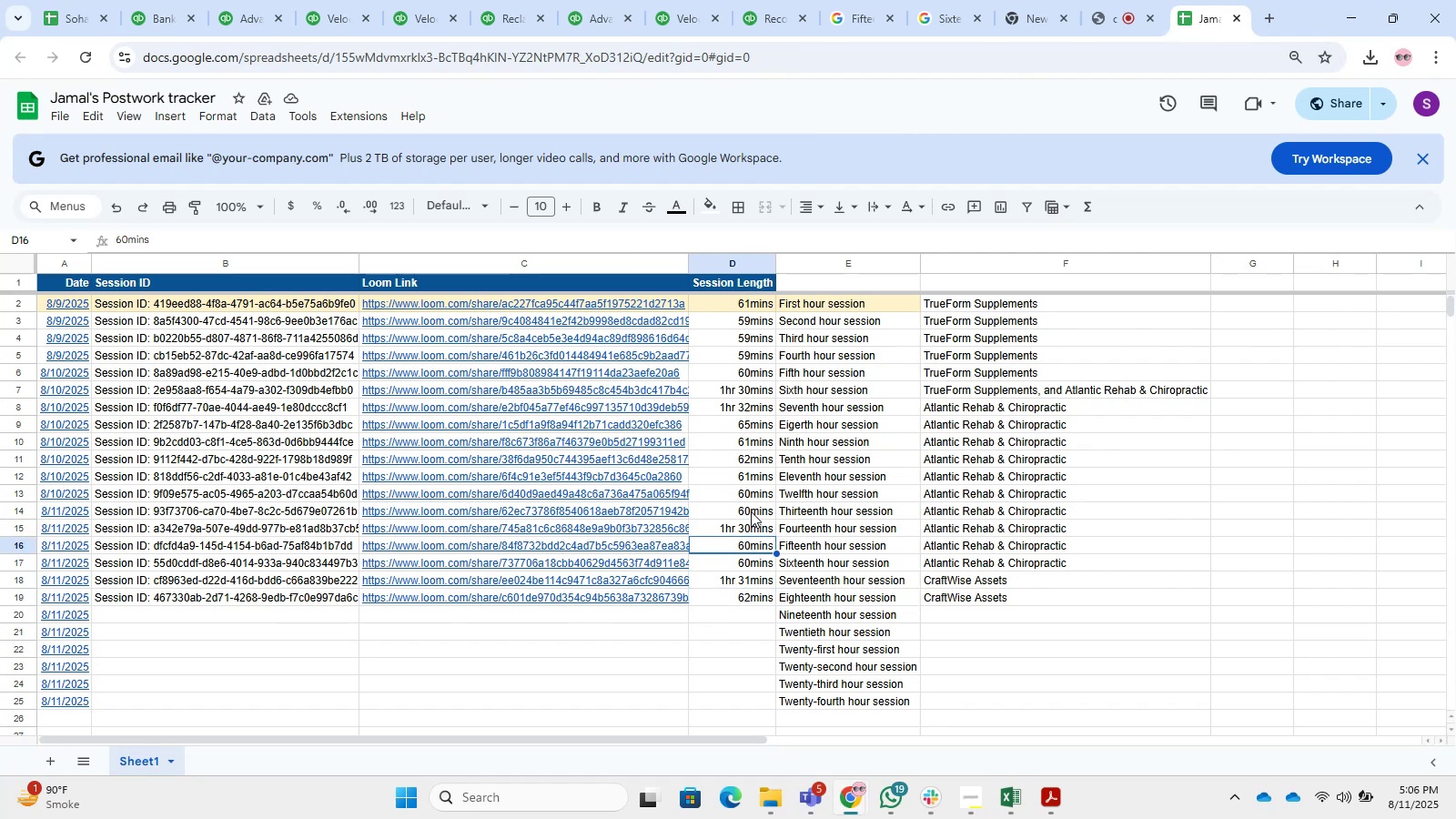 
left_click([751, 511])
 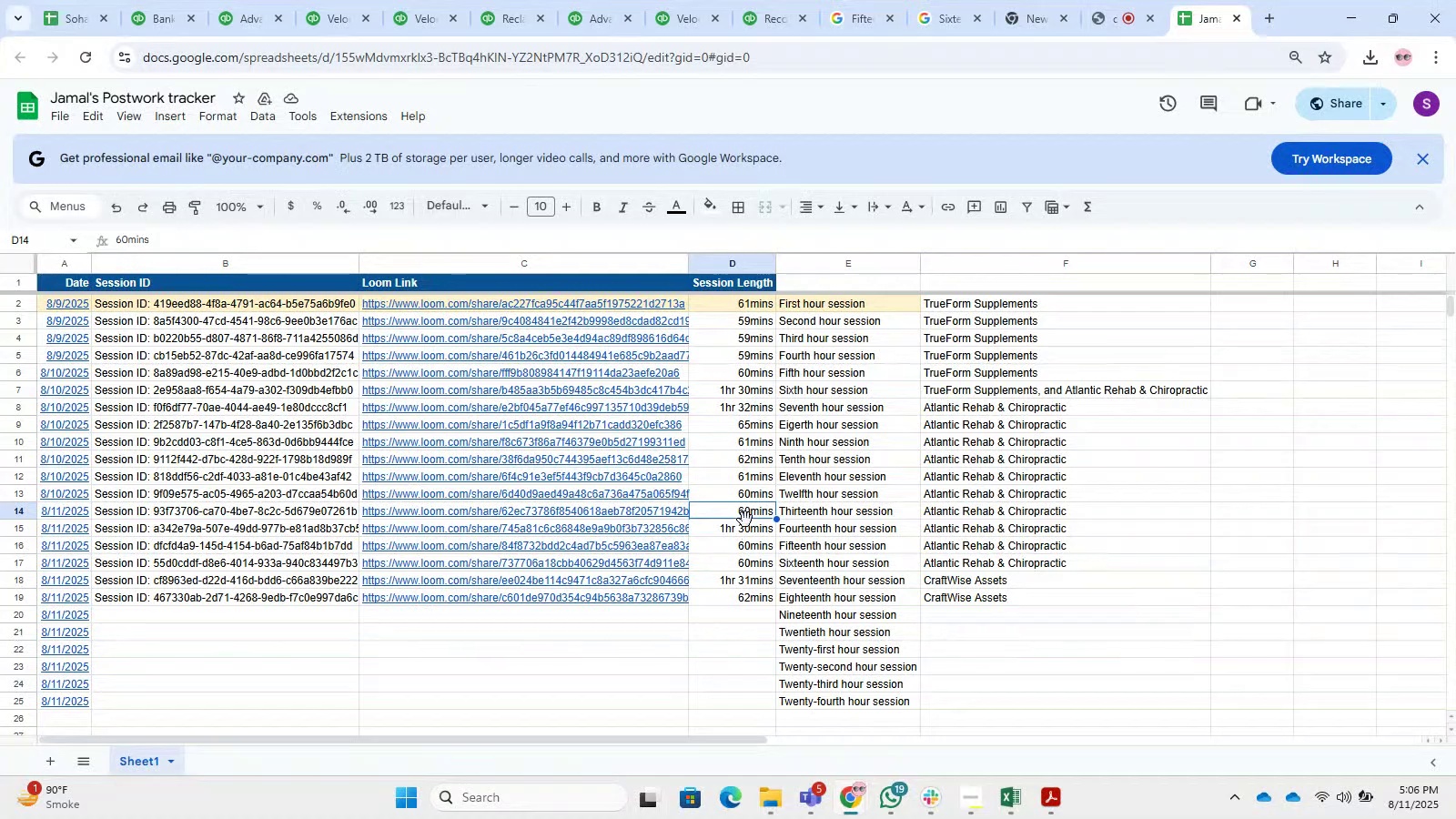 
wait(7.76)
 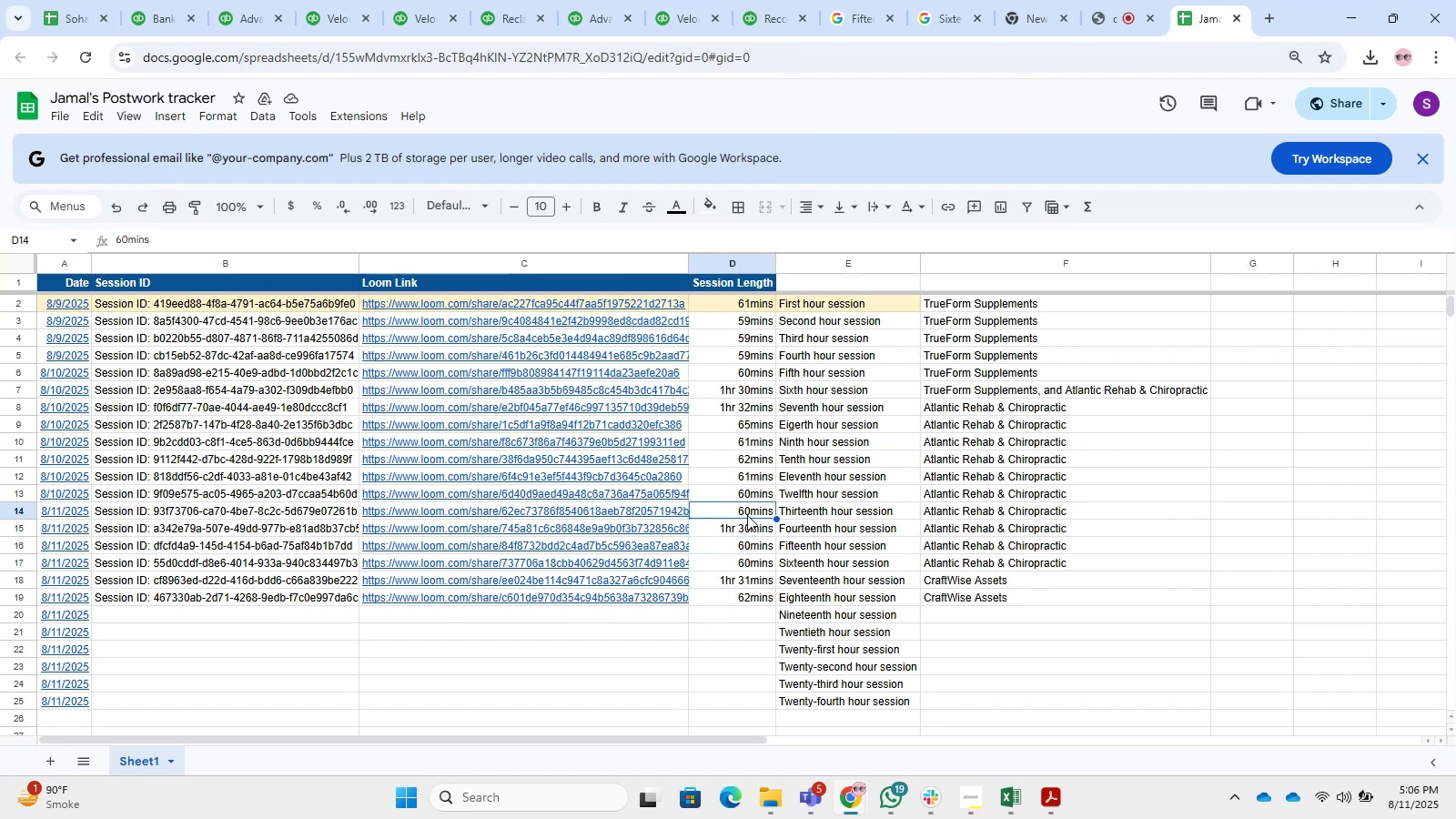 
left_click([738, 534])
 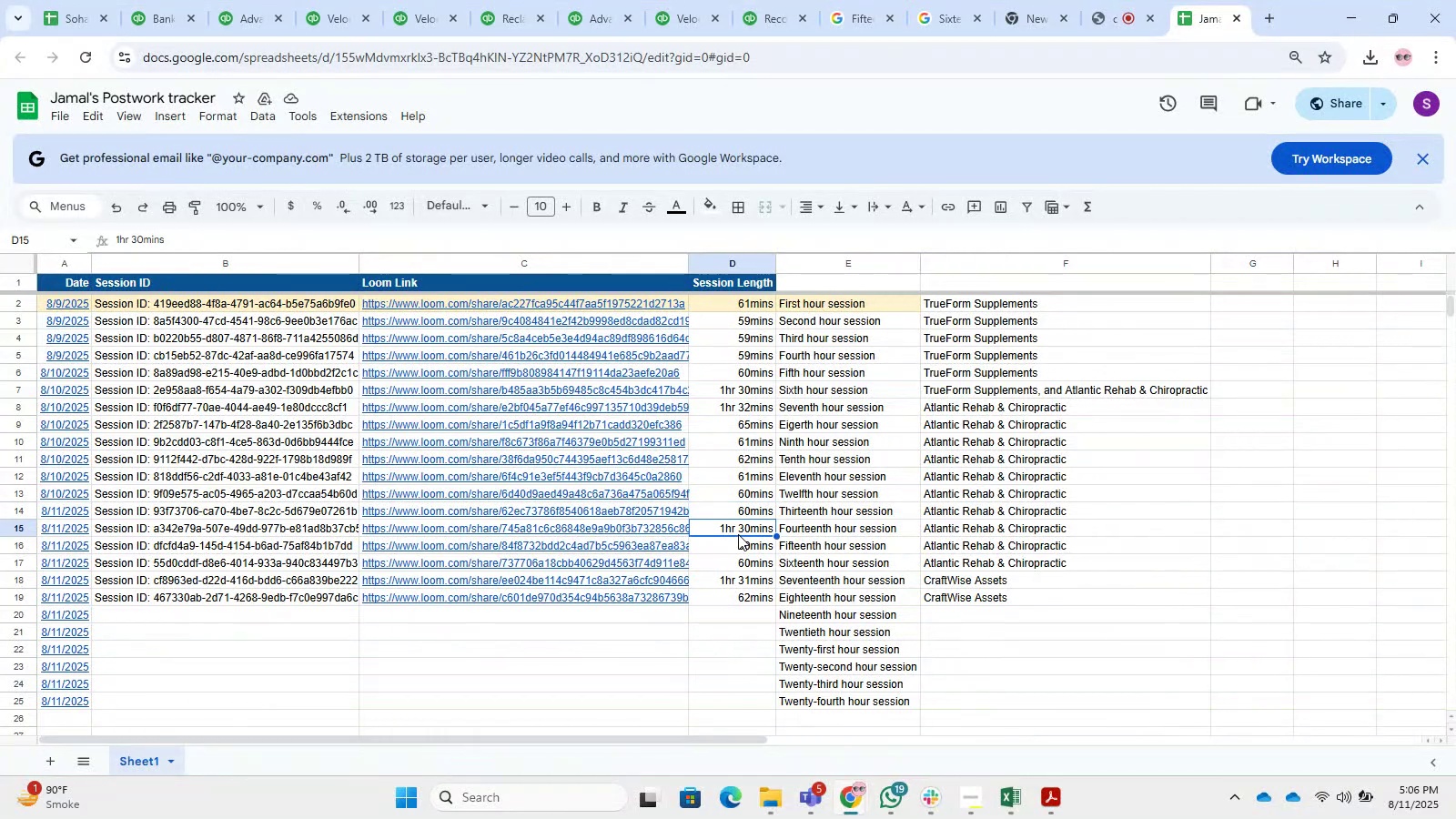 
left_click([738, 542])
 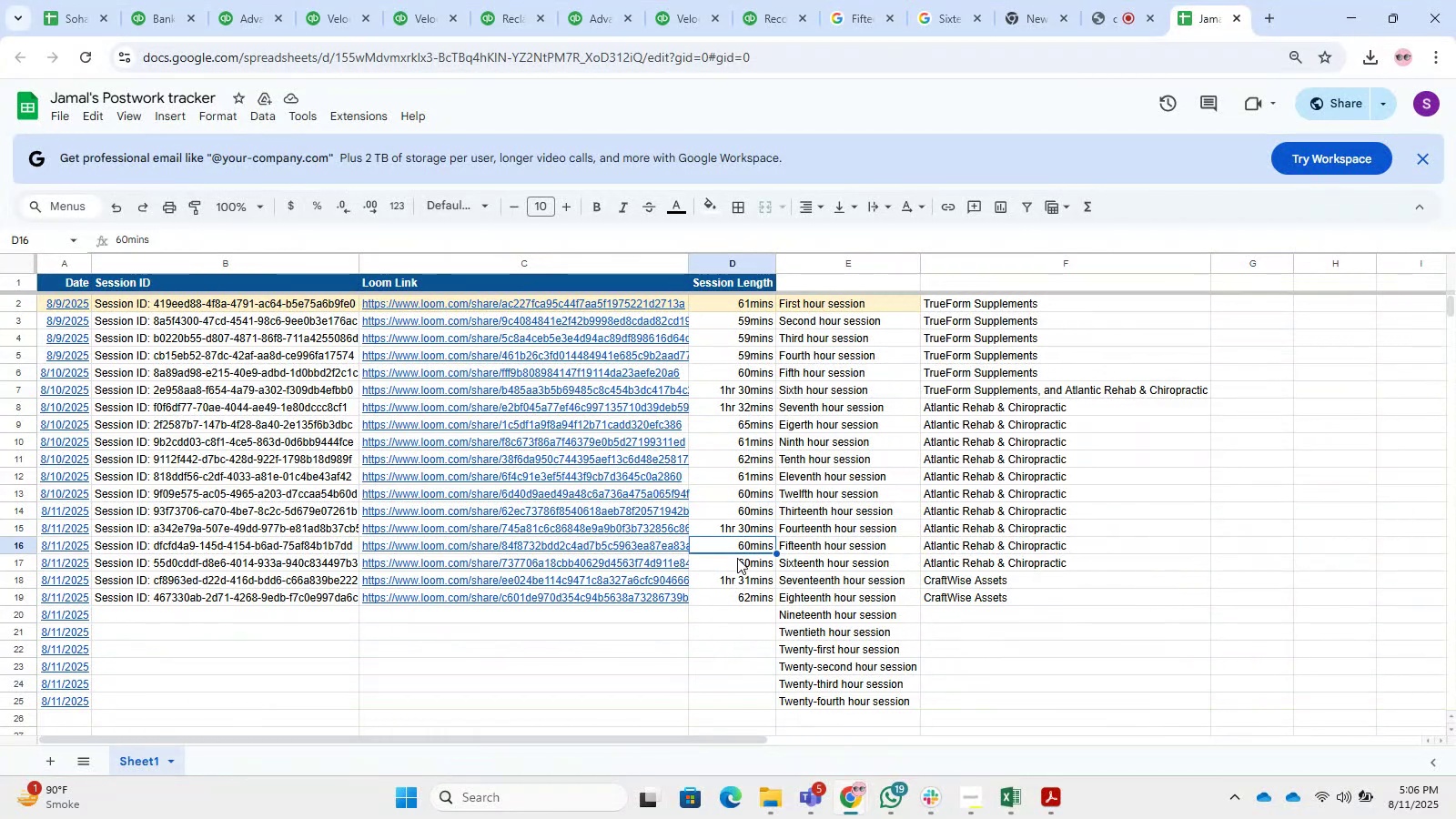 
left_click([737, 558])
 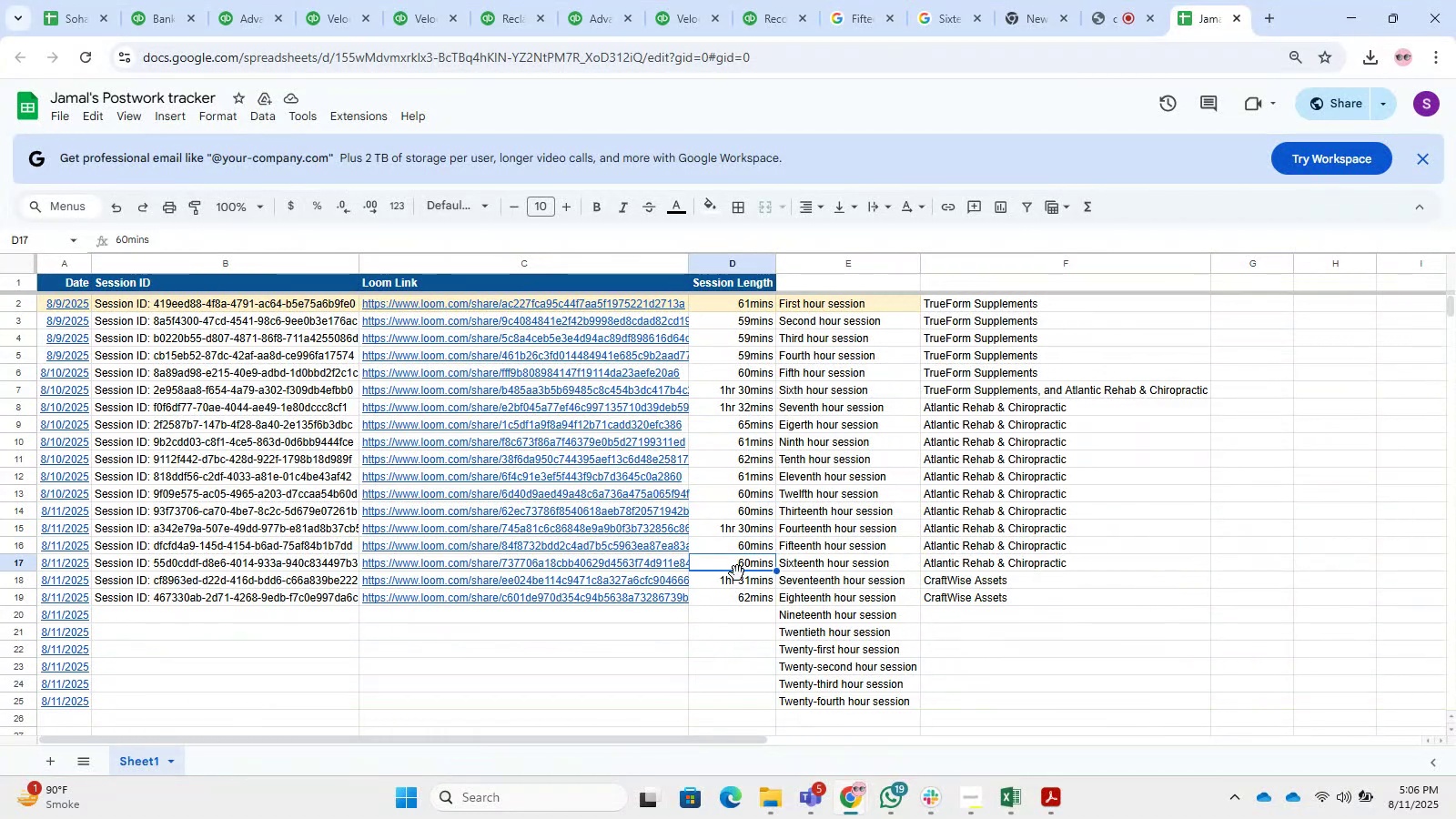 
left_click([737, 573])
 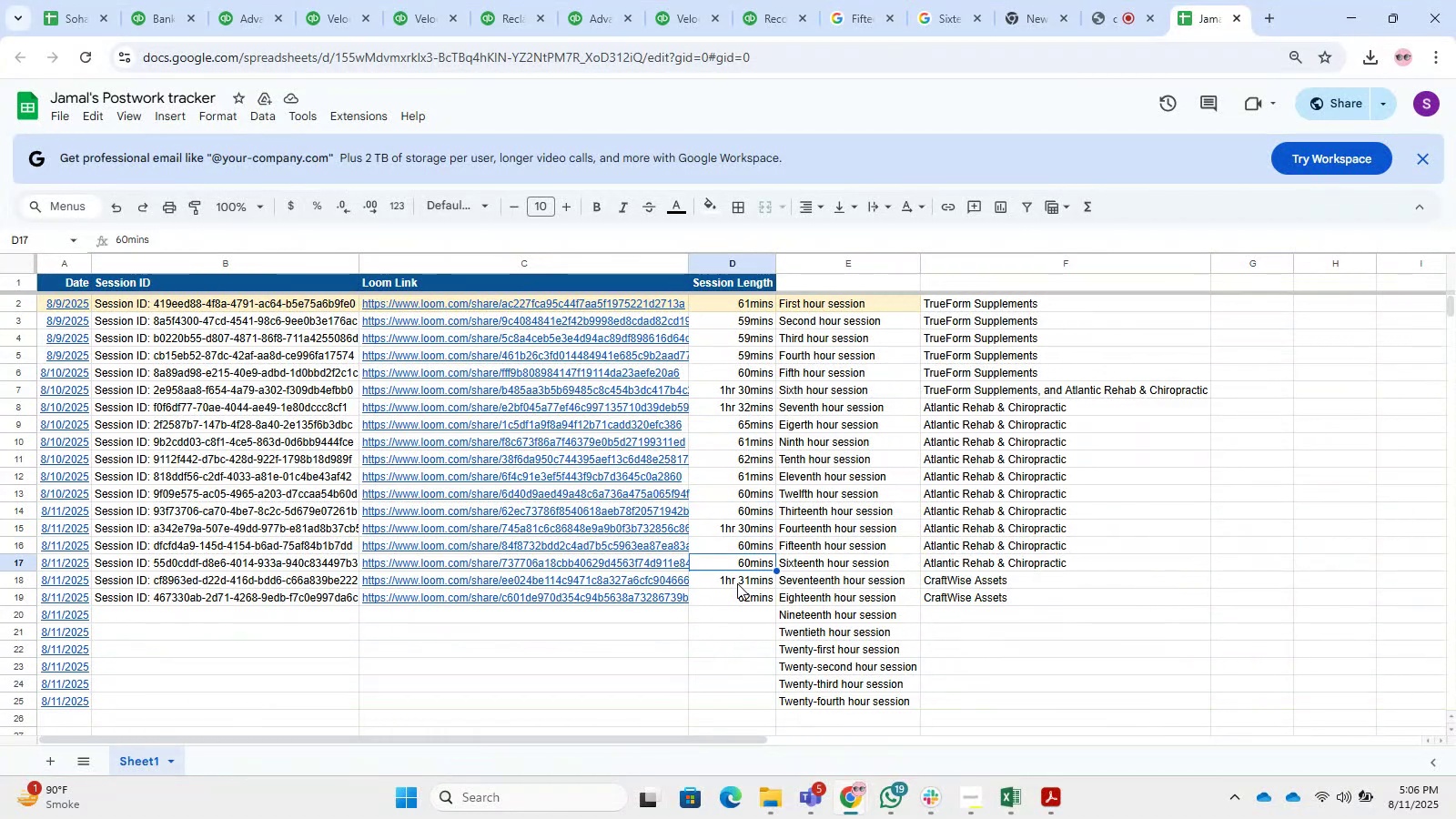 
left_click([737, 583])
 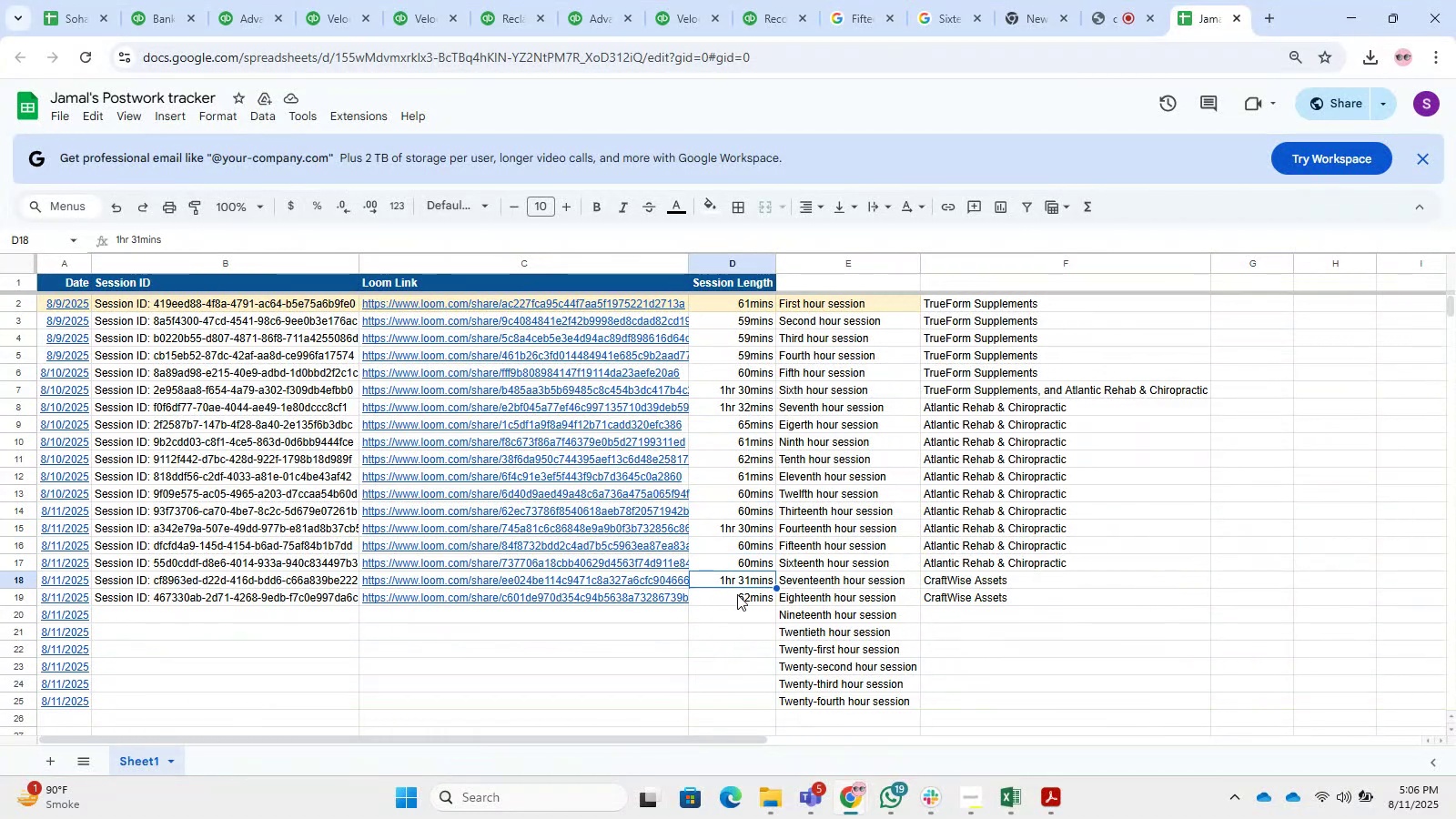 
left_click([737, 596])
 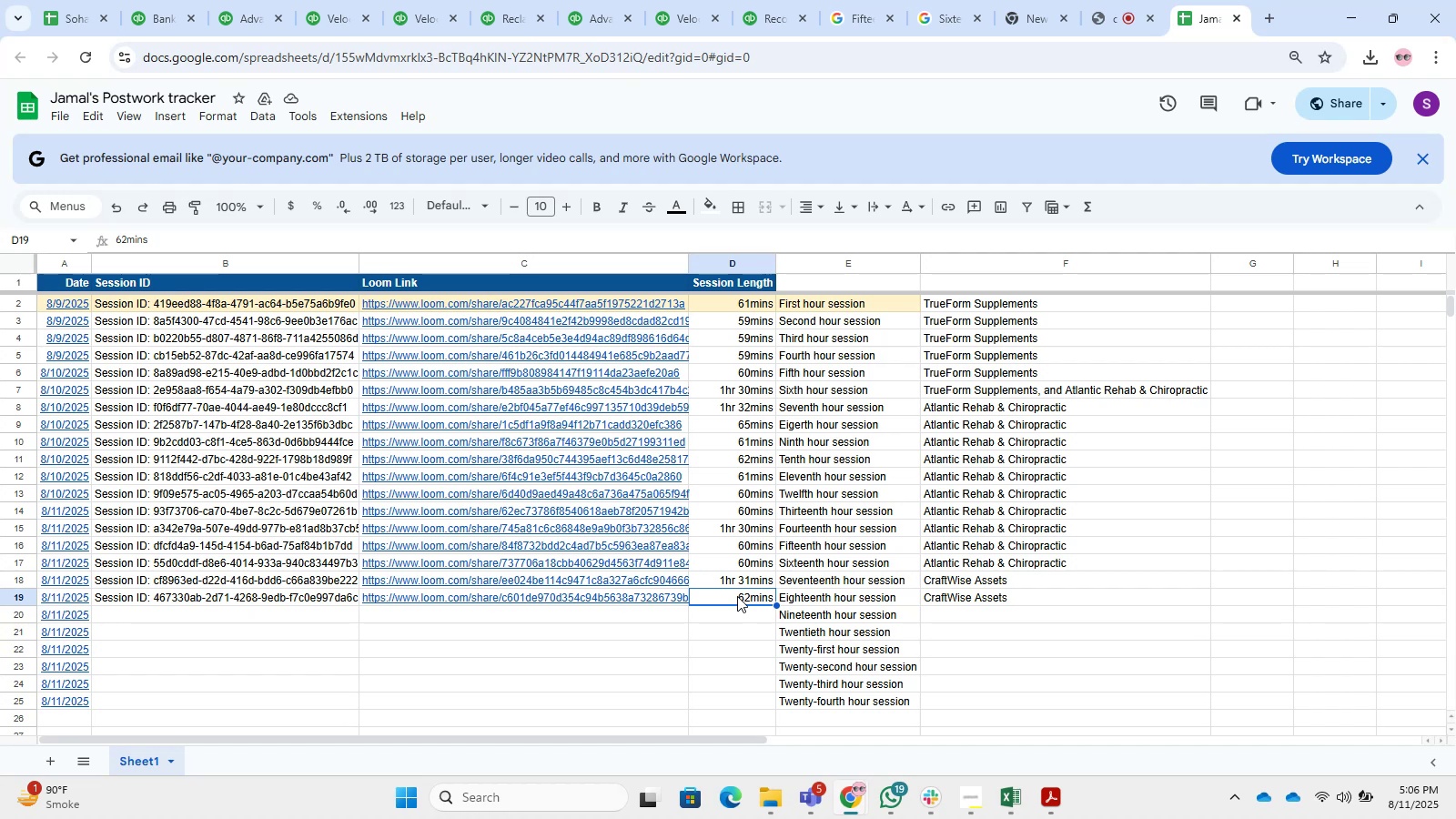 
wait(9.44)
 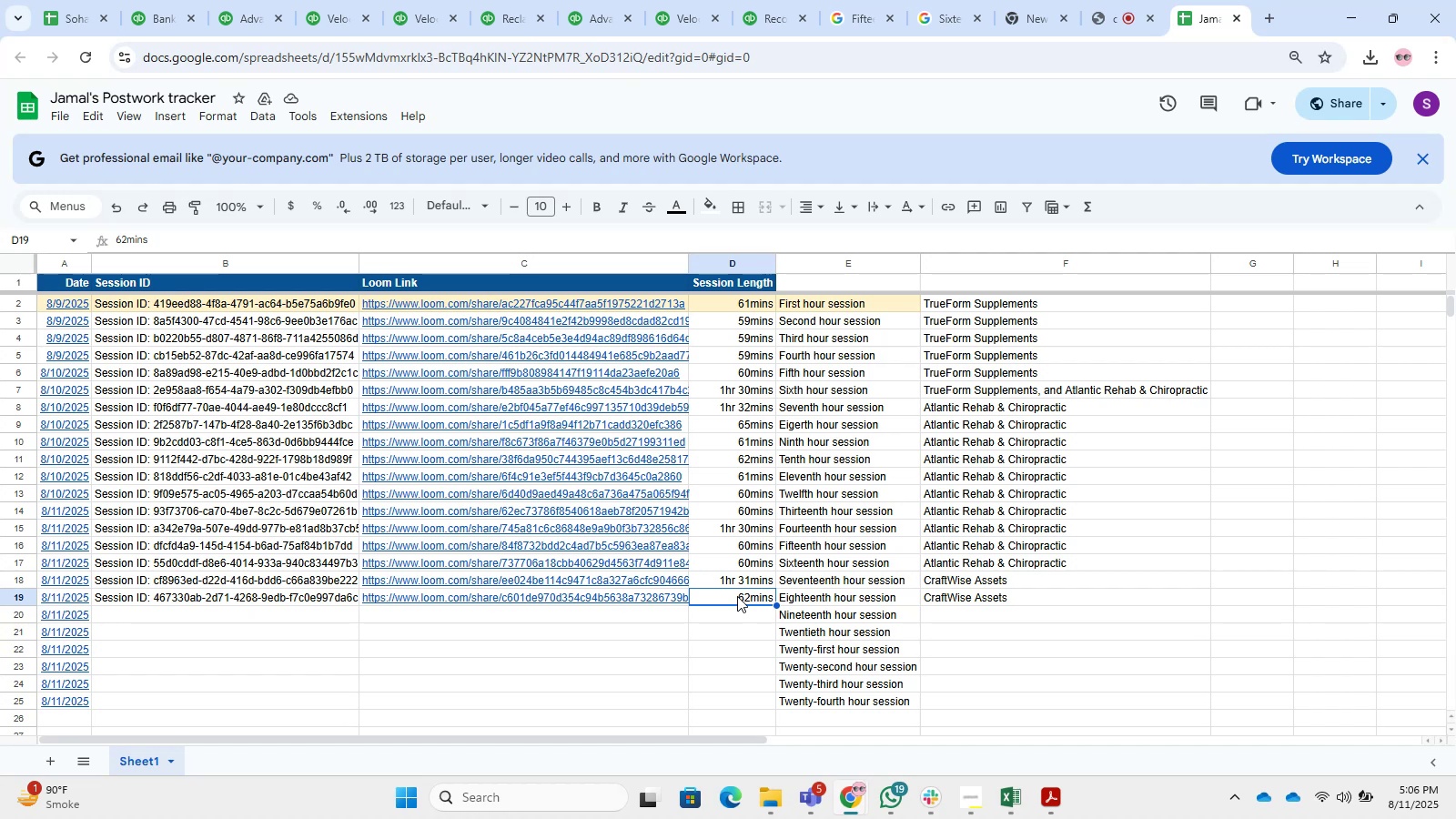 
double_click([876, 0])
 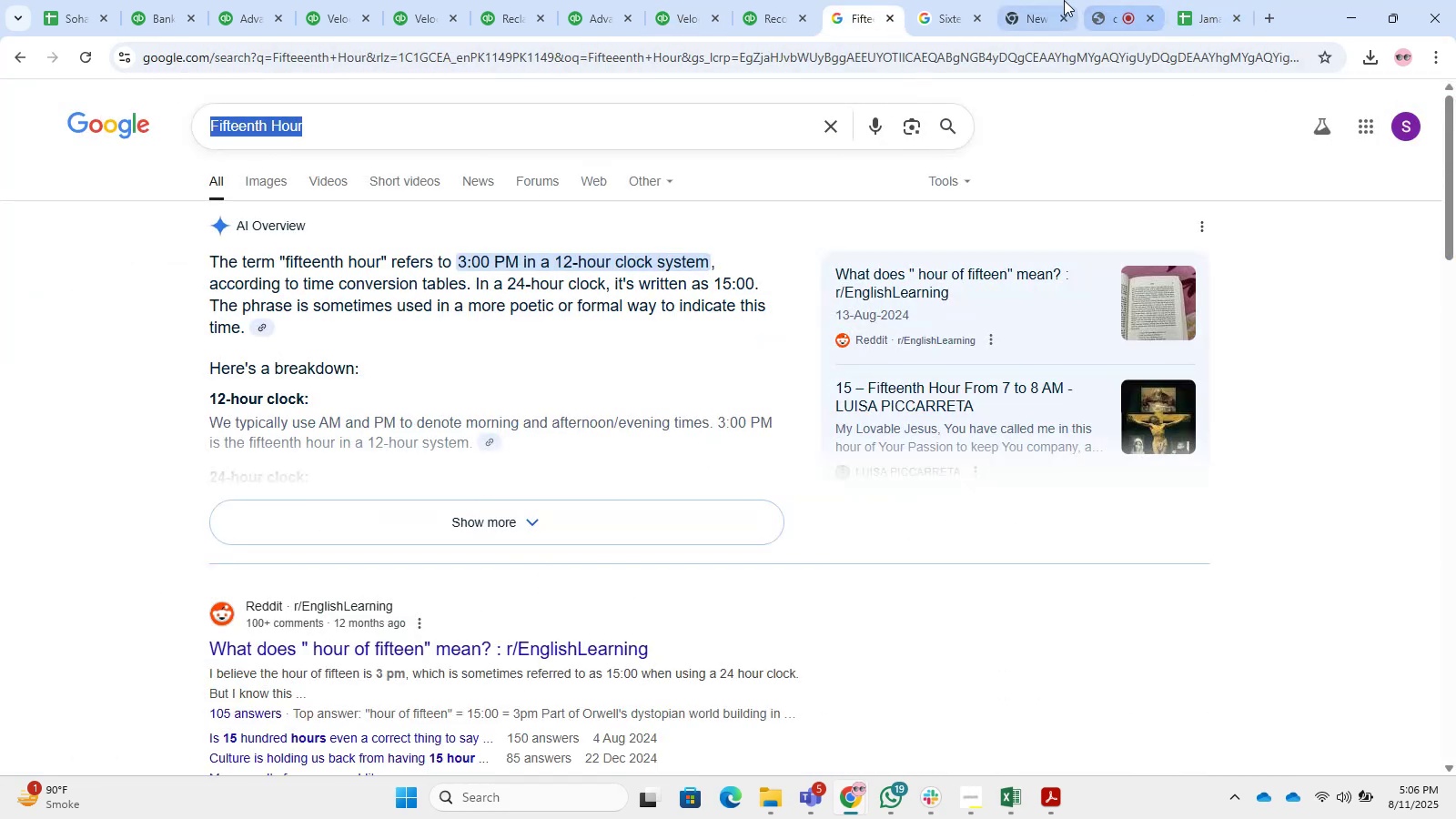 
left_click([1169, 18])
 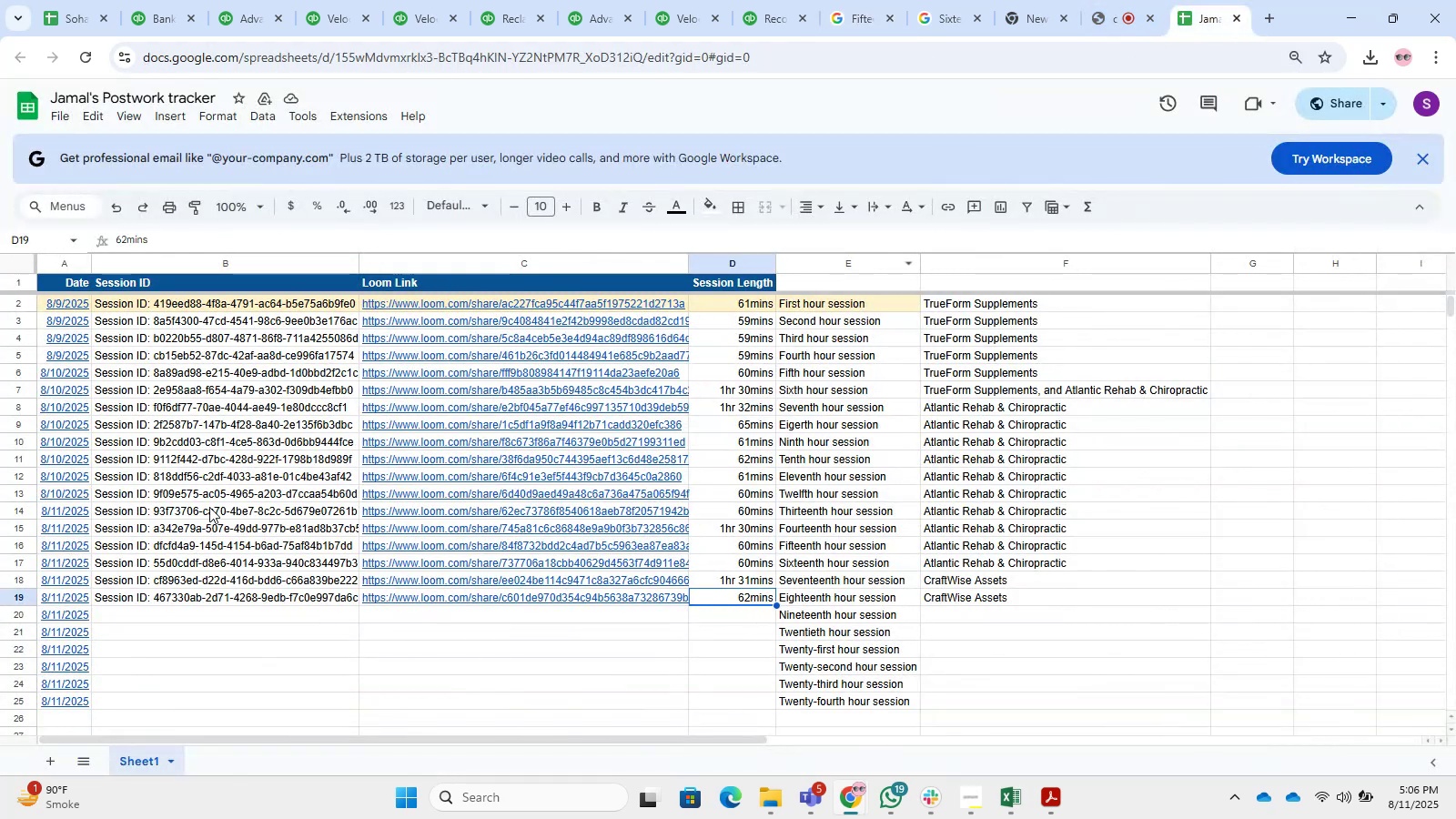 
left_click([247, 561])
 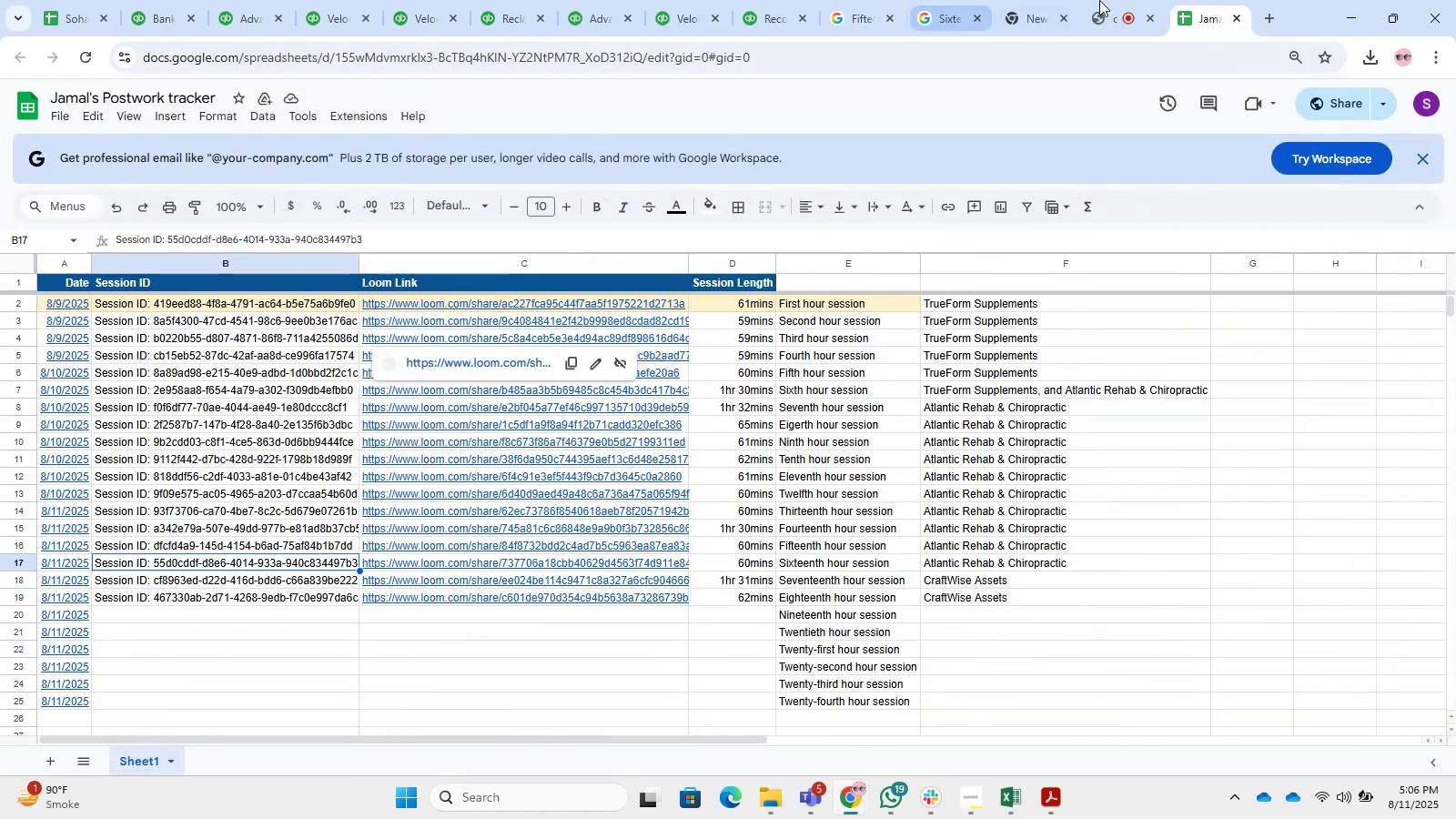 
left_click([1236, 13])
 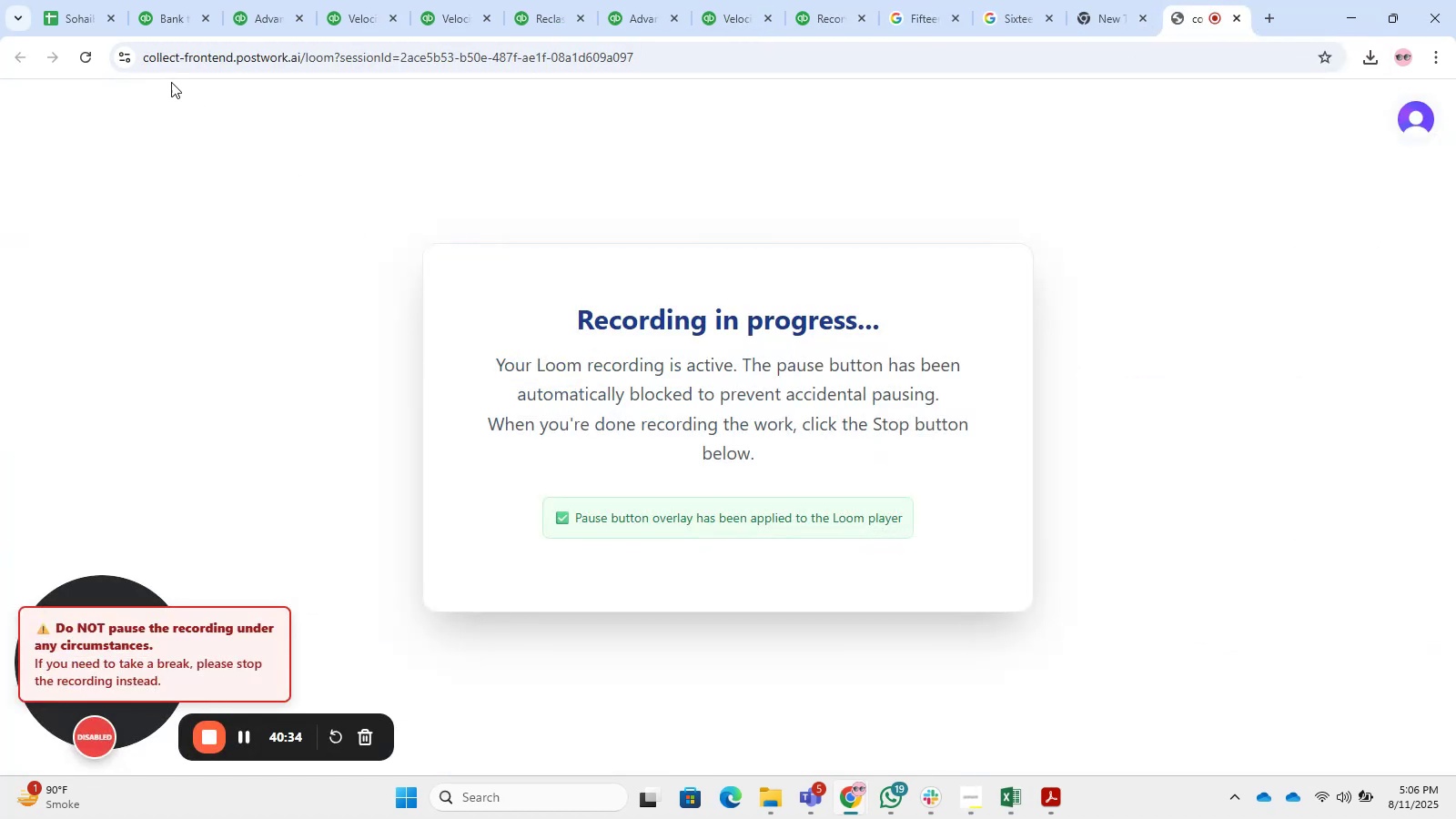 
left_click([70, 0])
 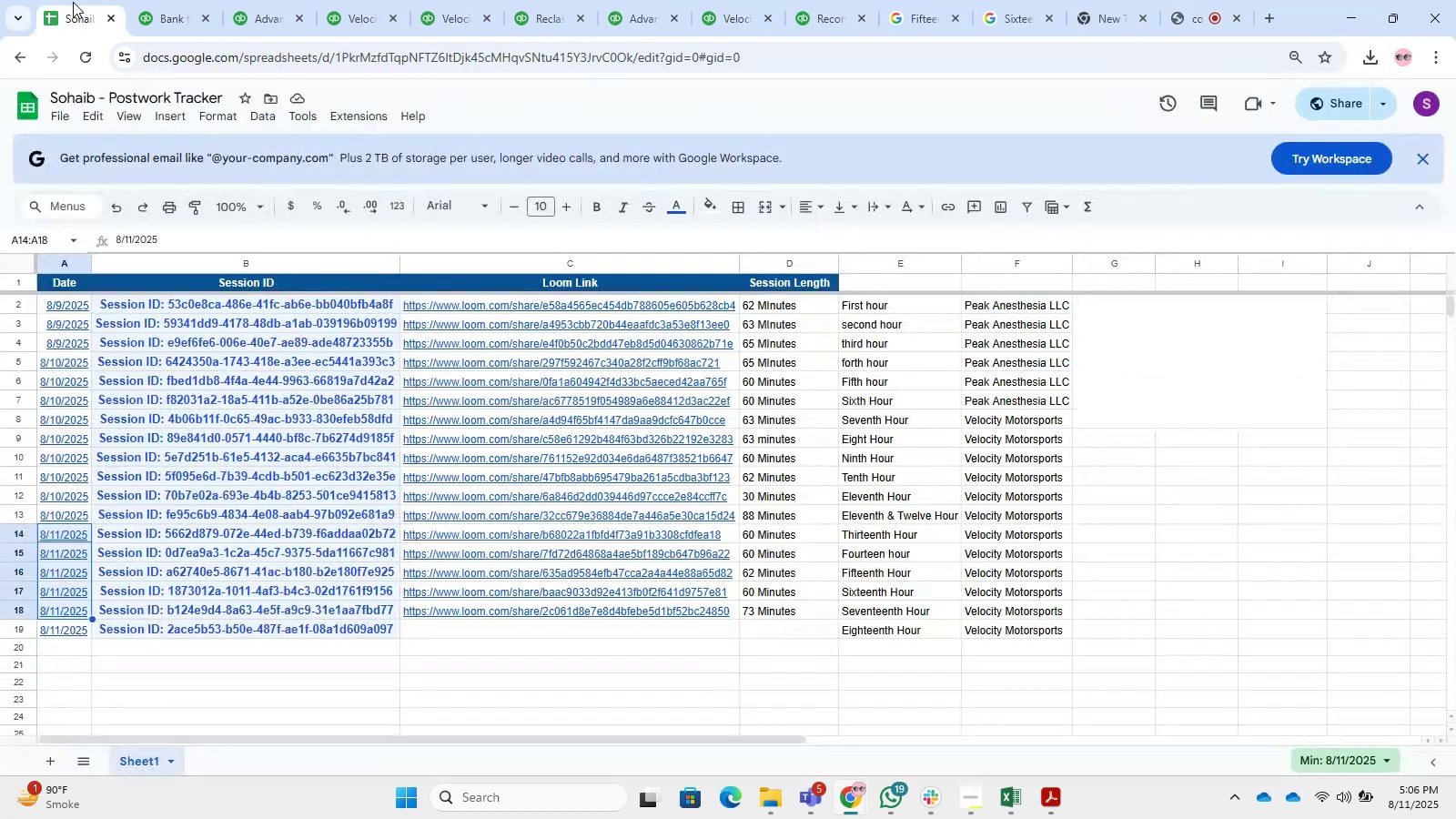 
wait(8.09)
 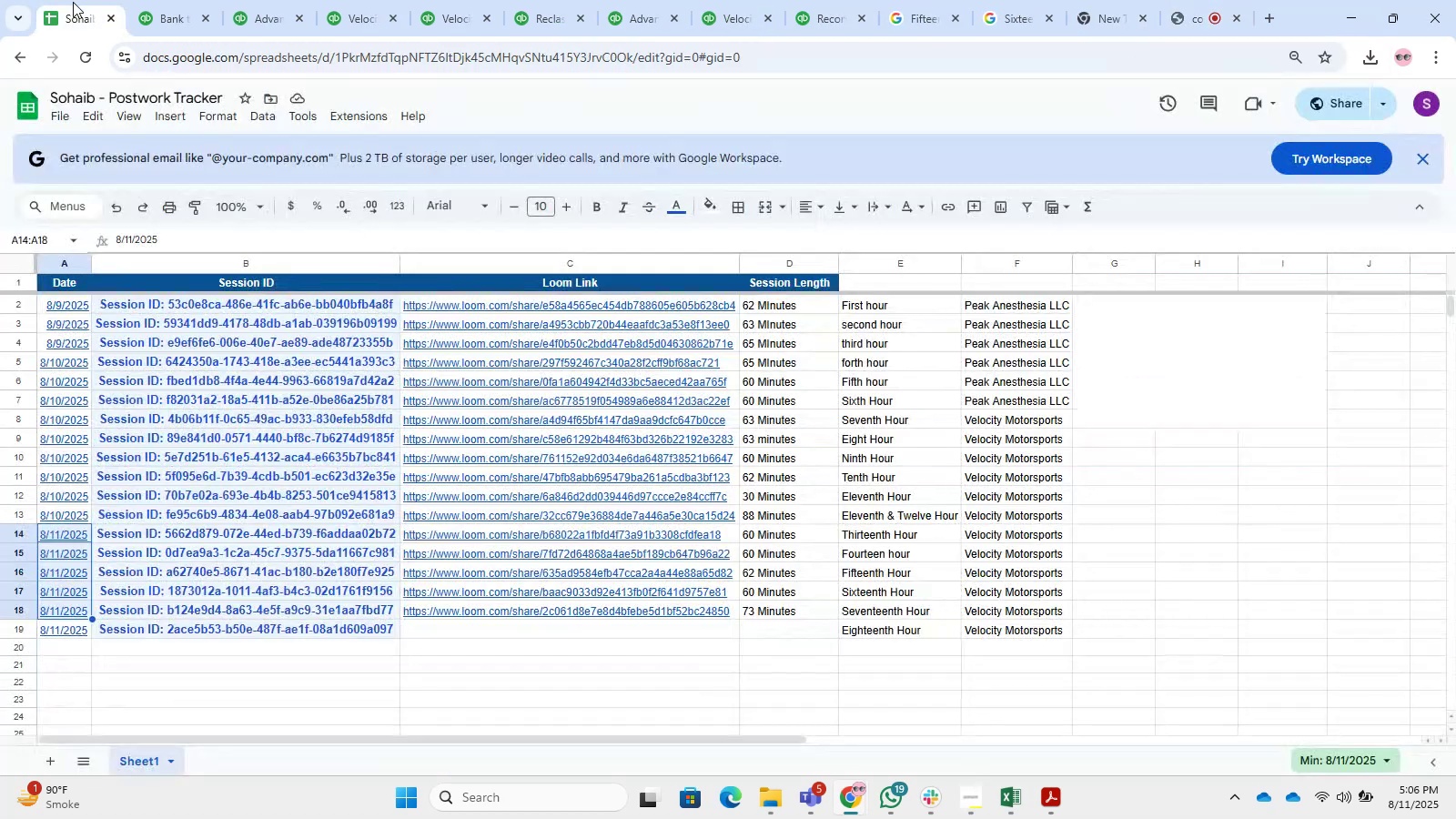 
left_click([771, 623])
 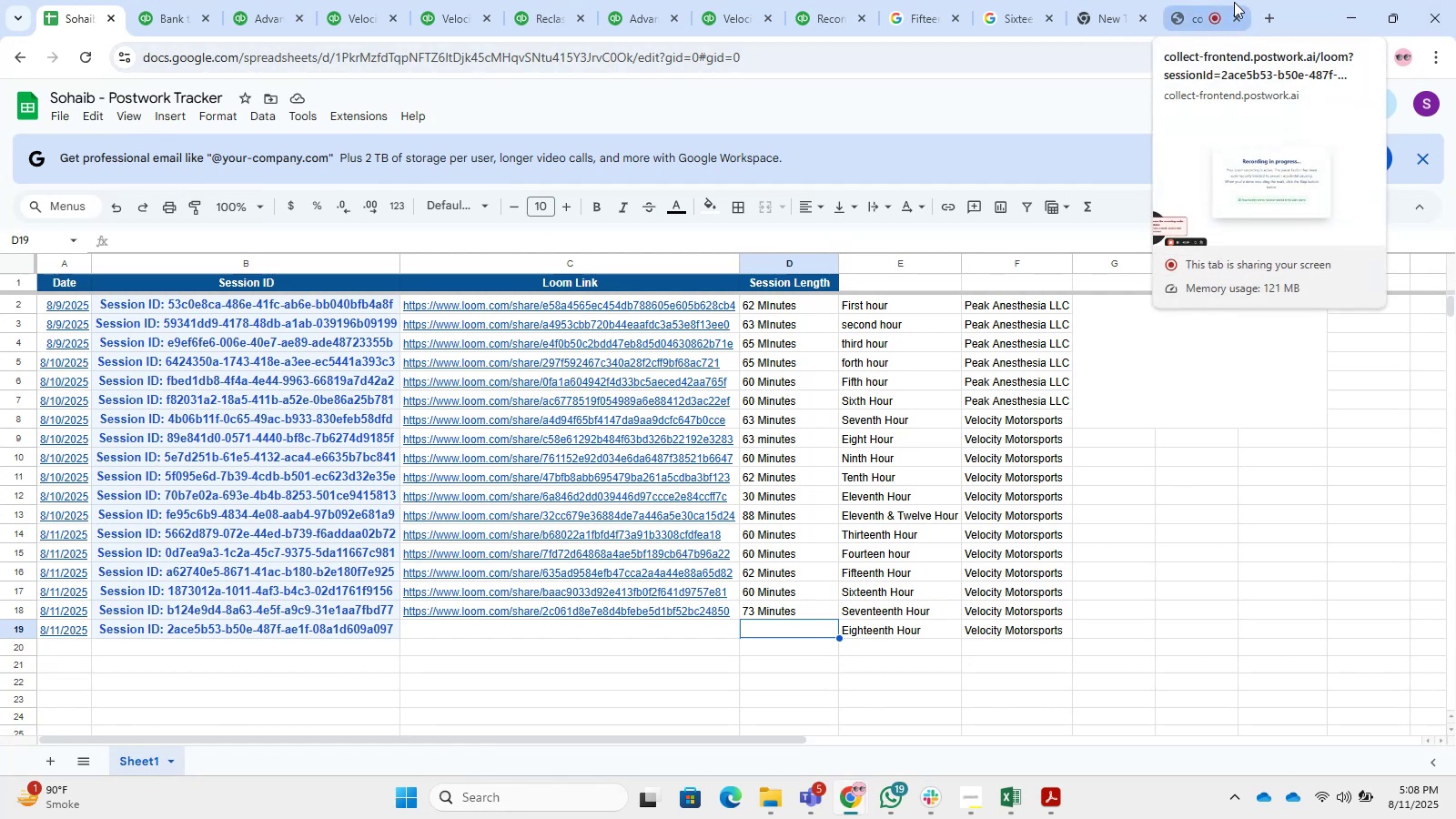 
wait(110.14)
 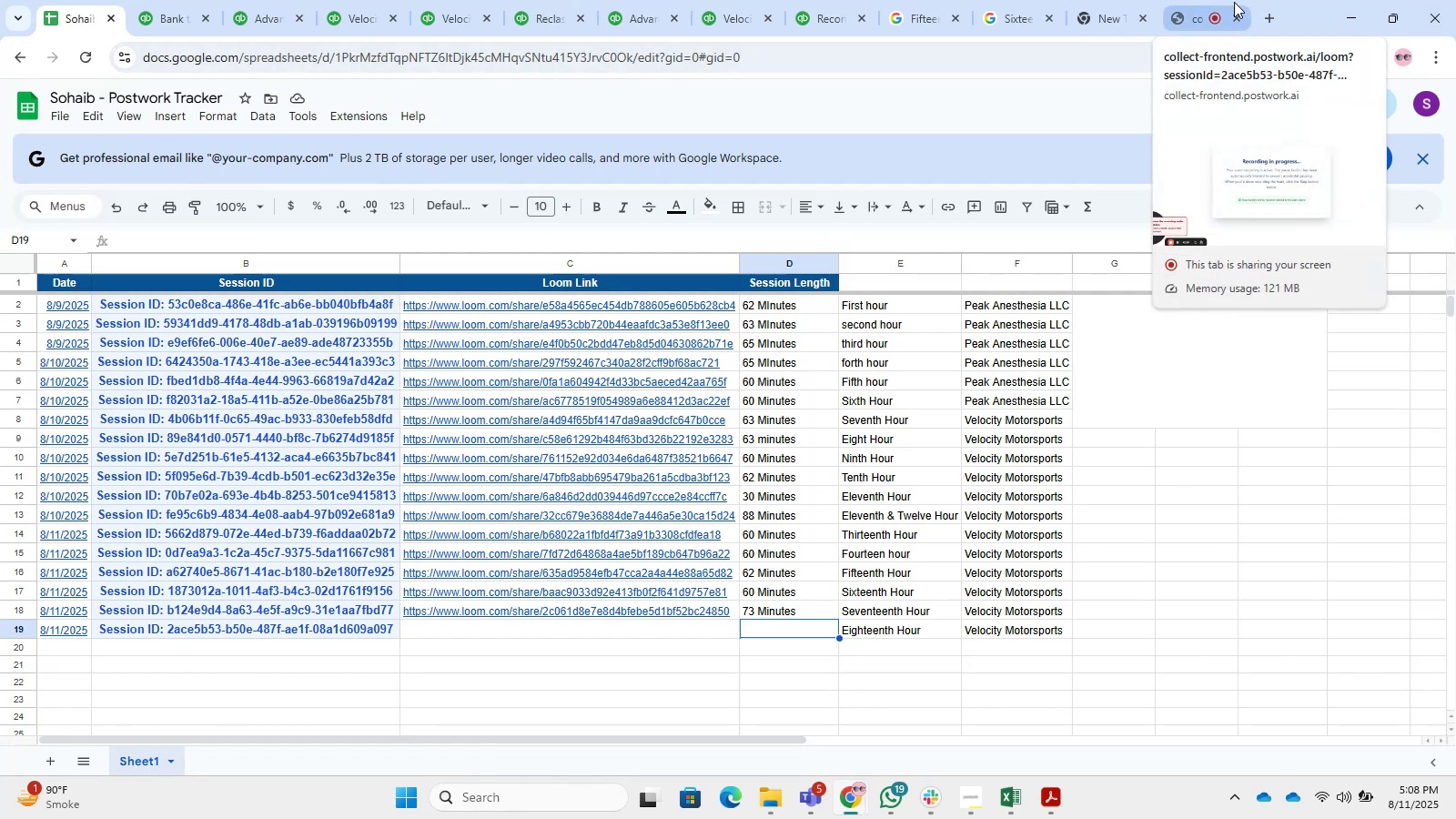 
double_click([344, 0])
 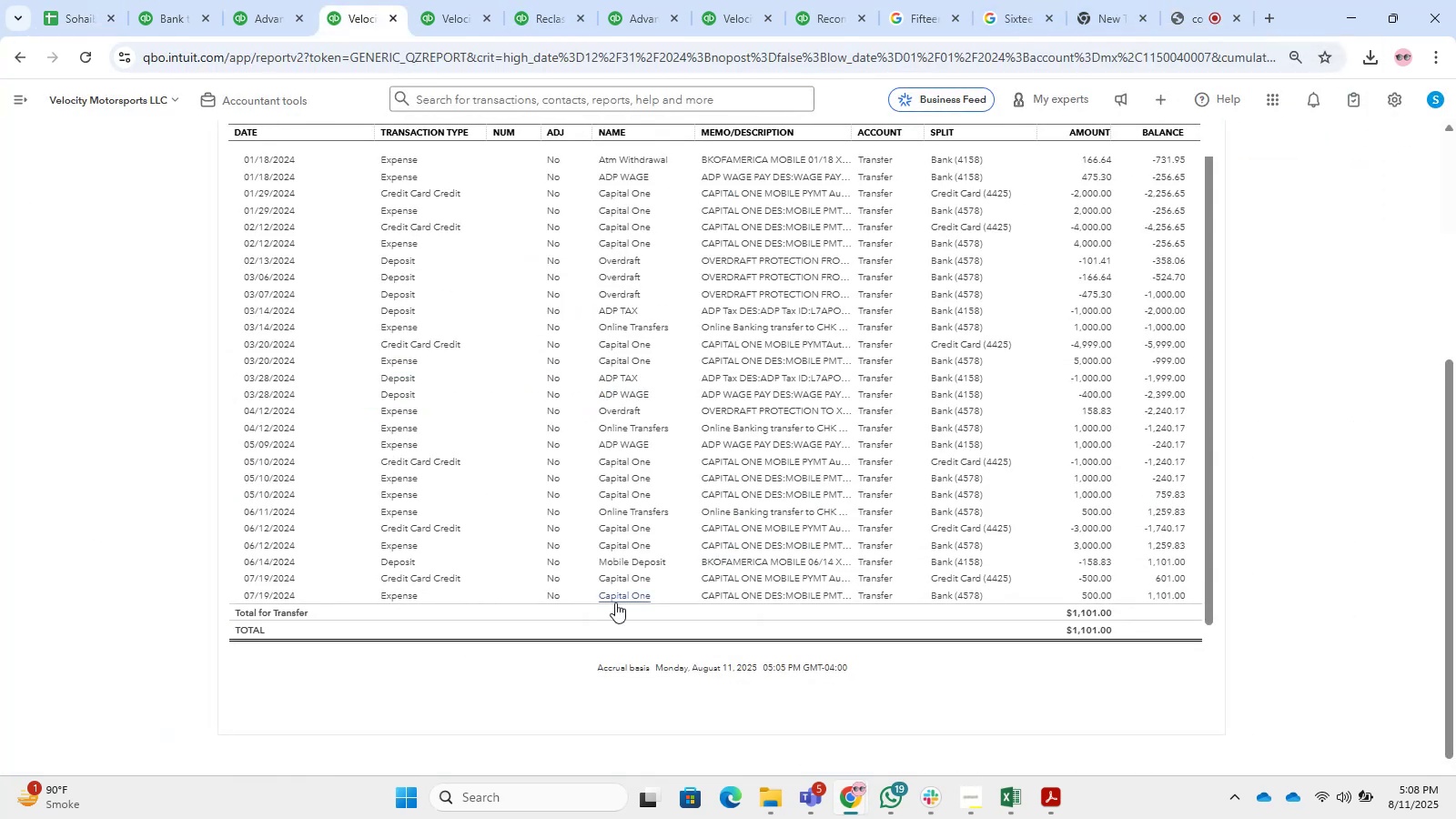 
scroll: coordinate [463, 209], scroll_direction: up, amount: 7.0
 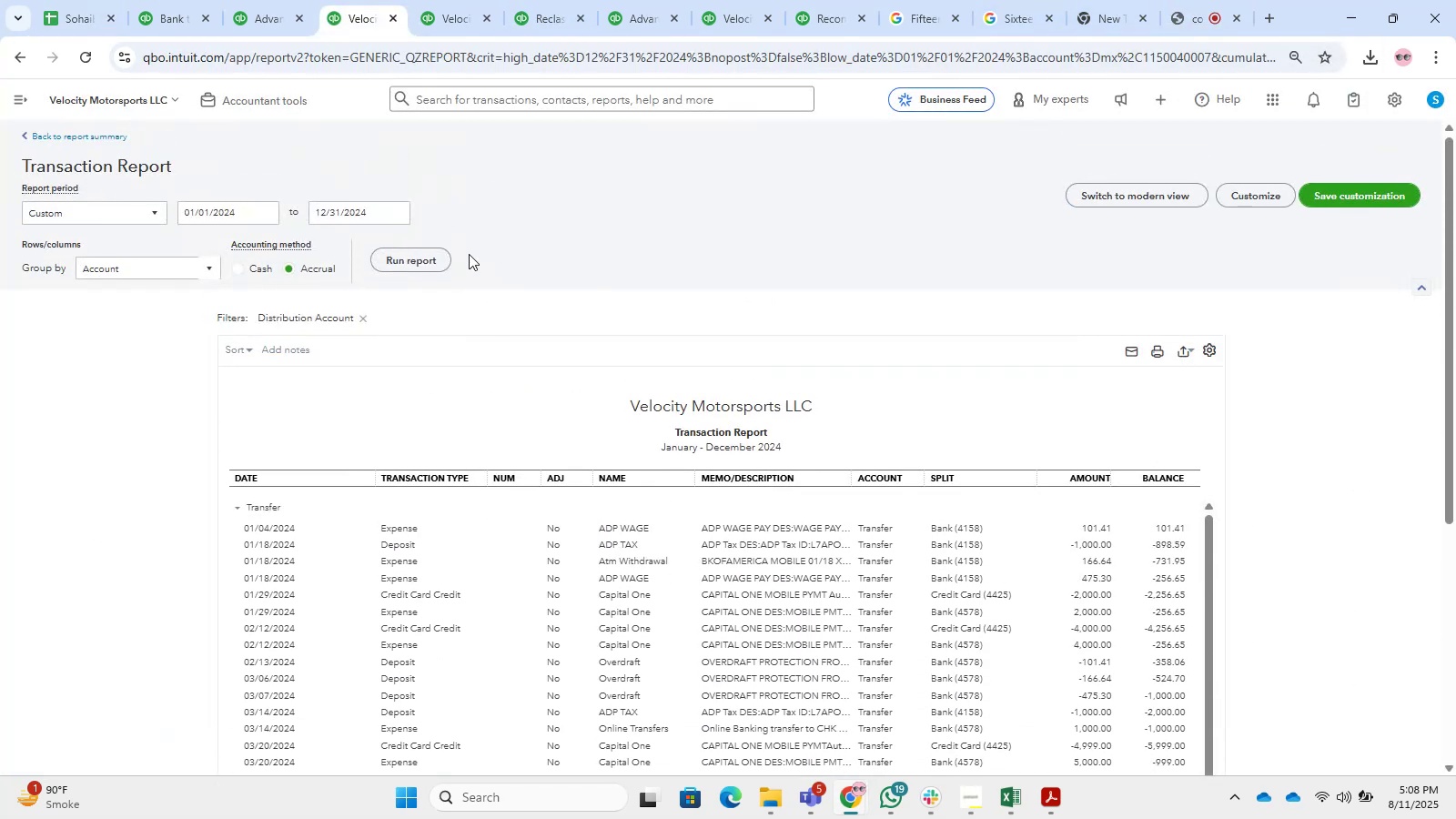 
left_click([416, 264])
 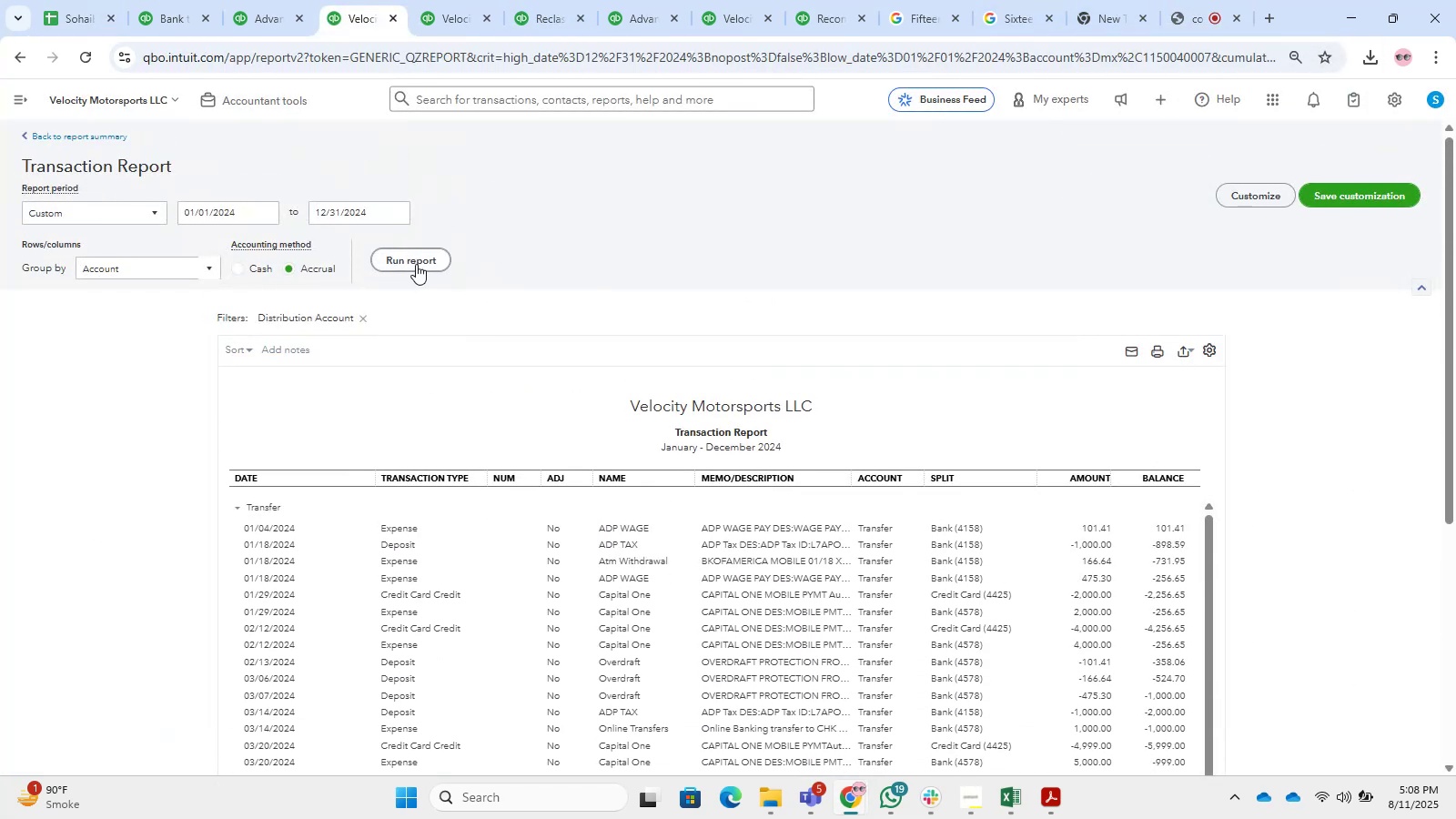 
scroll: coordinate [945, 331], scroll_direction: down, amount: 7.0
 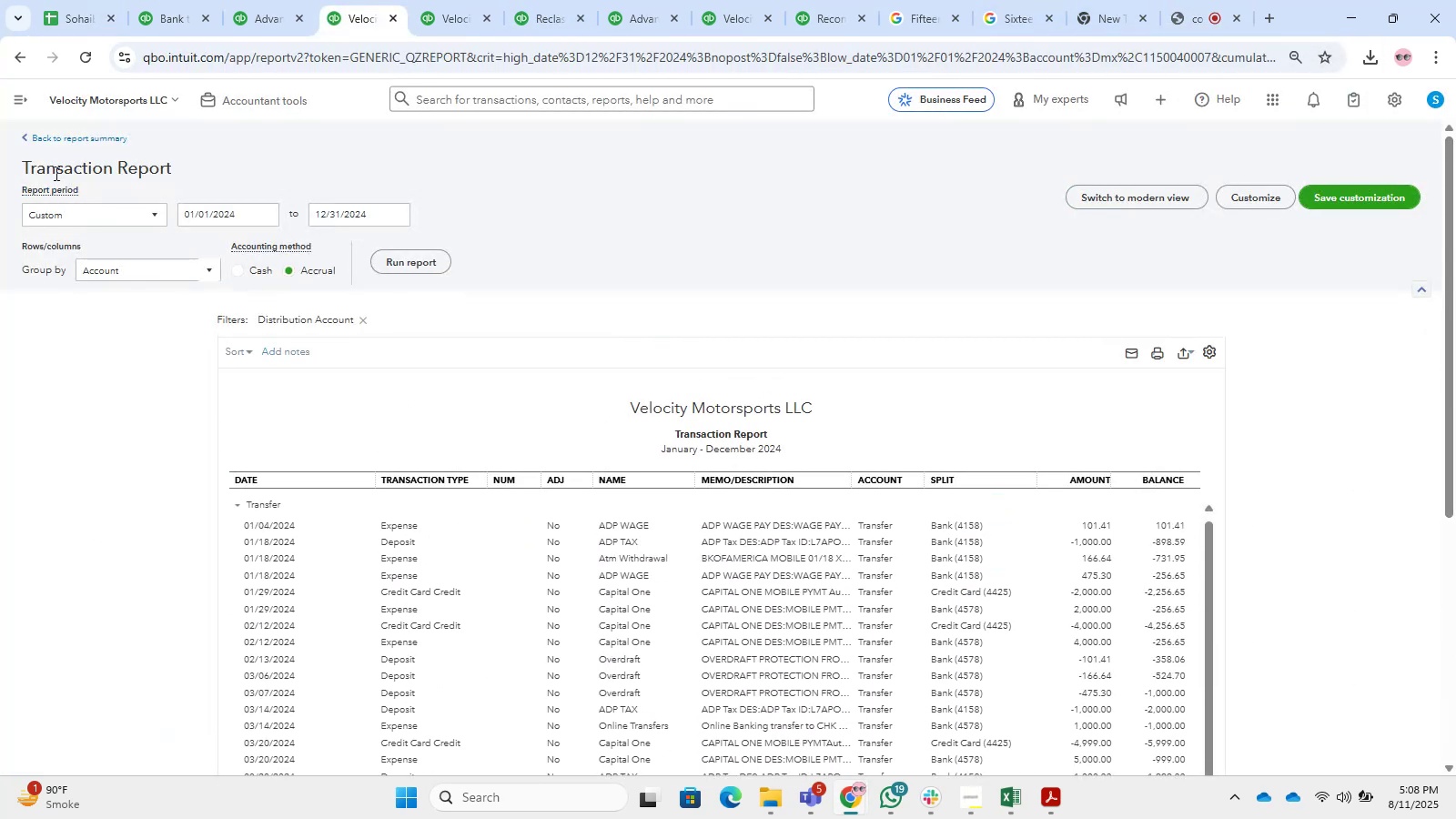 
left_click([79, 136])
 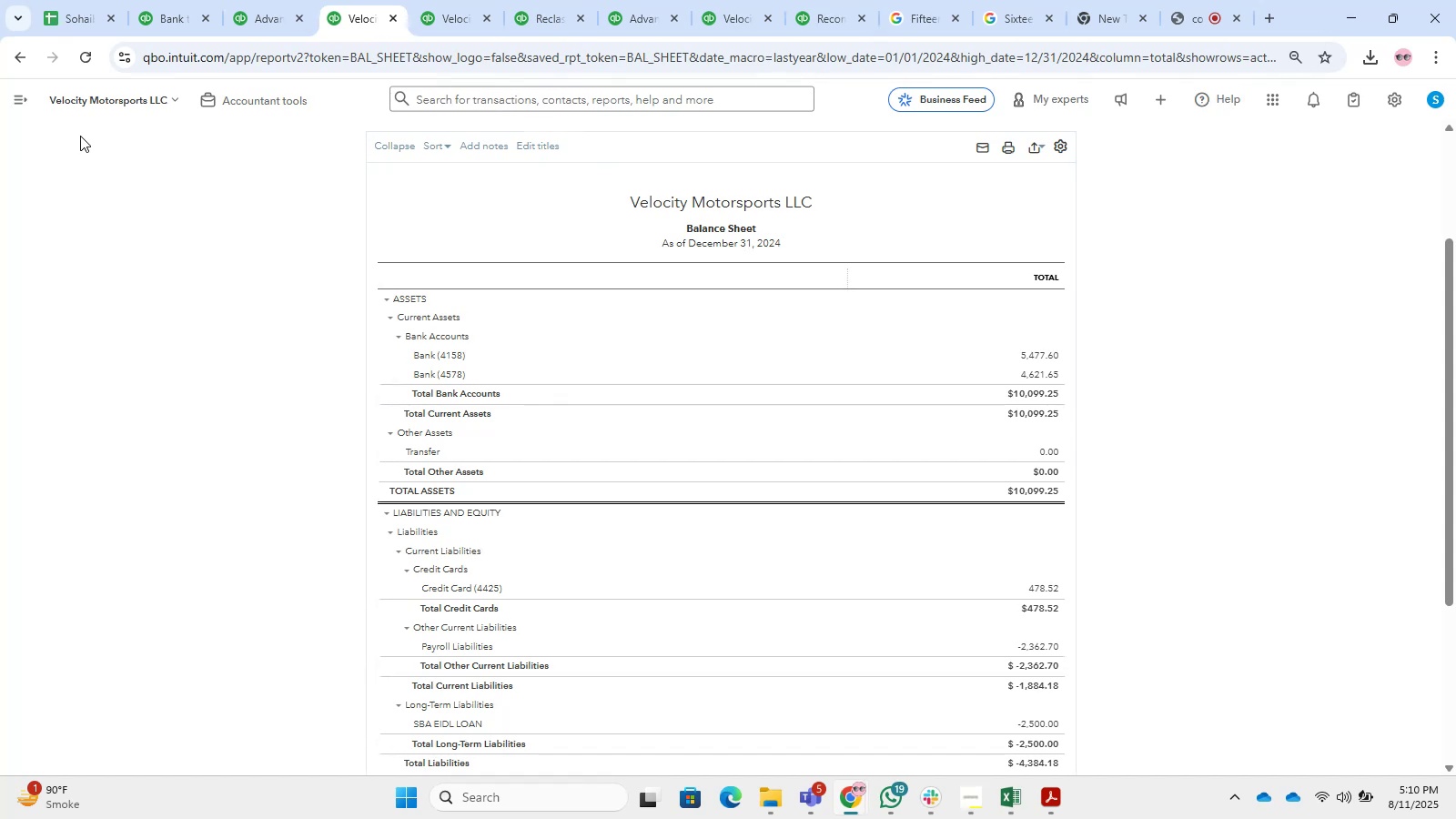 
wait(112.22)
 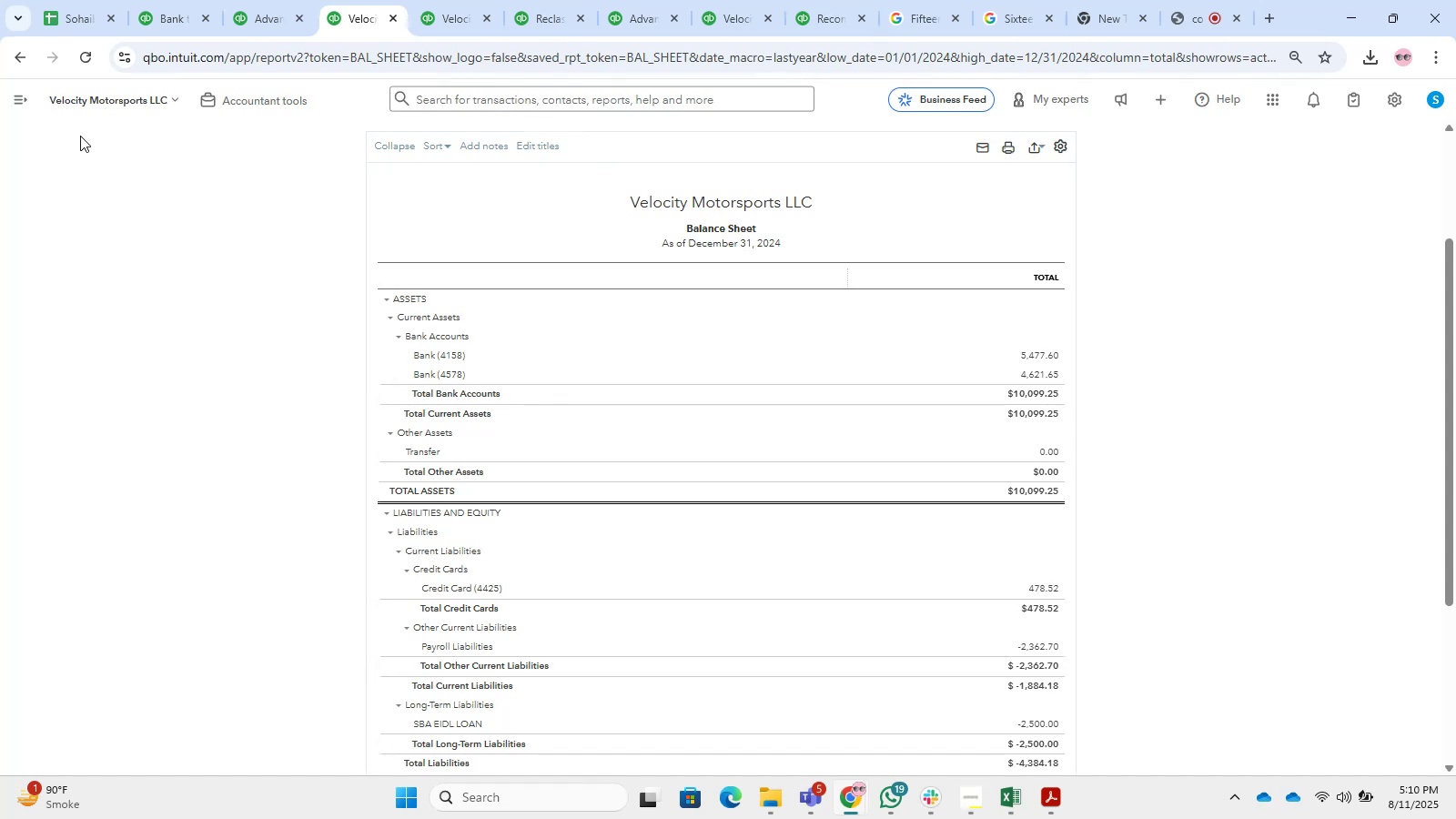 
double_click([282, 0])
 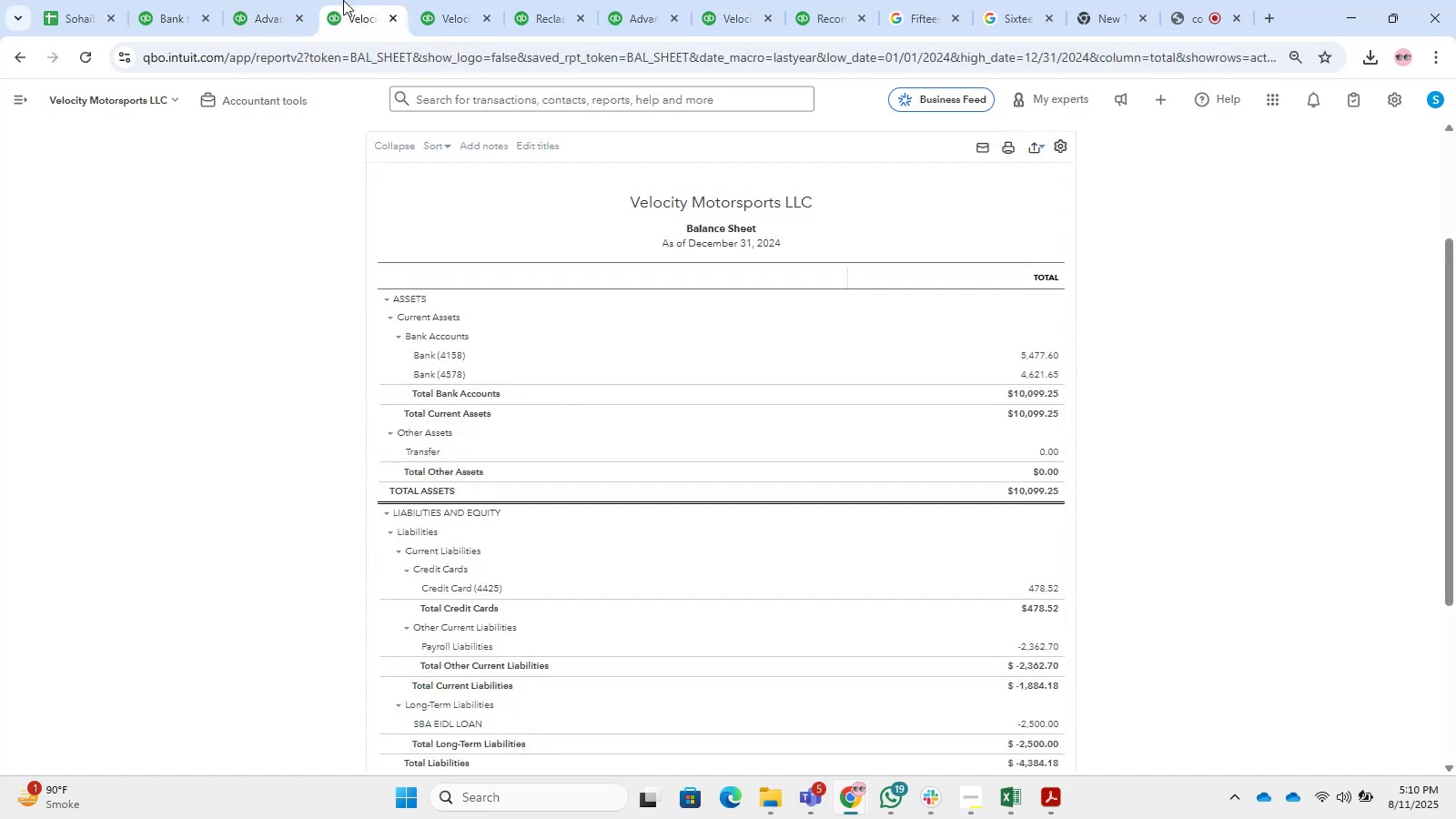 
double_click([276, 0])
 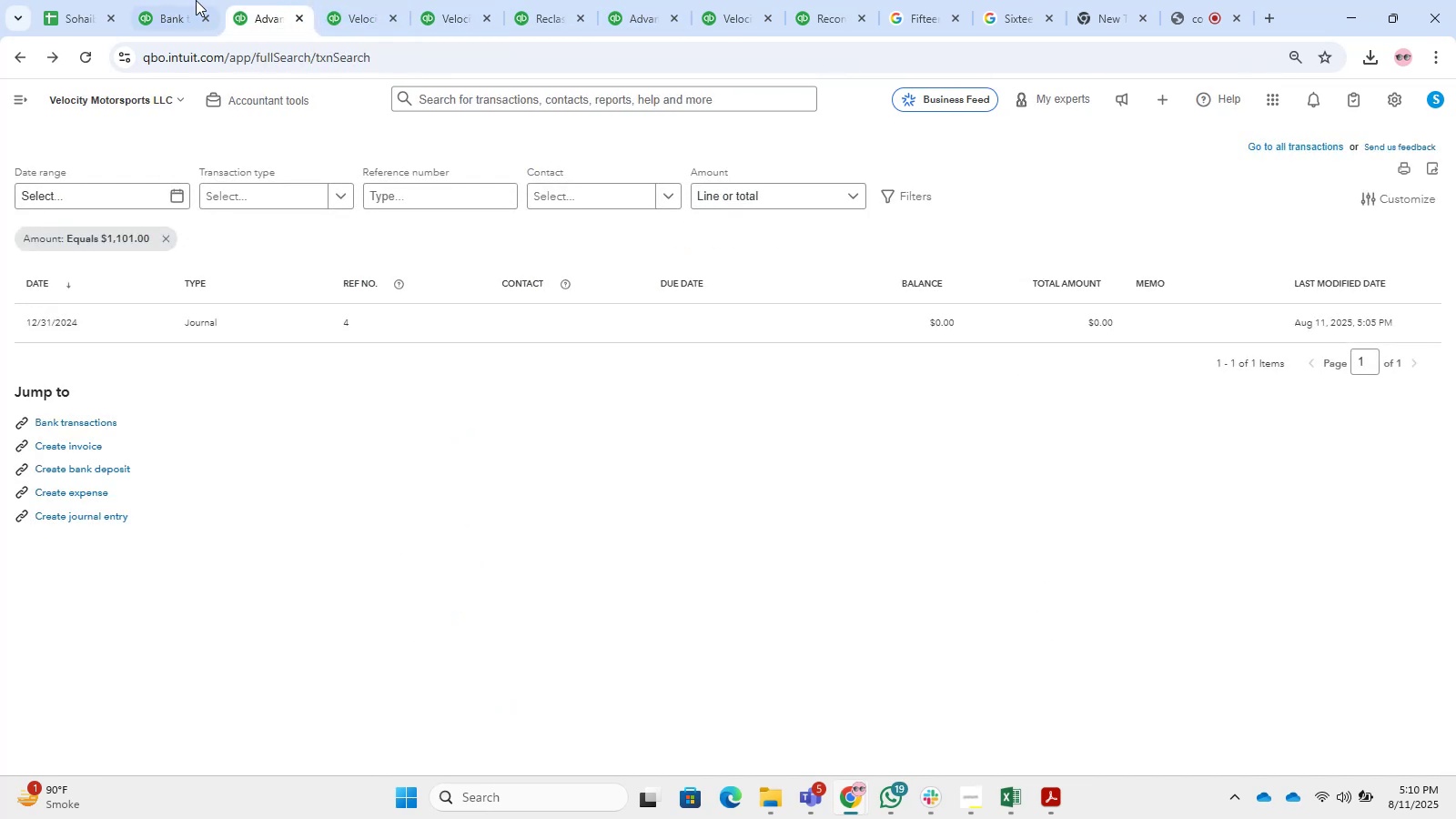 
triple_click([187, 0])
 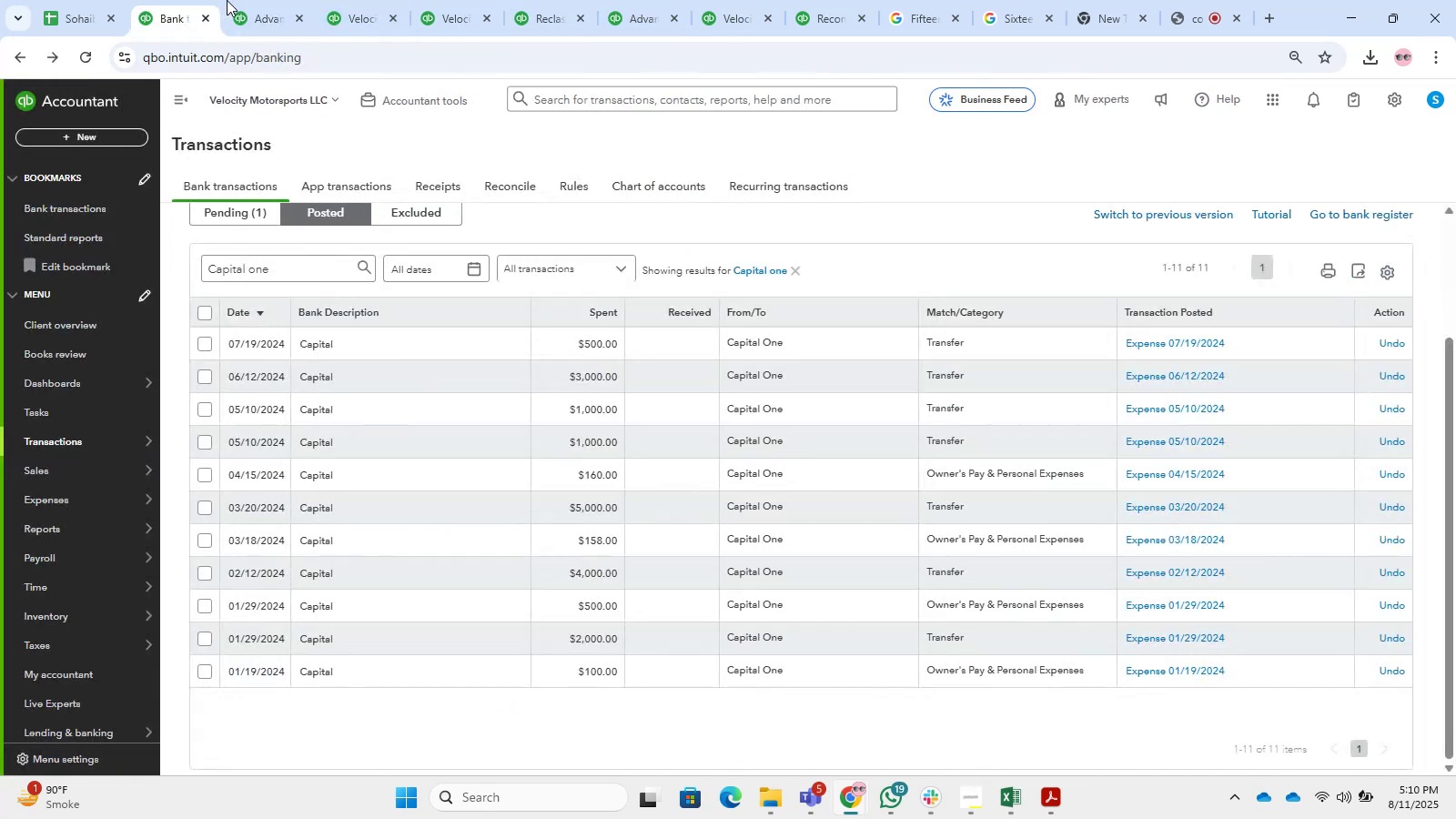 
triple_click([245, 0])
 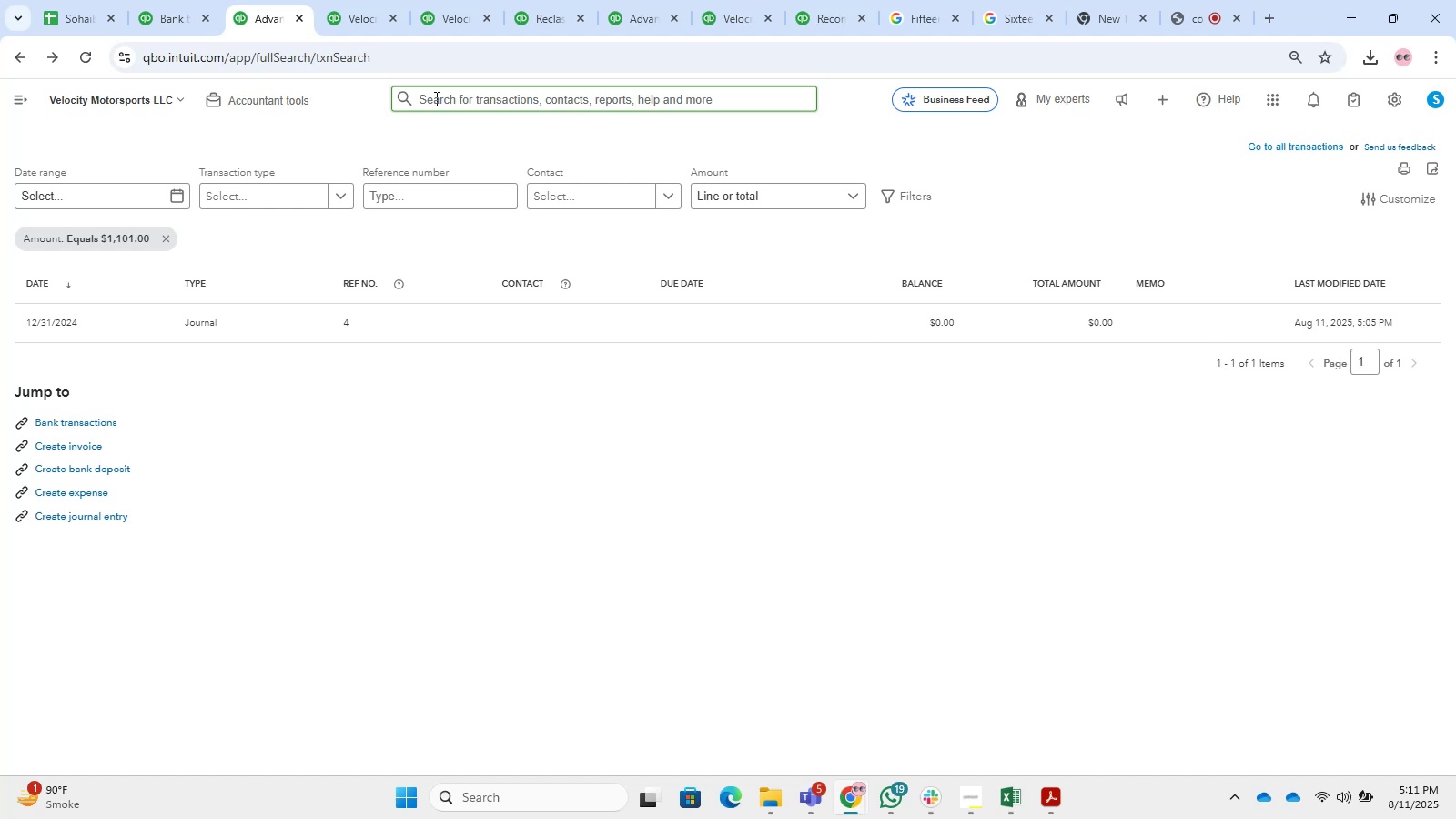 
wait(28.57)
 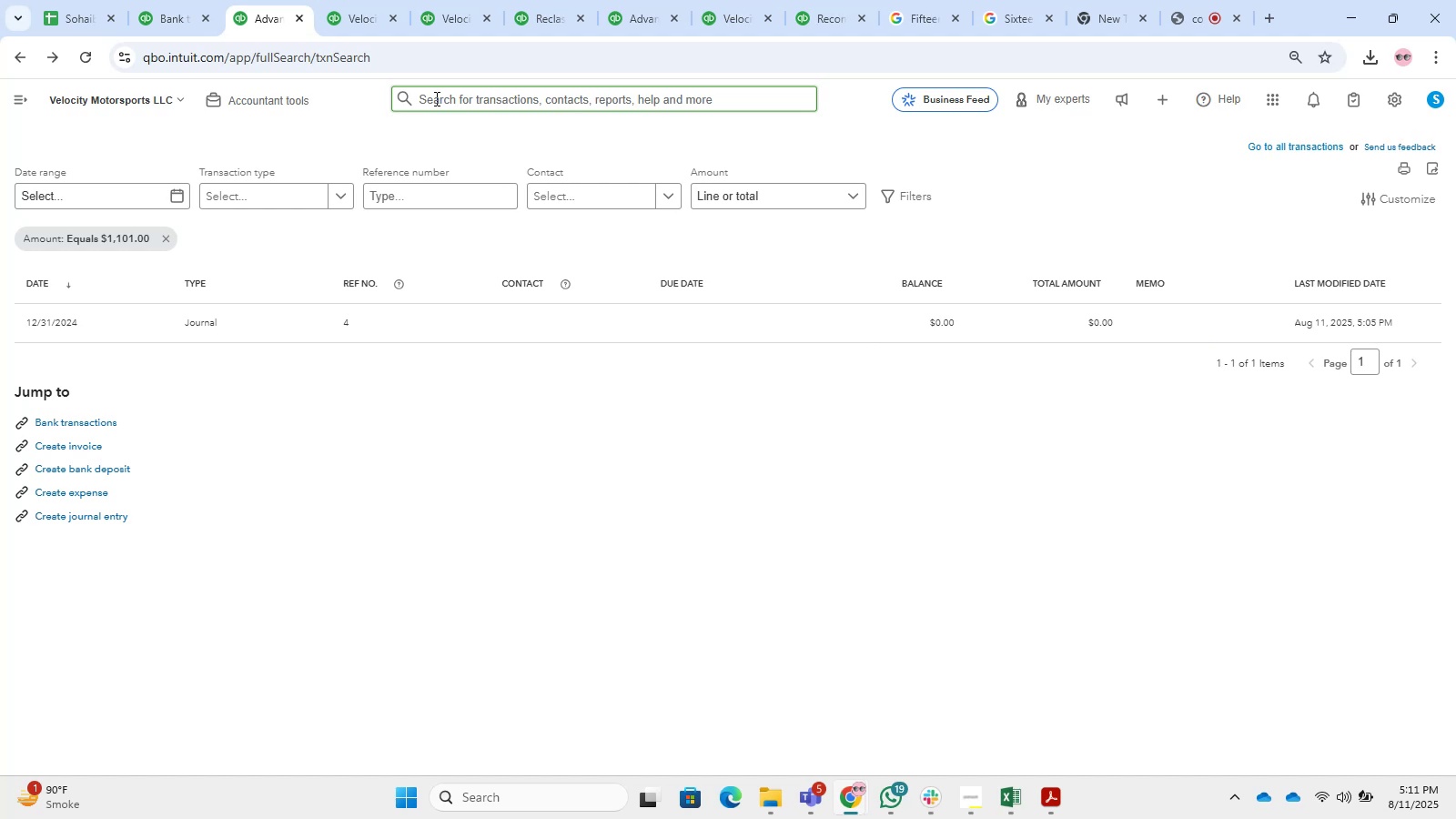 
double_click([286, 0])
 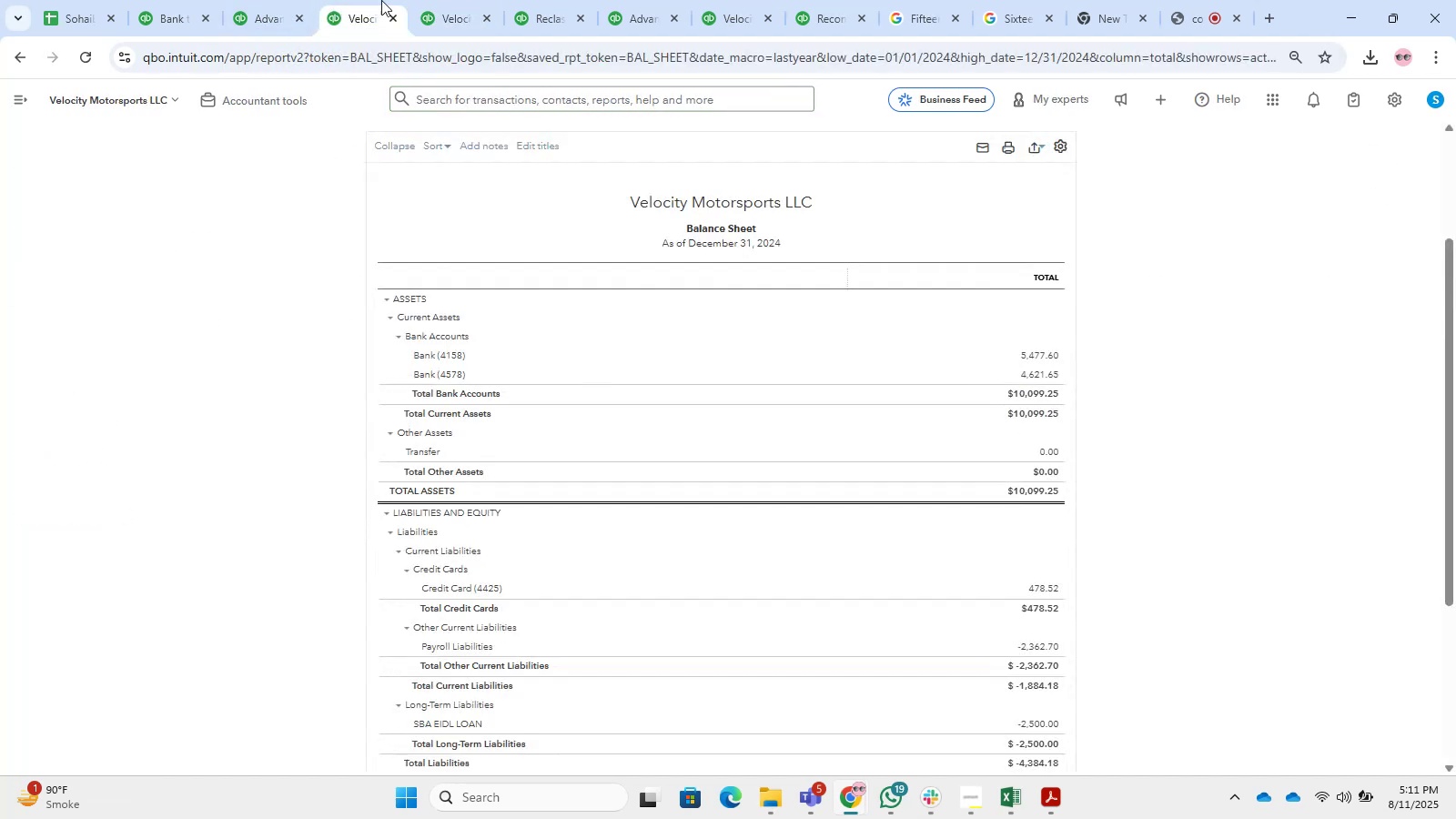 
triple_click([471, 0])
 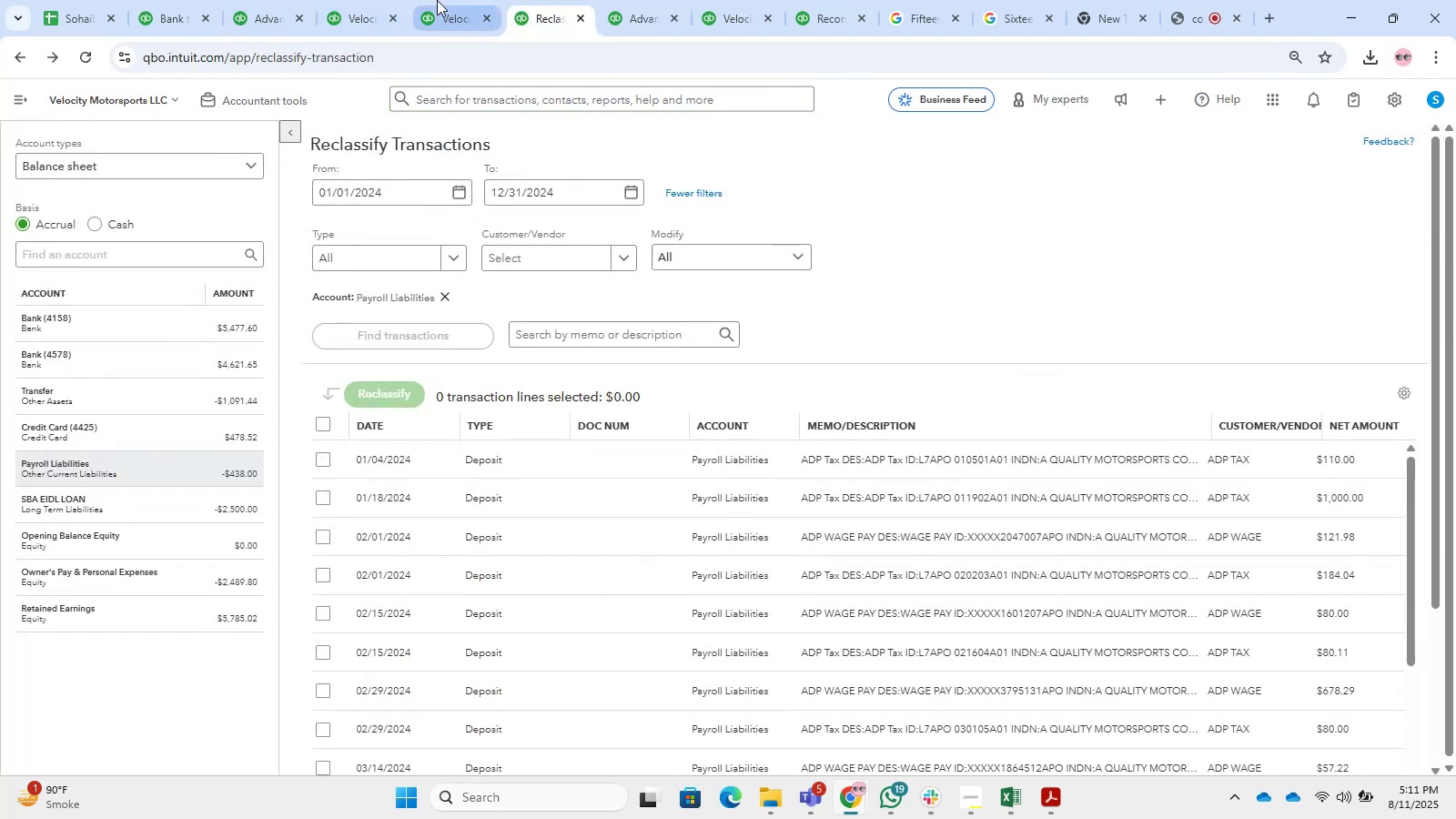 
triple_click([392, 0])
 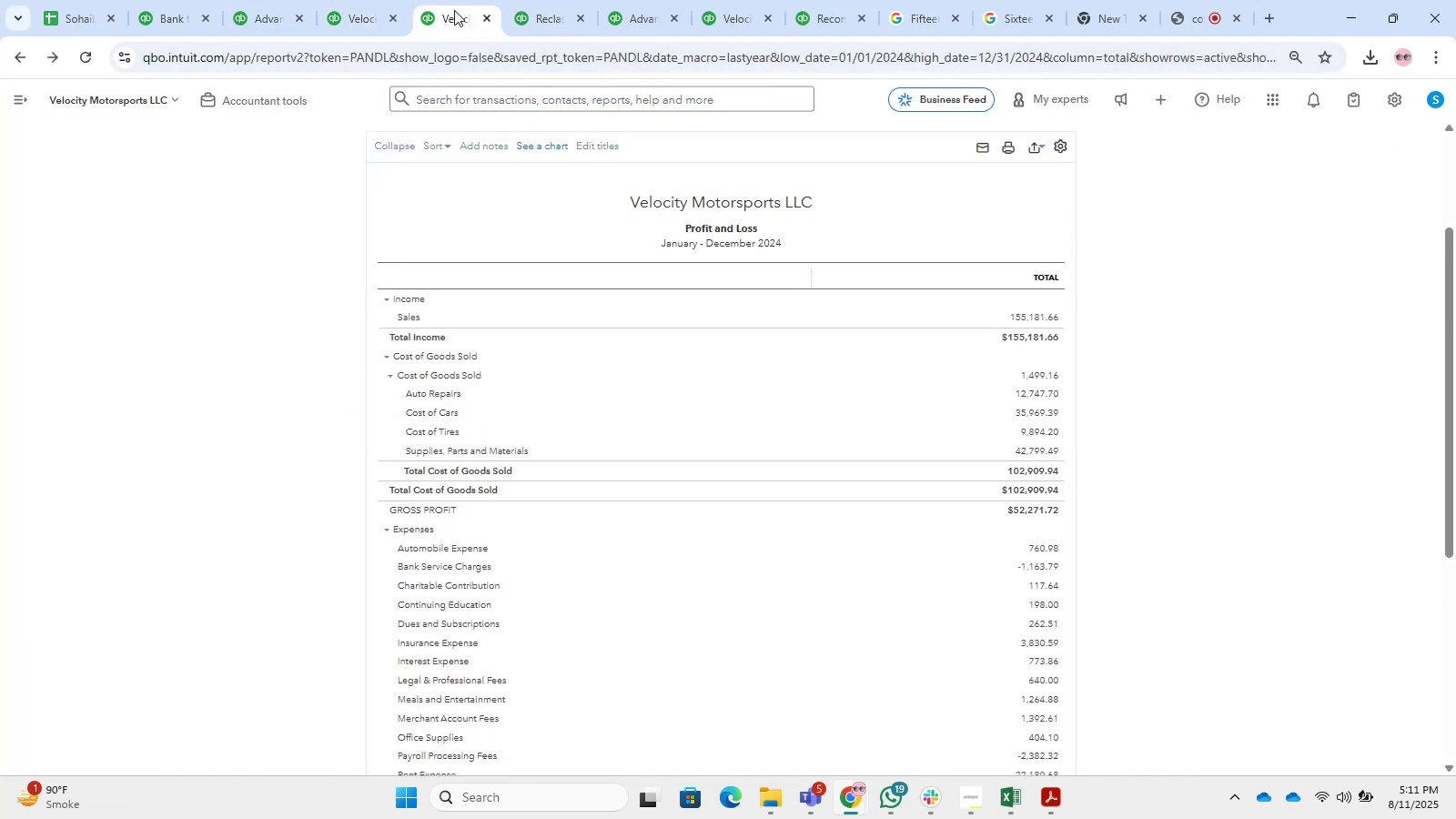 
double_click([536, 0])
 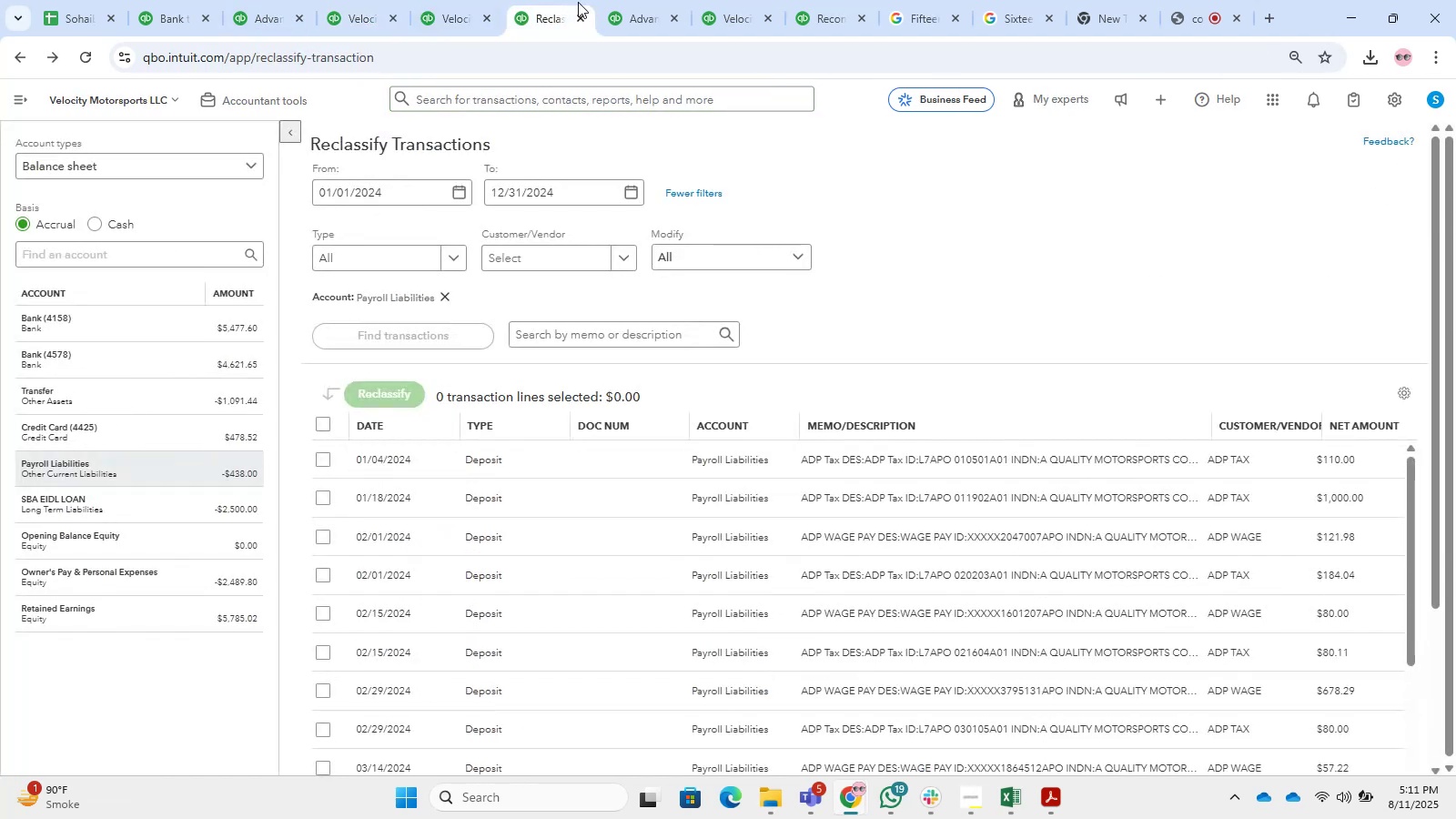 
left_click([654, 0])
 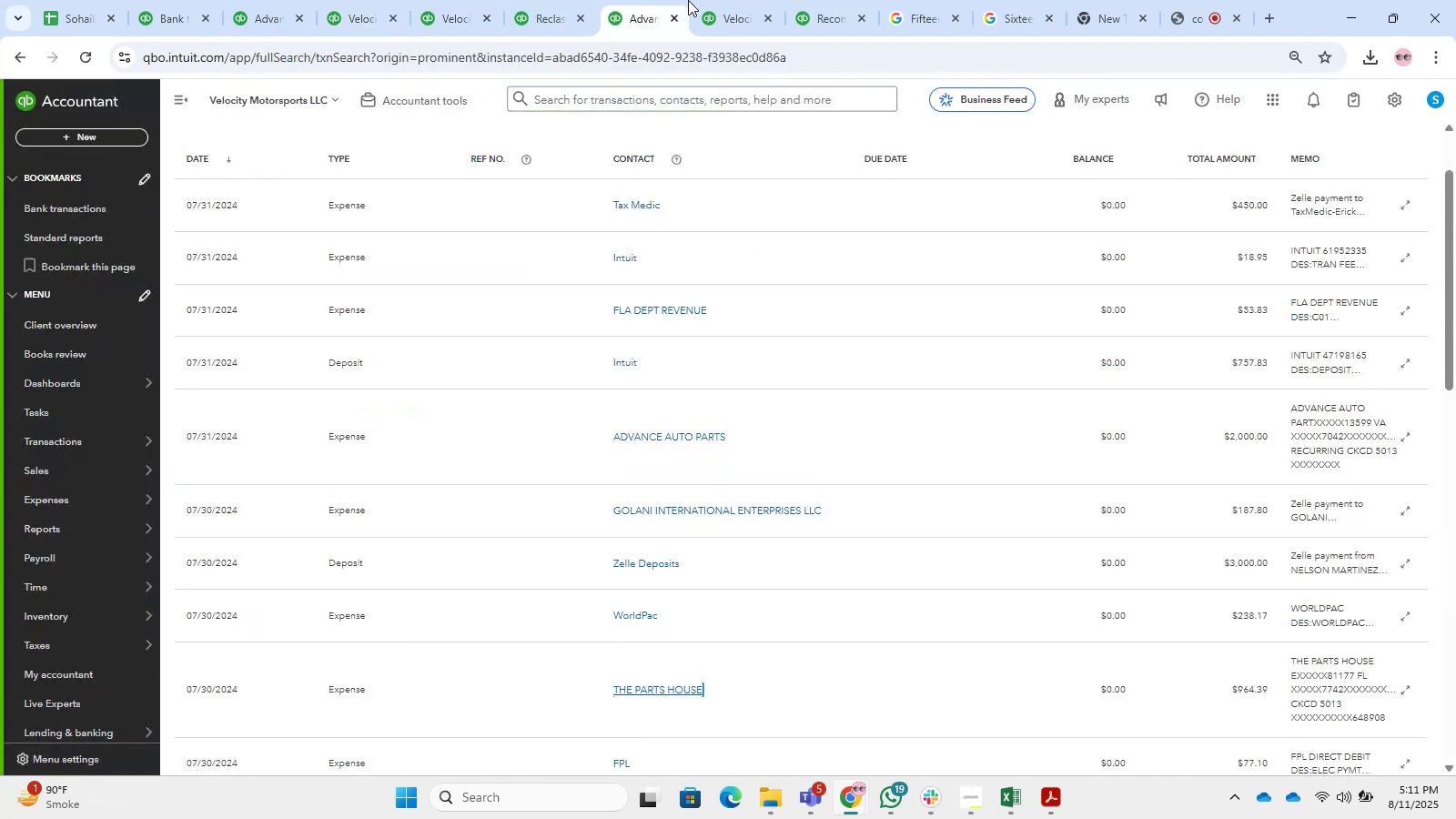 
left_click([701, 0])
 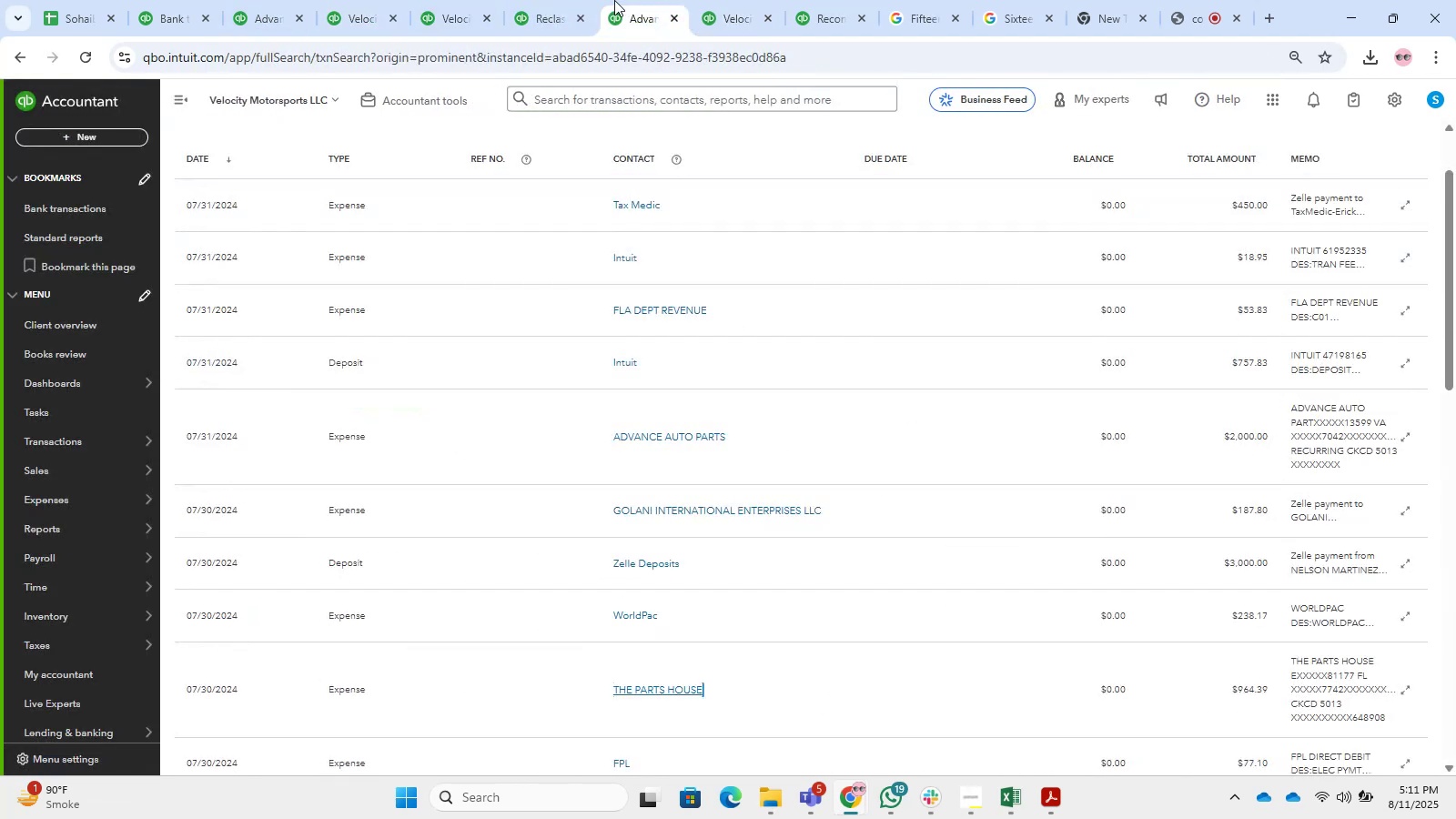 
double_click([582, 0])
 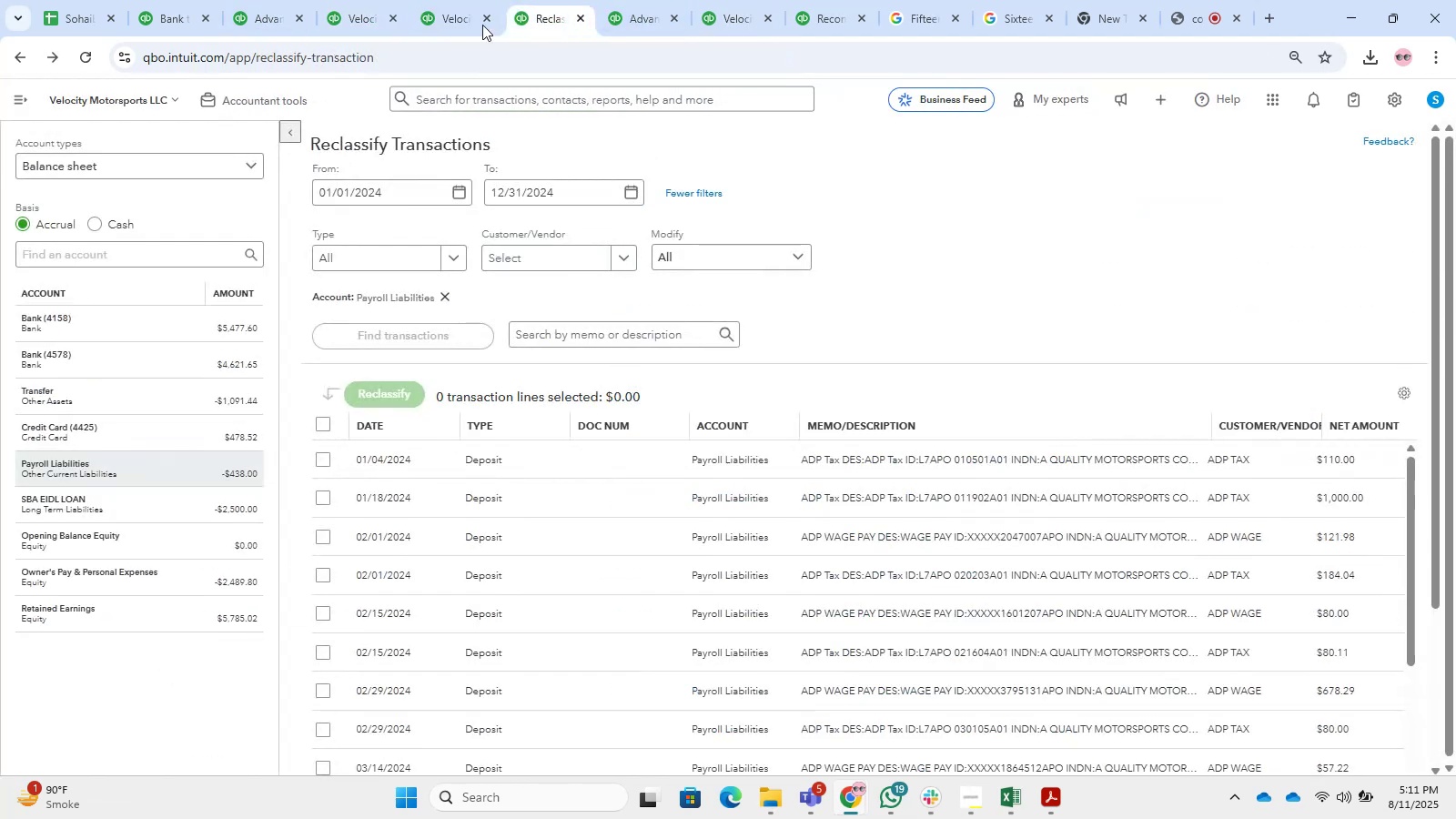 
triple_click([464, 0])
 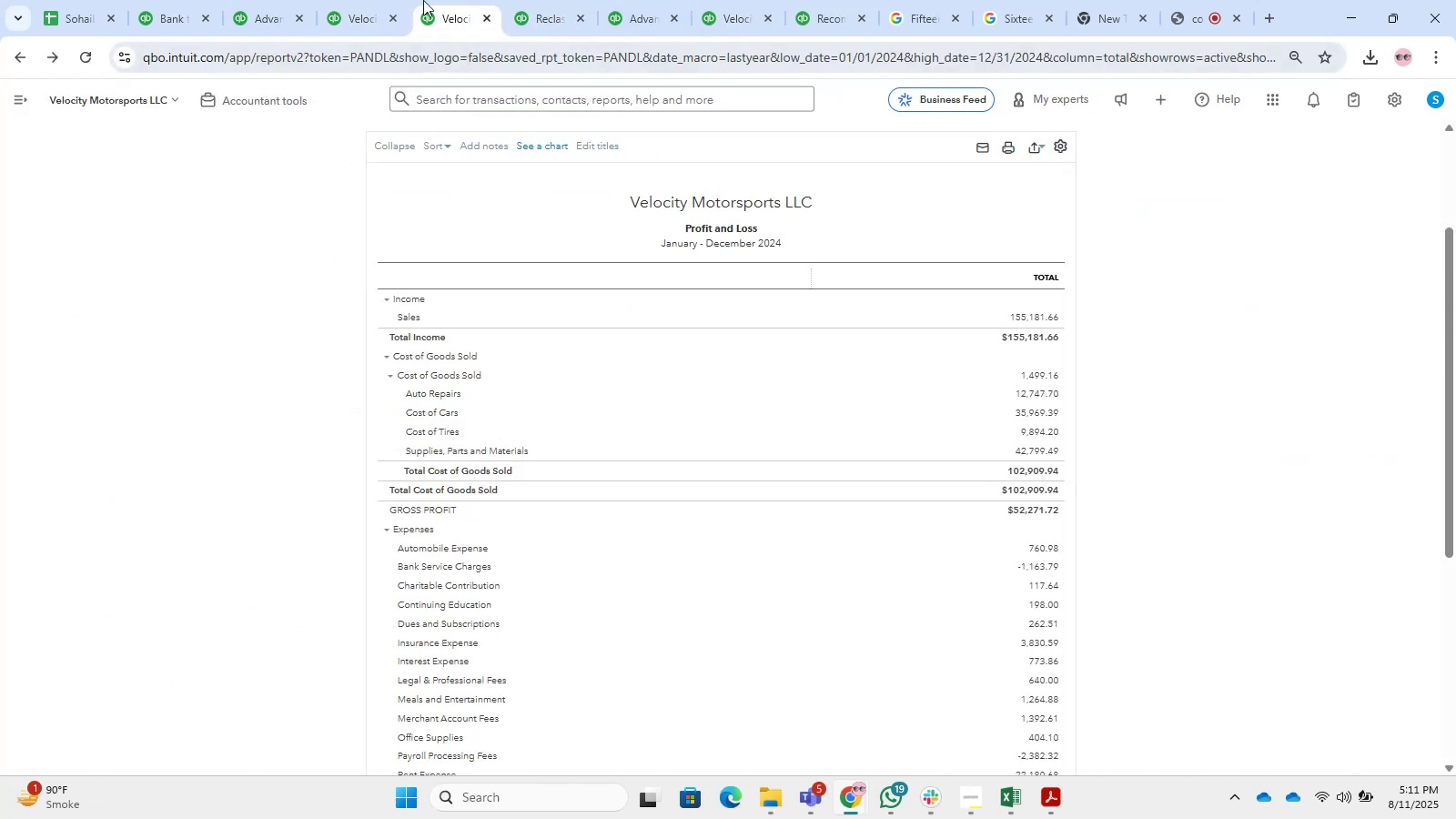 
left_click([379, 0])
 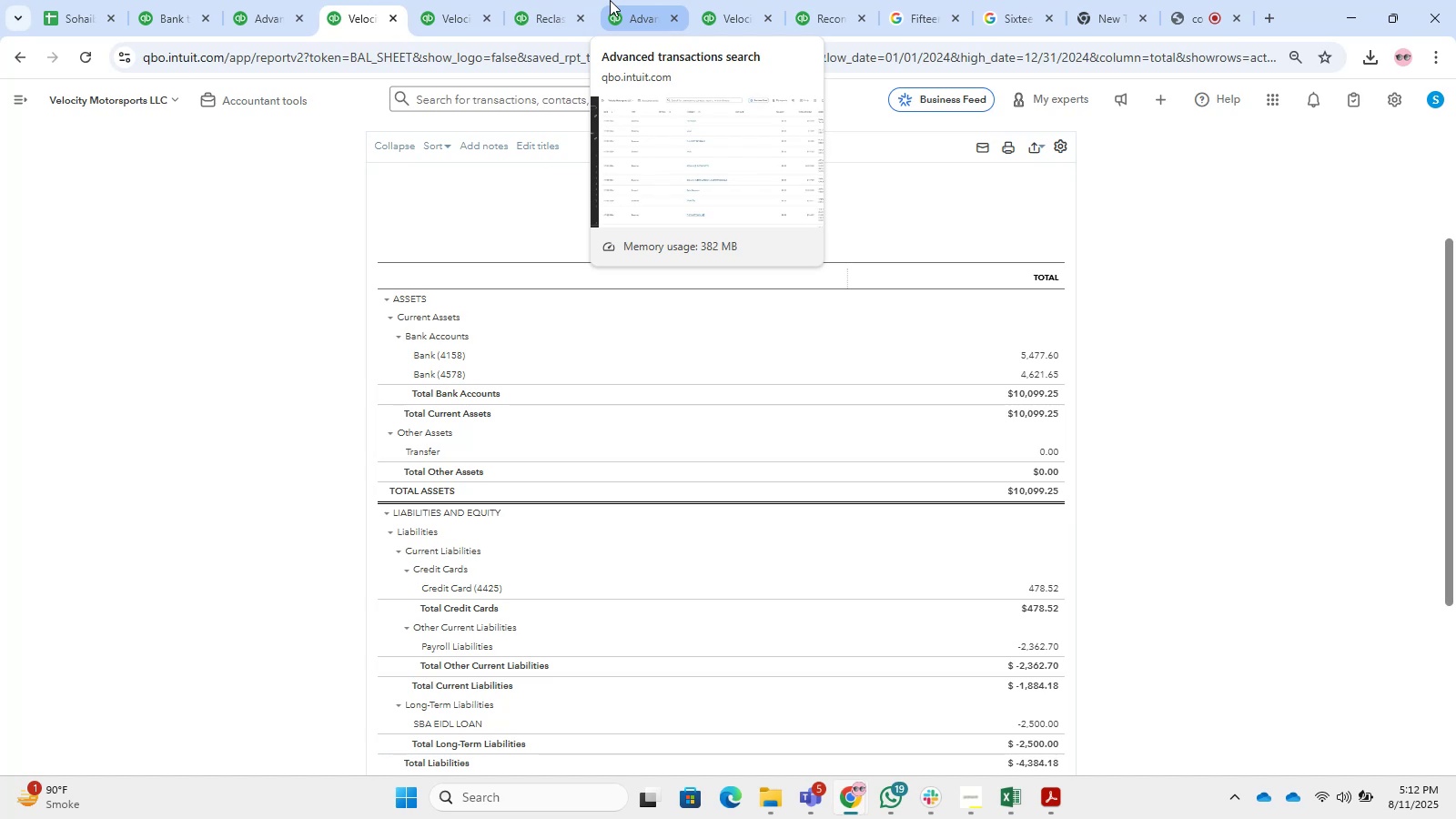 
wait(45.82)
 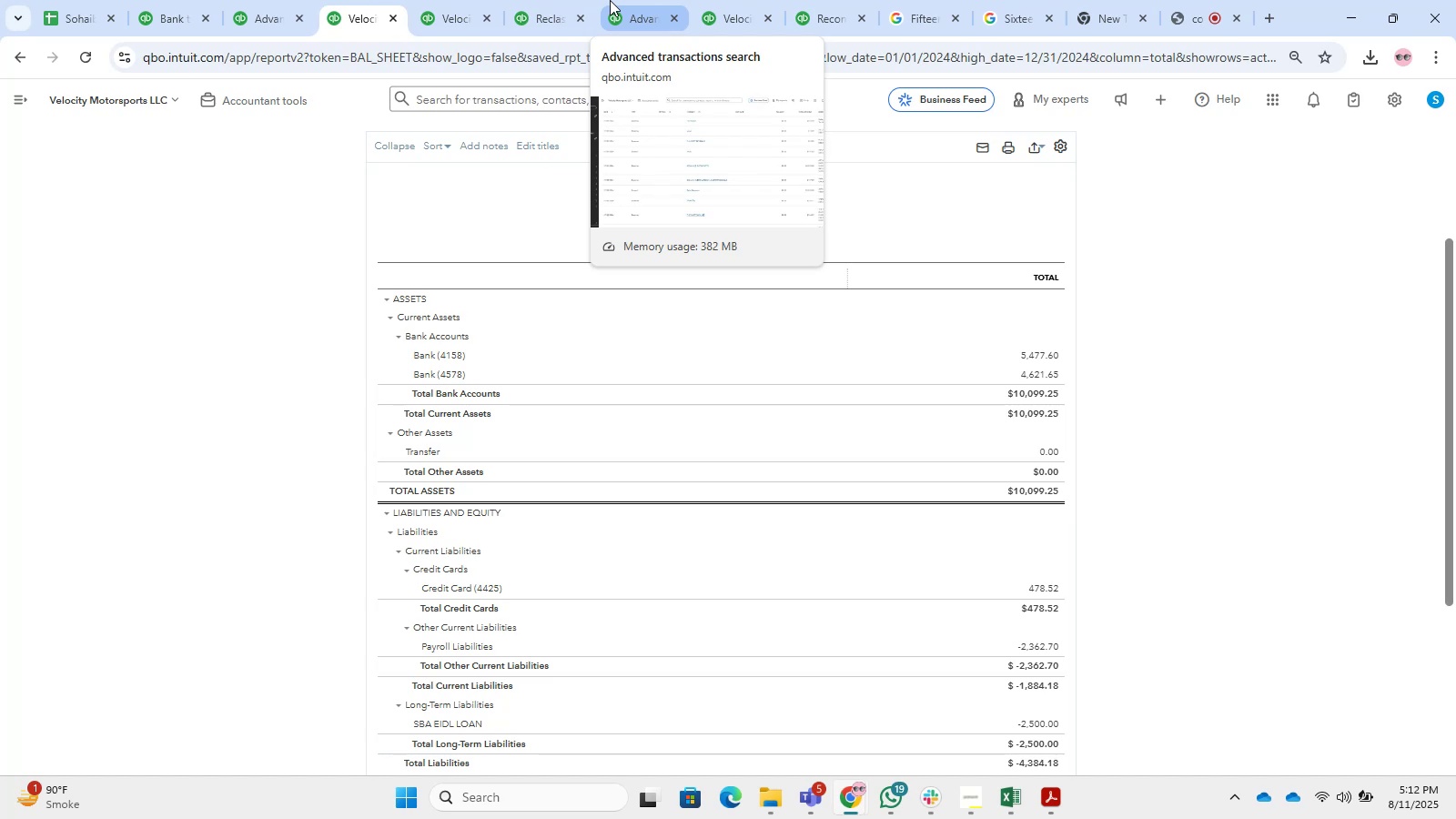 
left_click([1150, 306])
 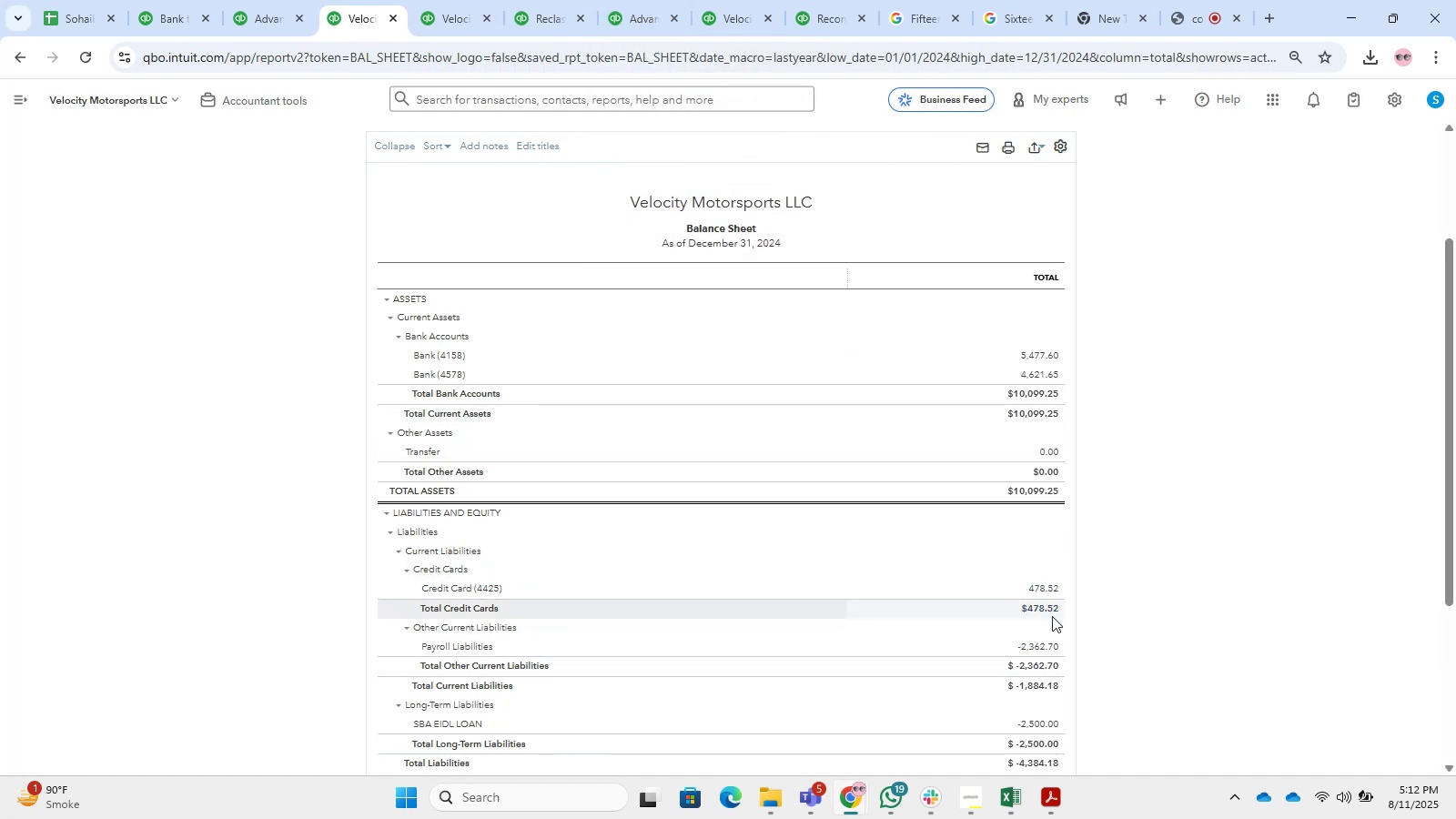 
left_click([1043, 641])
 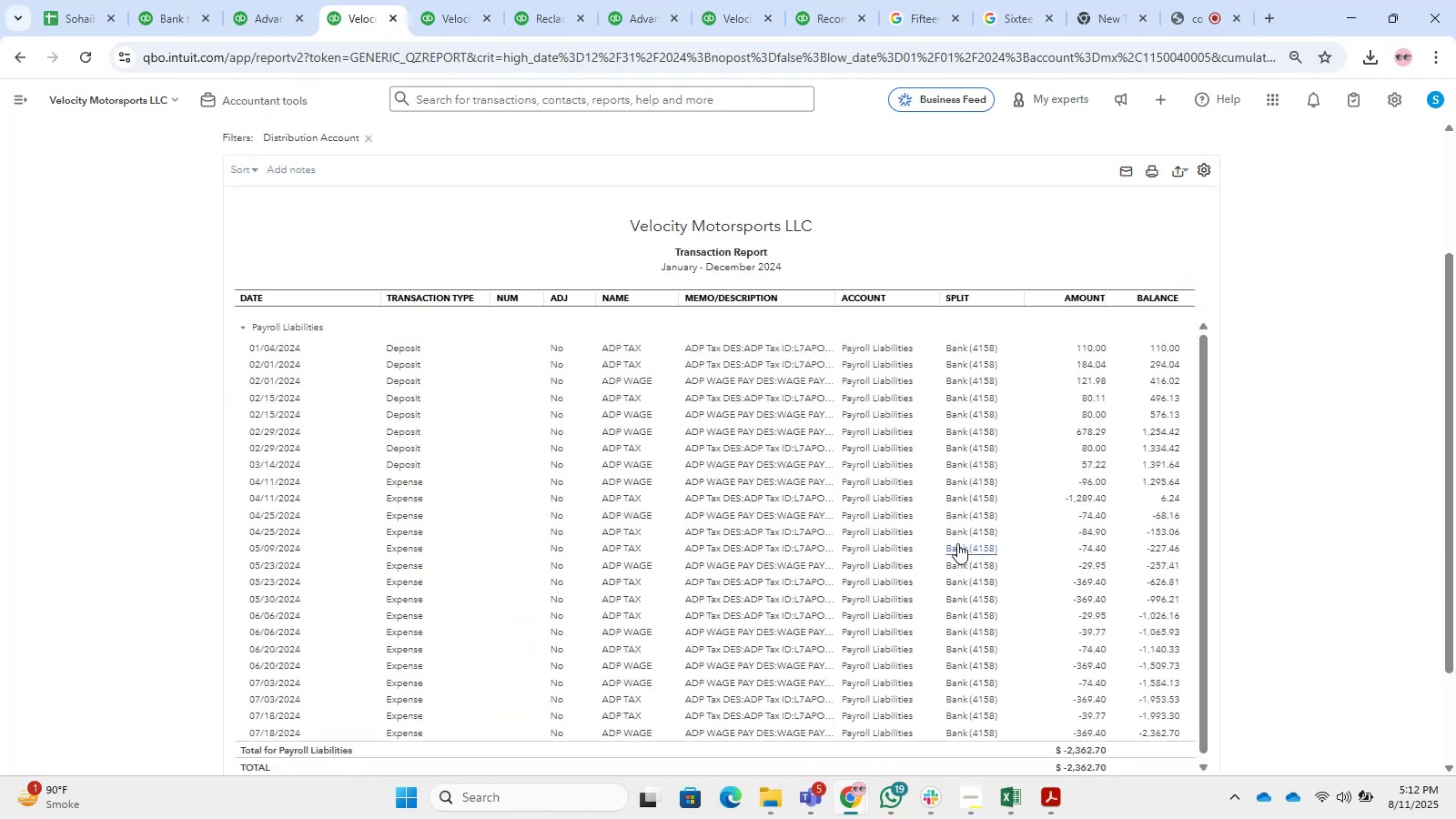 
left_click([225, 0])
 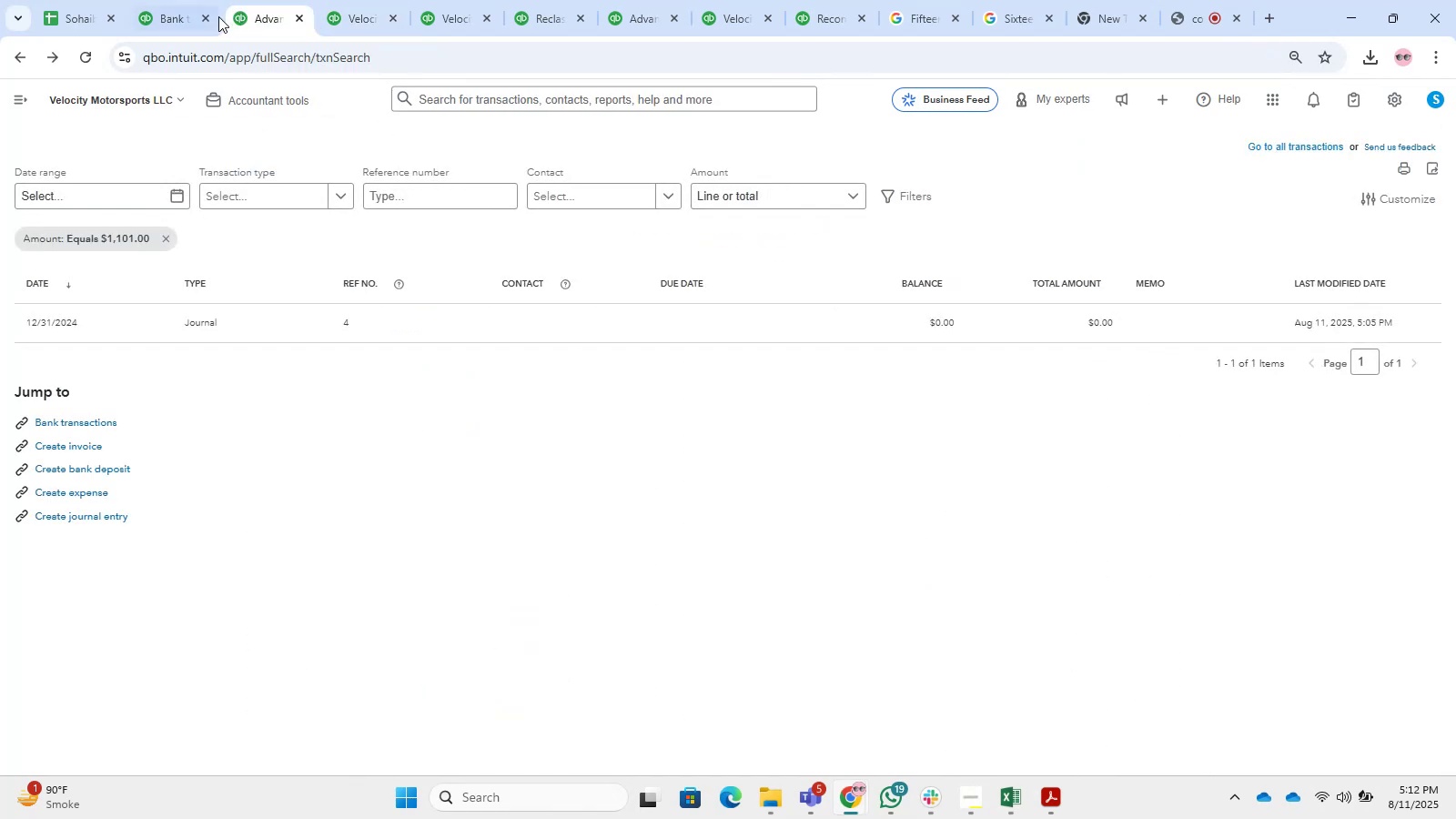 
wait(5.14)
 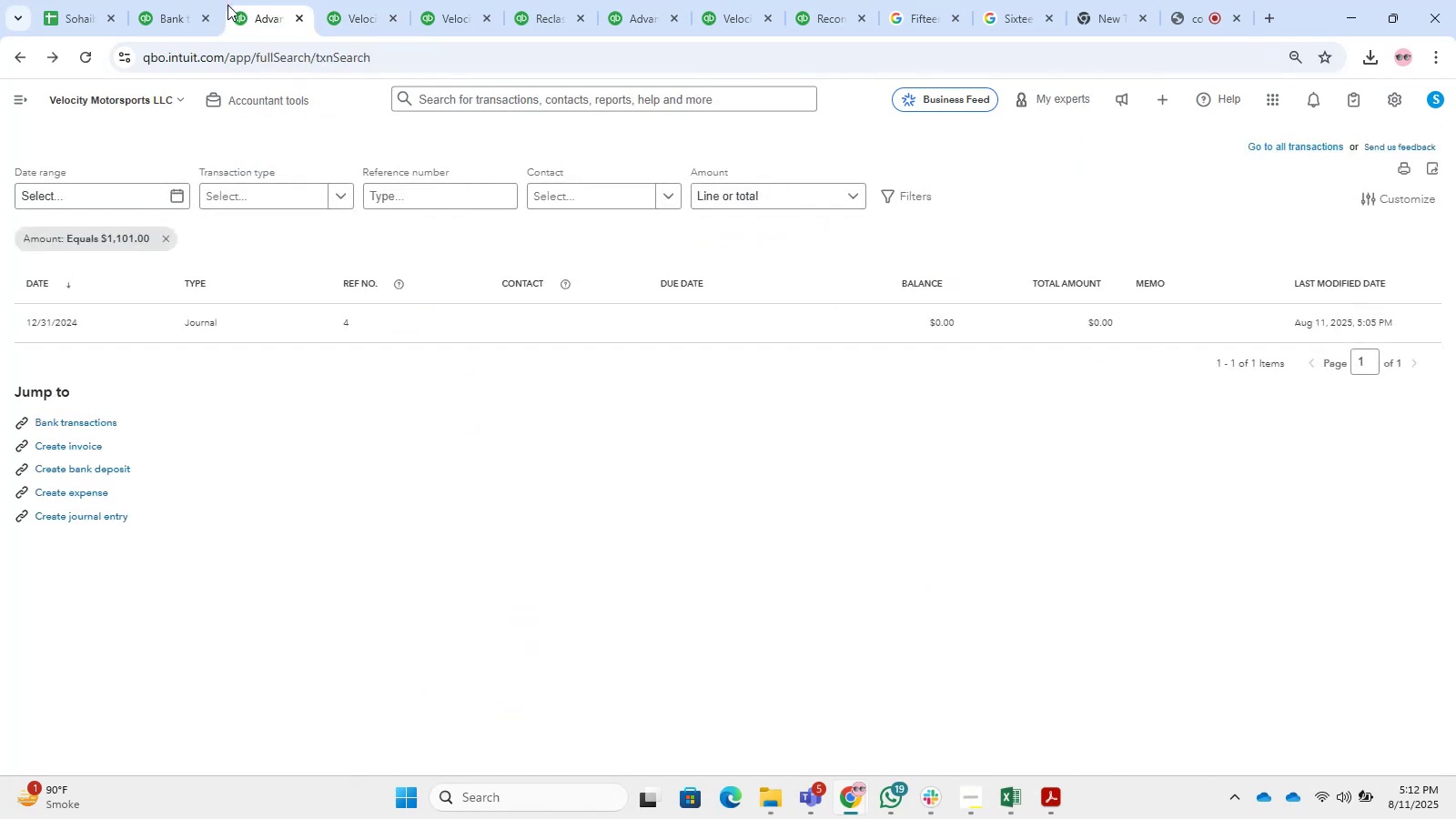 
left_click([25, 90])
 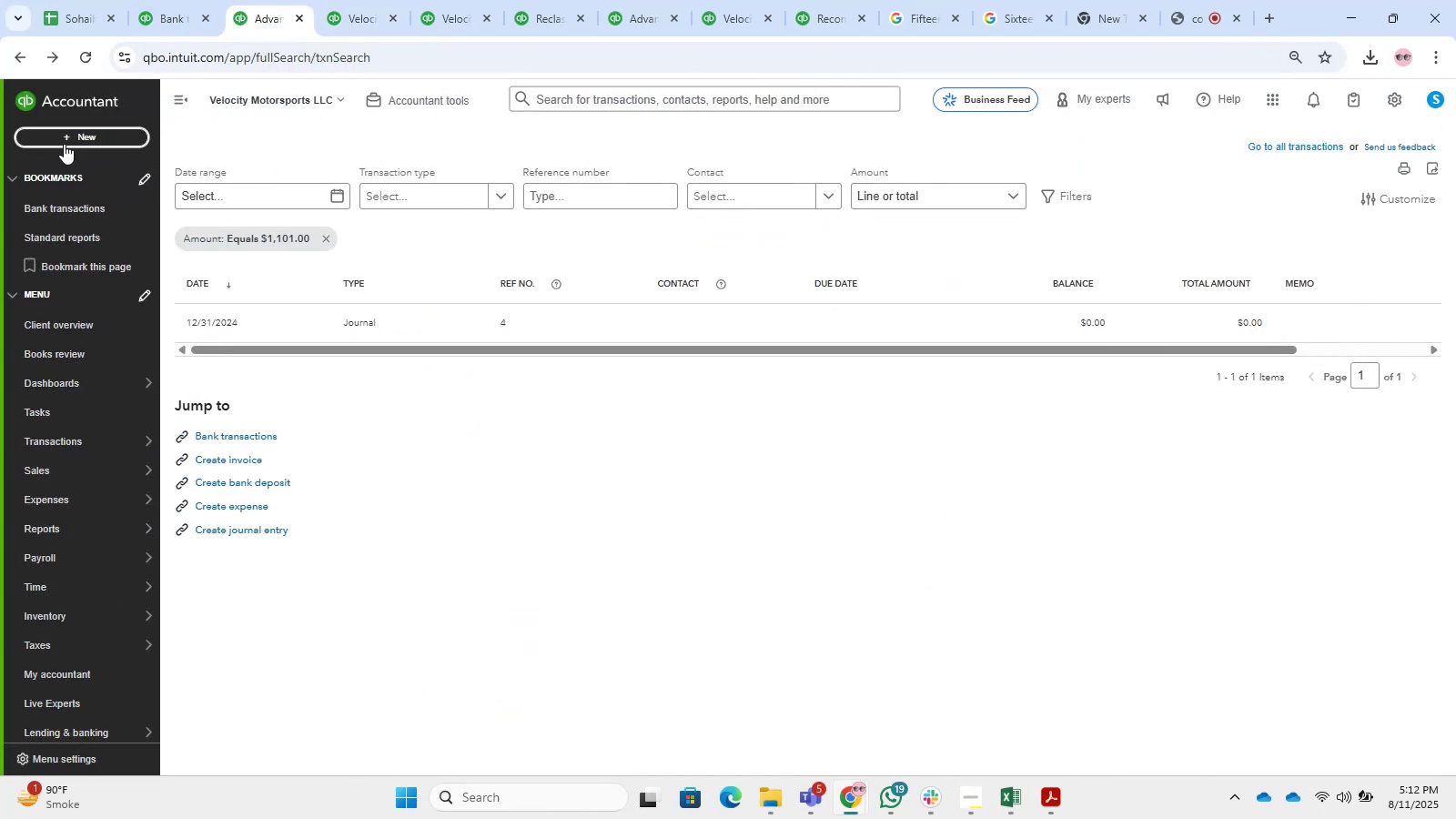 
left_click([57, 135])
 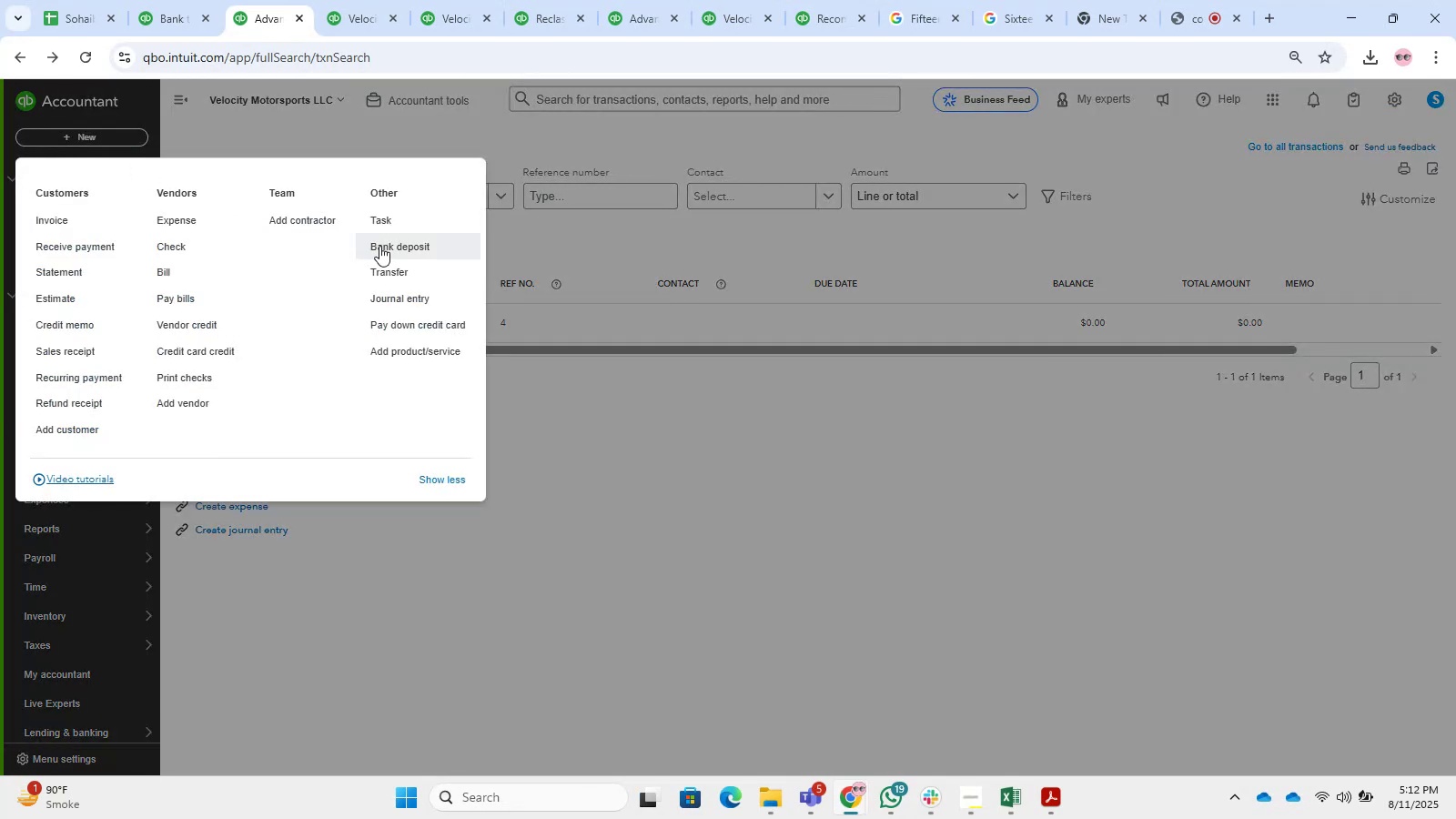 
left_click([405, 293])
 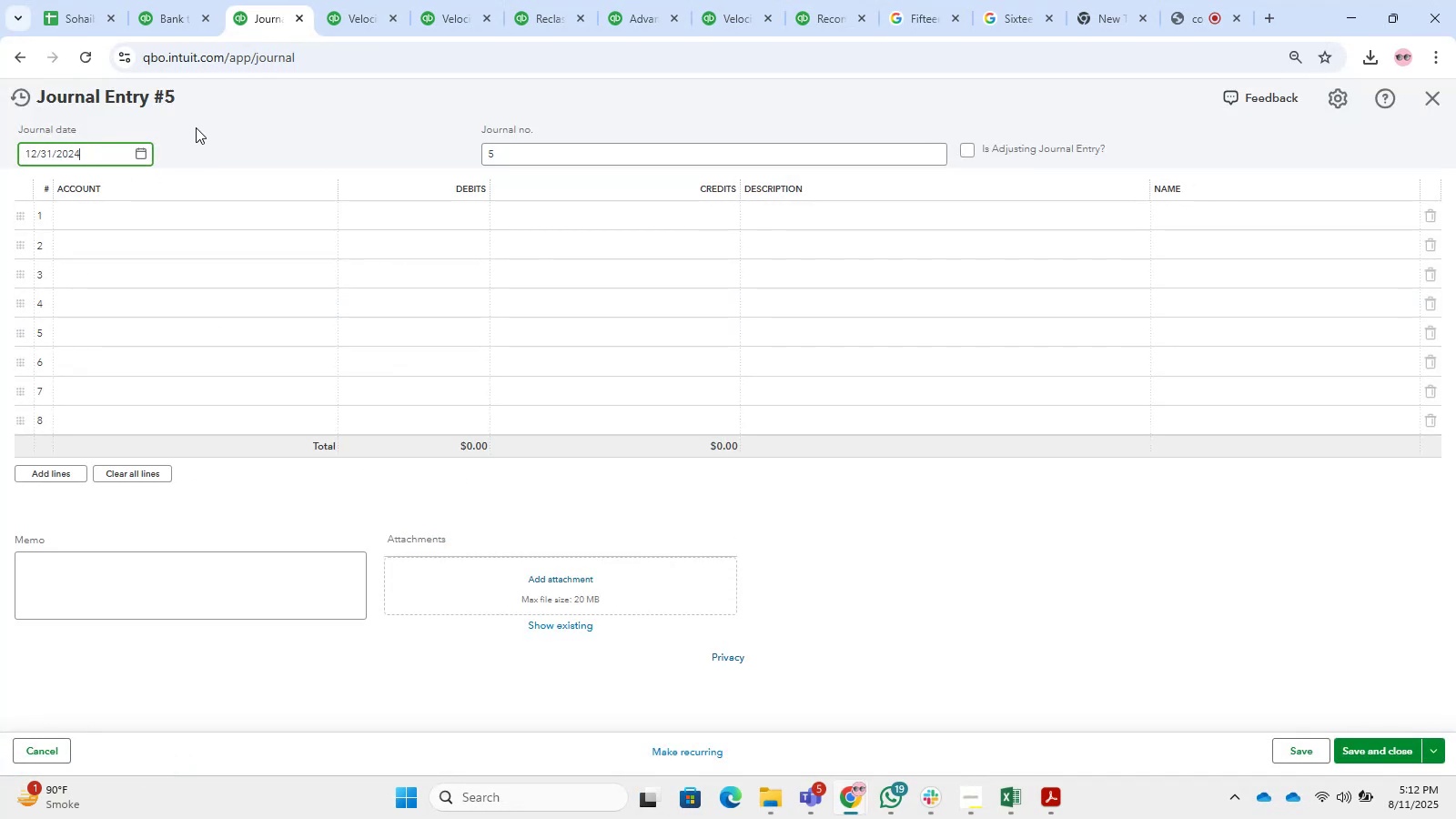 
left_click([339, 8])
 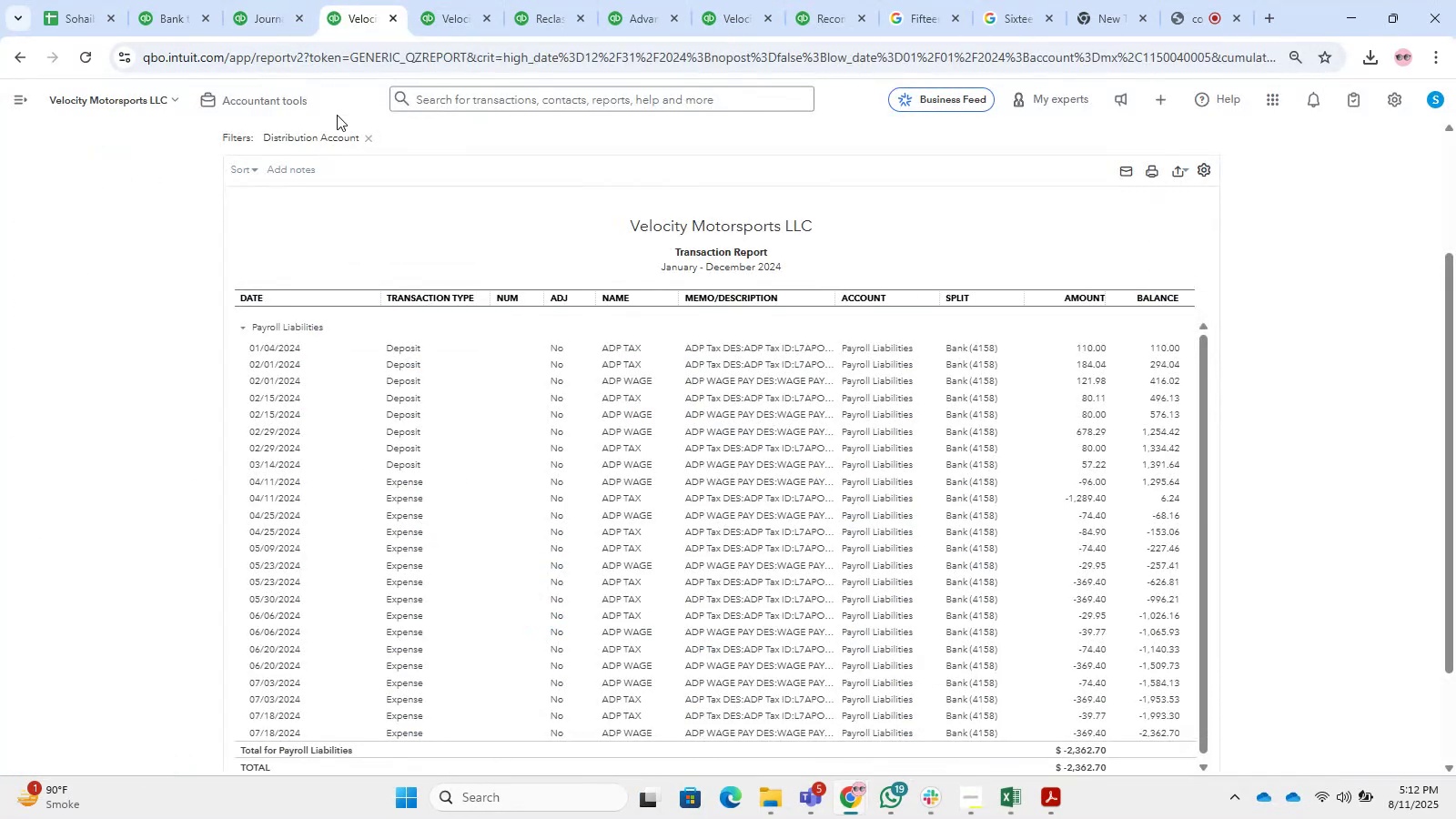 
scroll: coordinate [386, 162], scroll_direction: down, amount: 1.0
 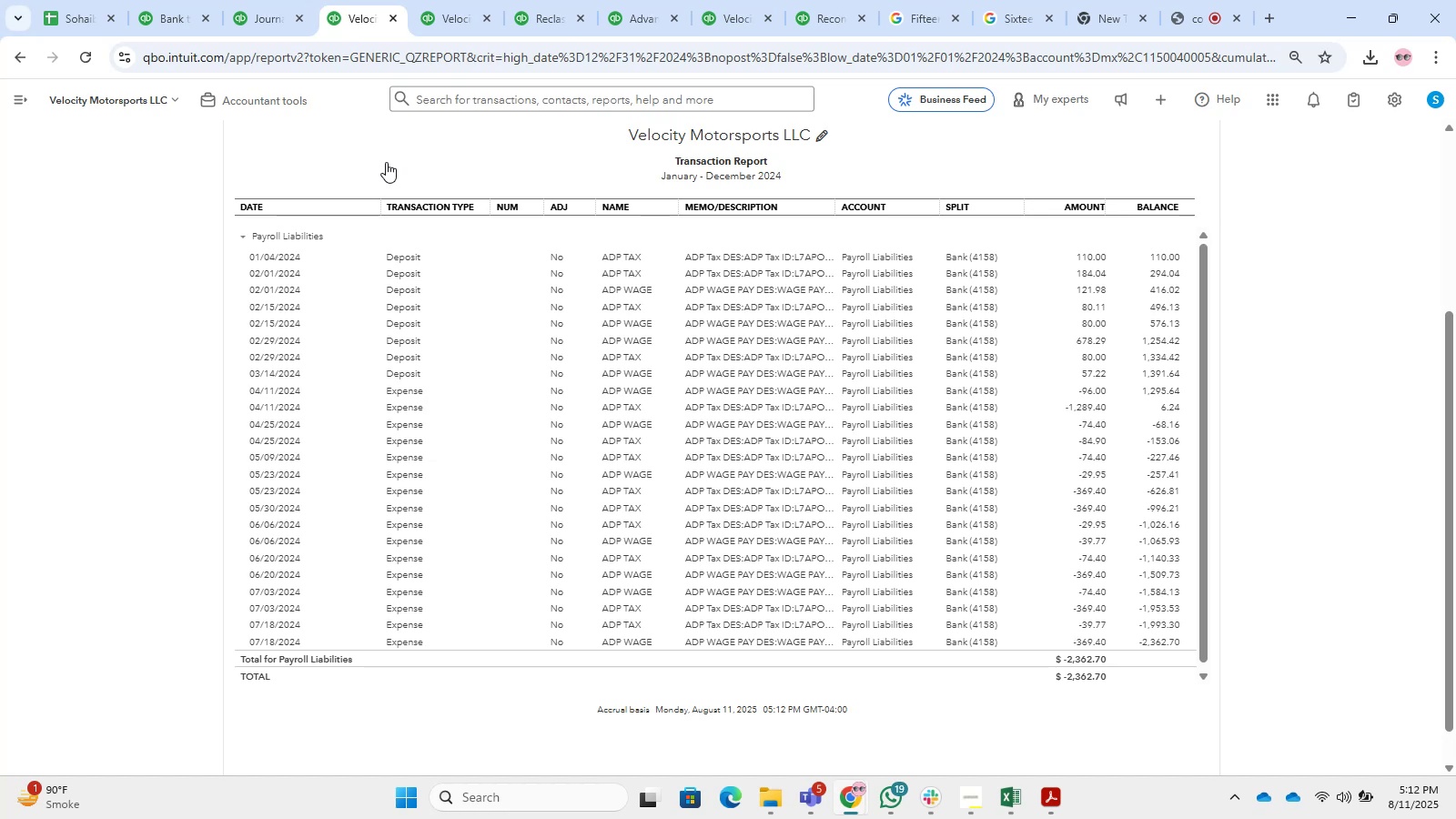 
wait(20.19)
 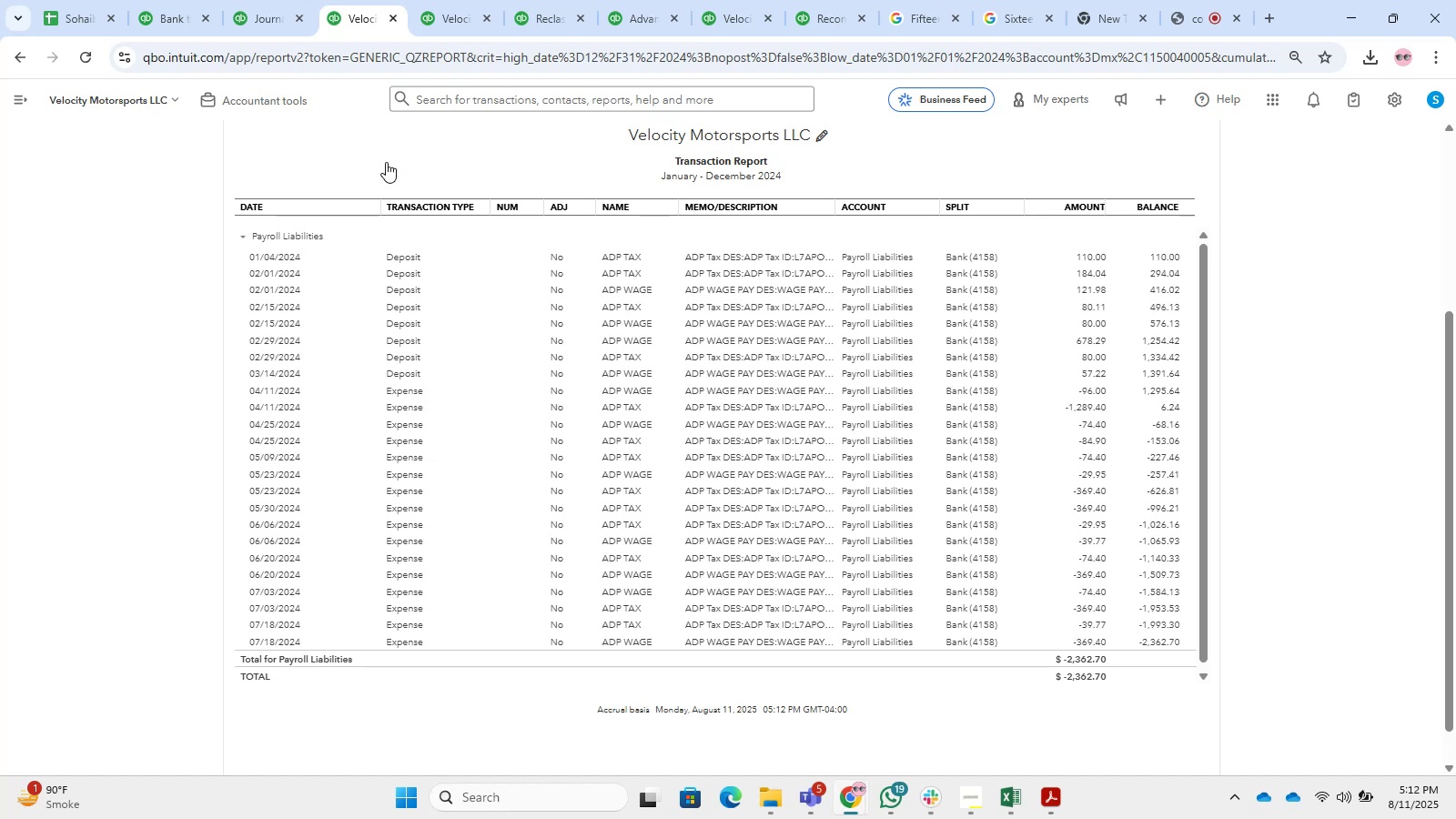 
key(Control+C)
 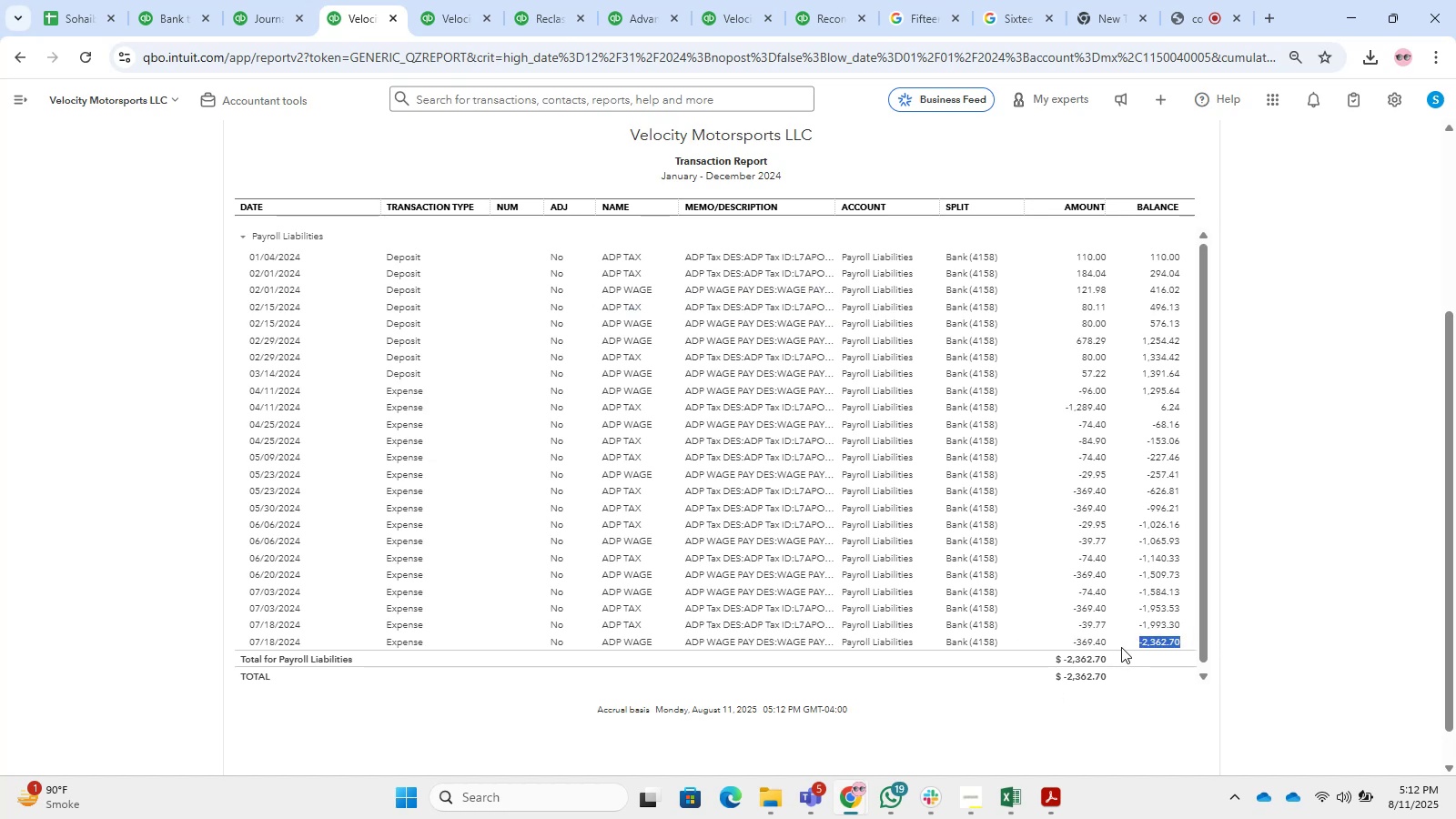 
hold_key(key=C, duration=0.48)
 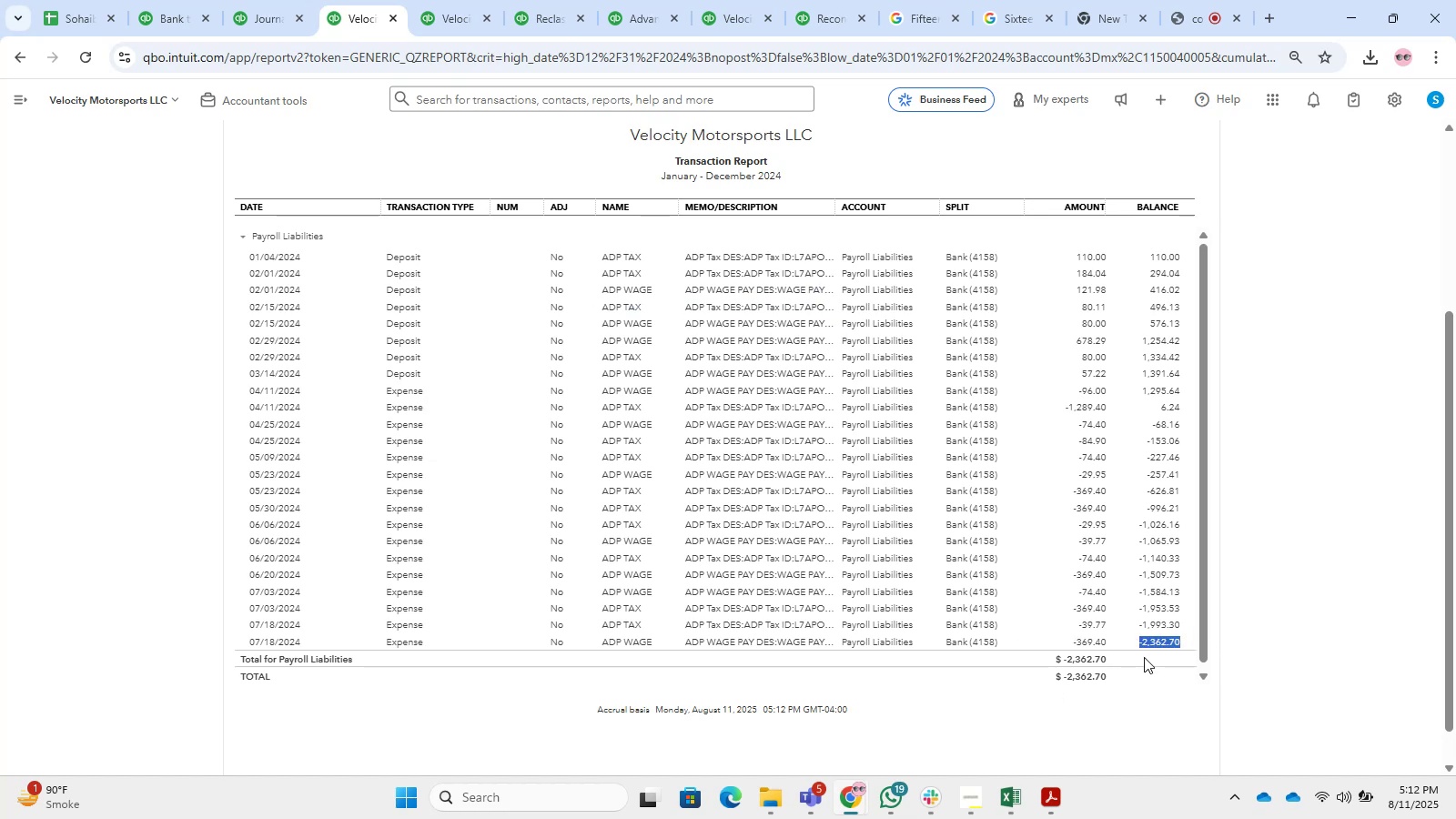 
left_click([1149, 679])
 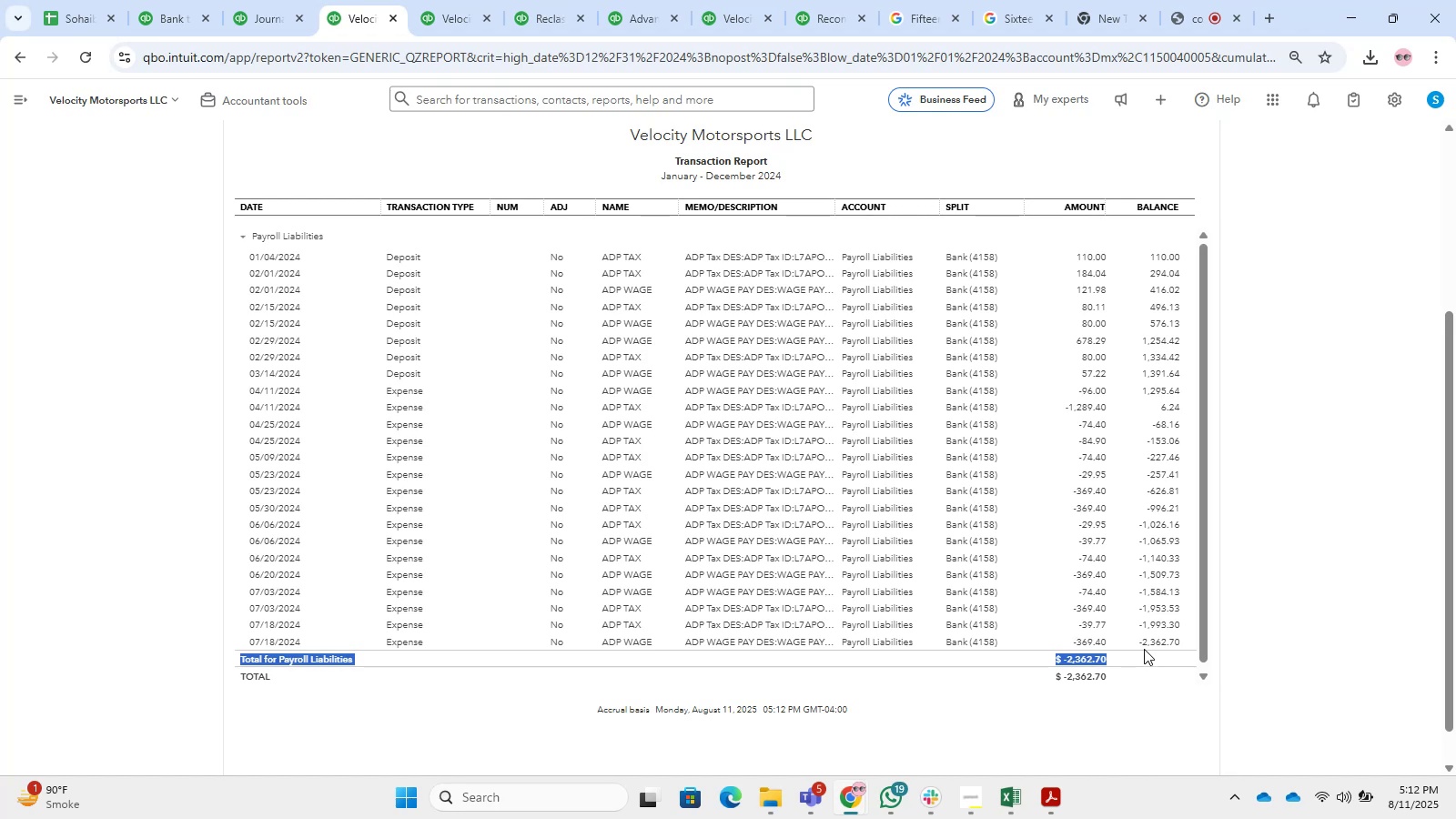 
key(Control+C)
 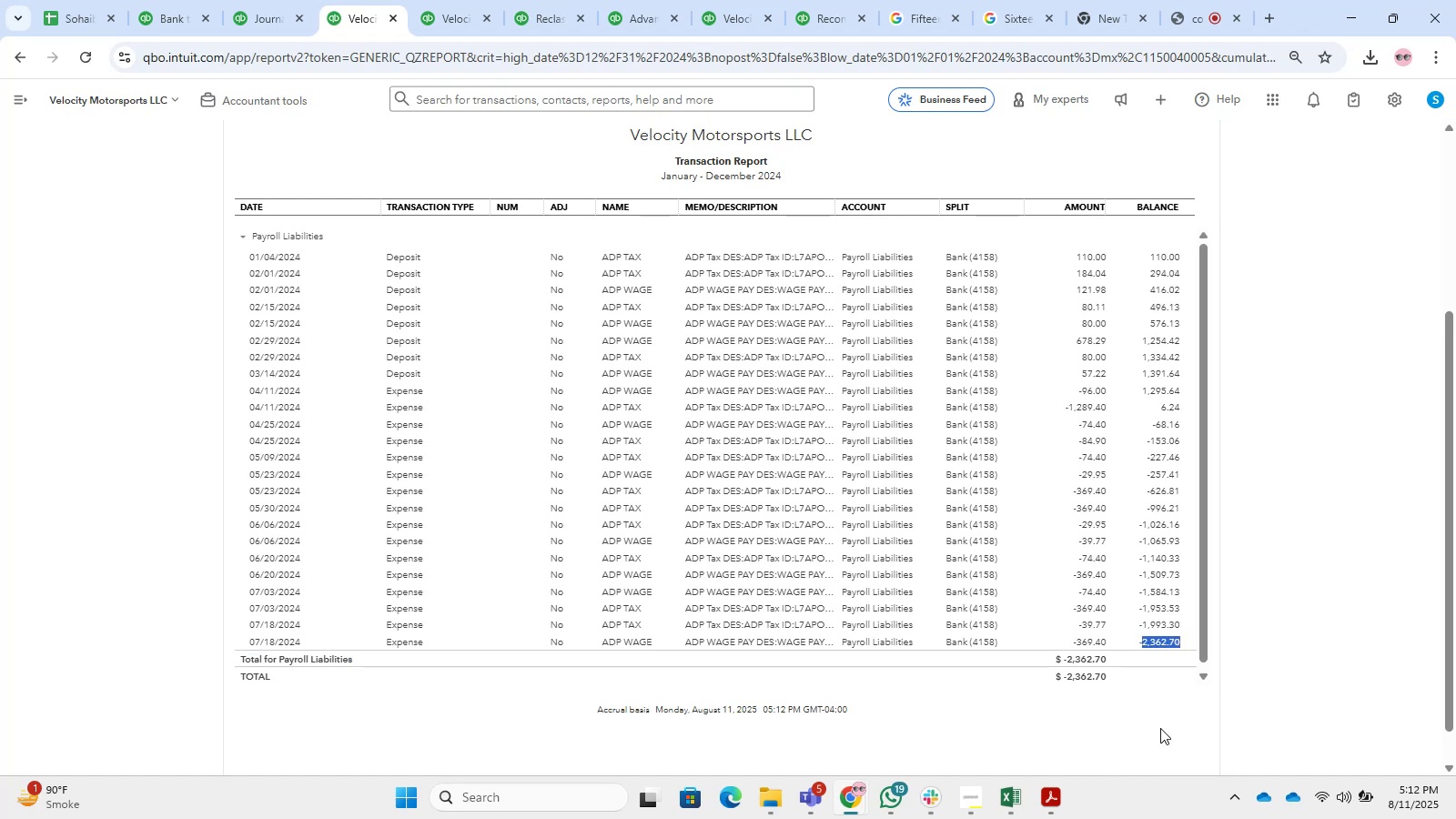 
key(Control+C)
 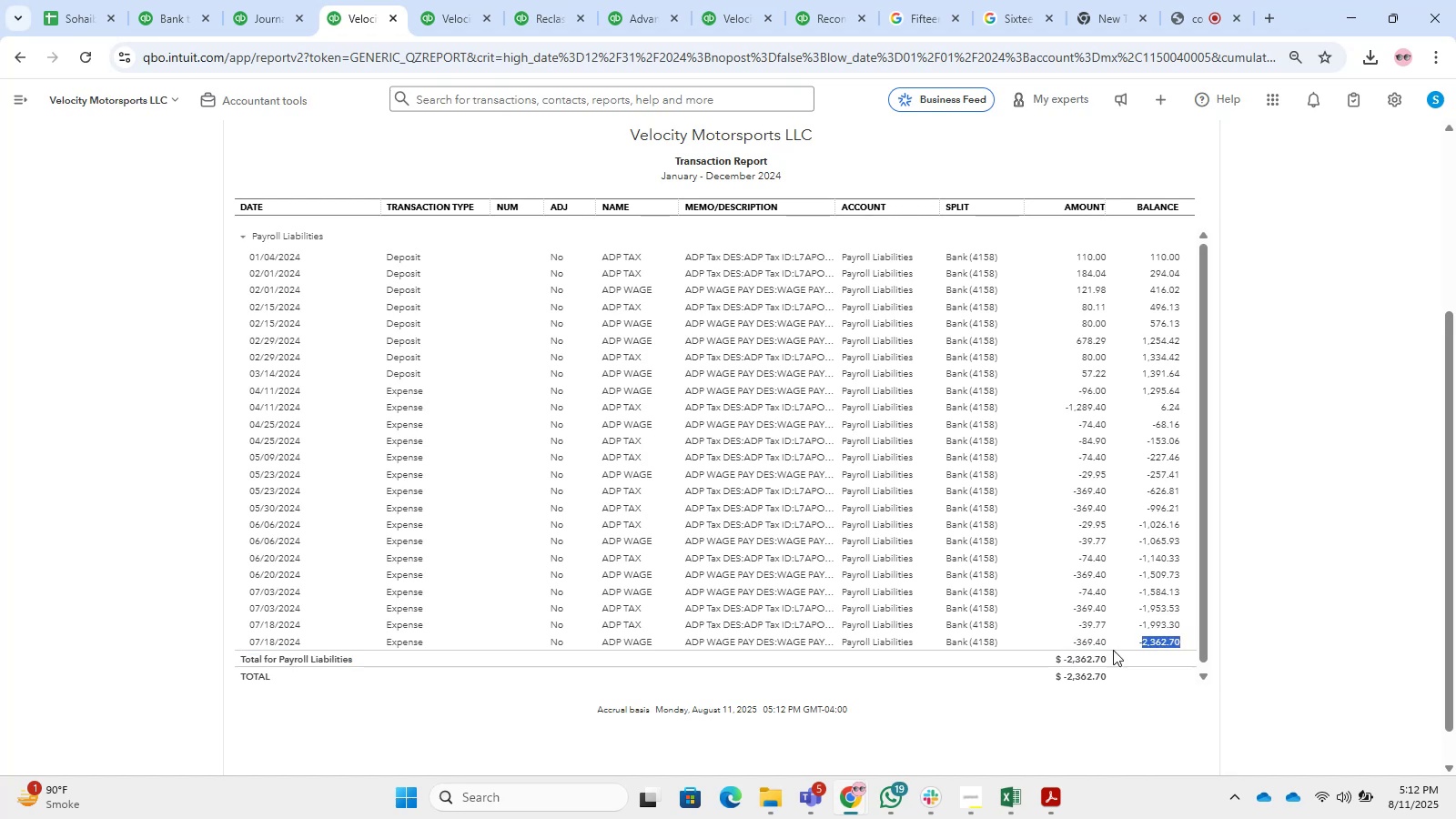 
wait(5.52)
 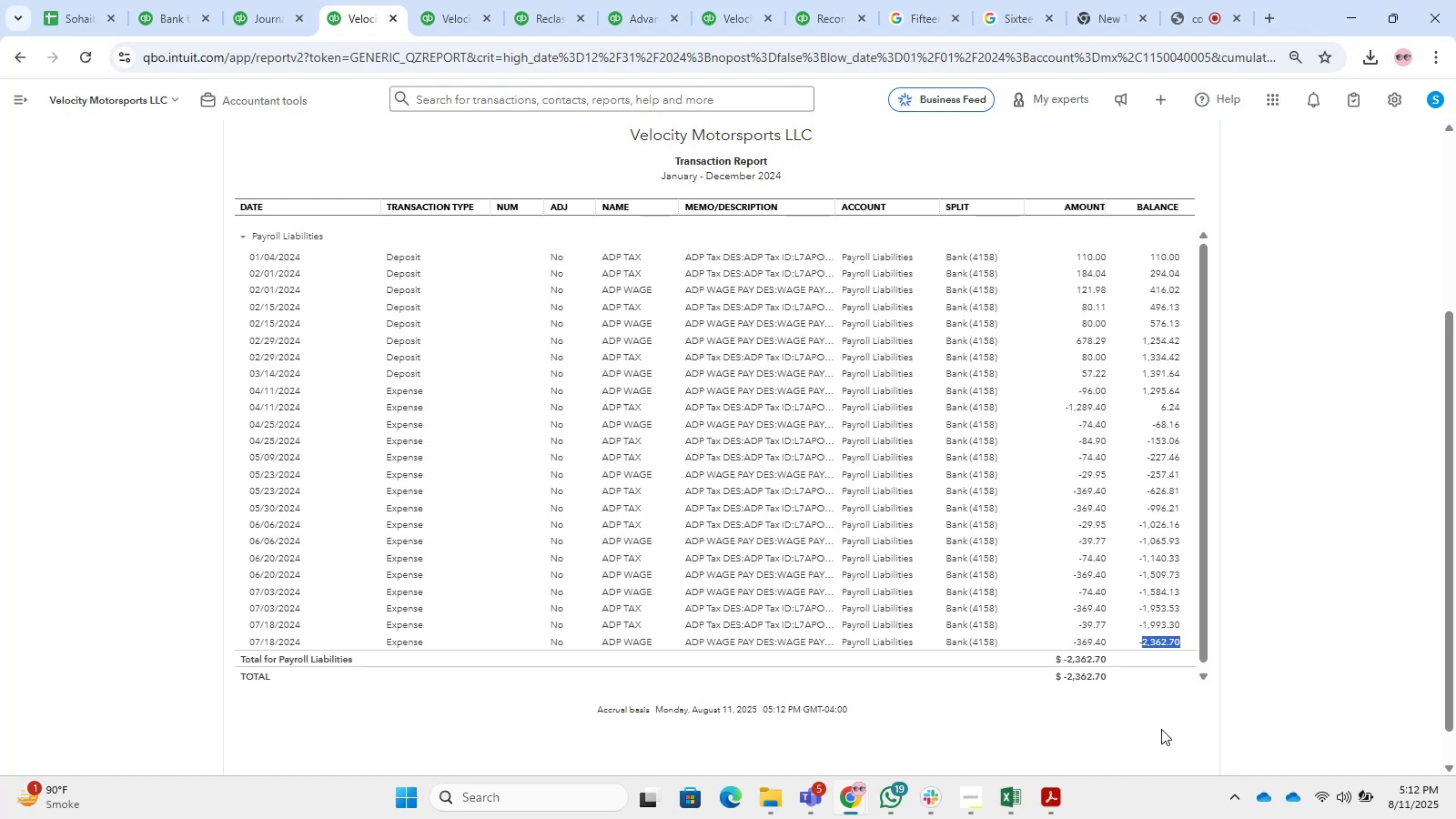 
left_click([223, 0])
 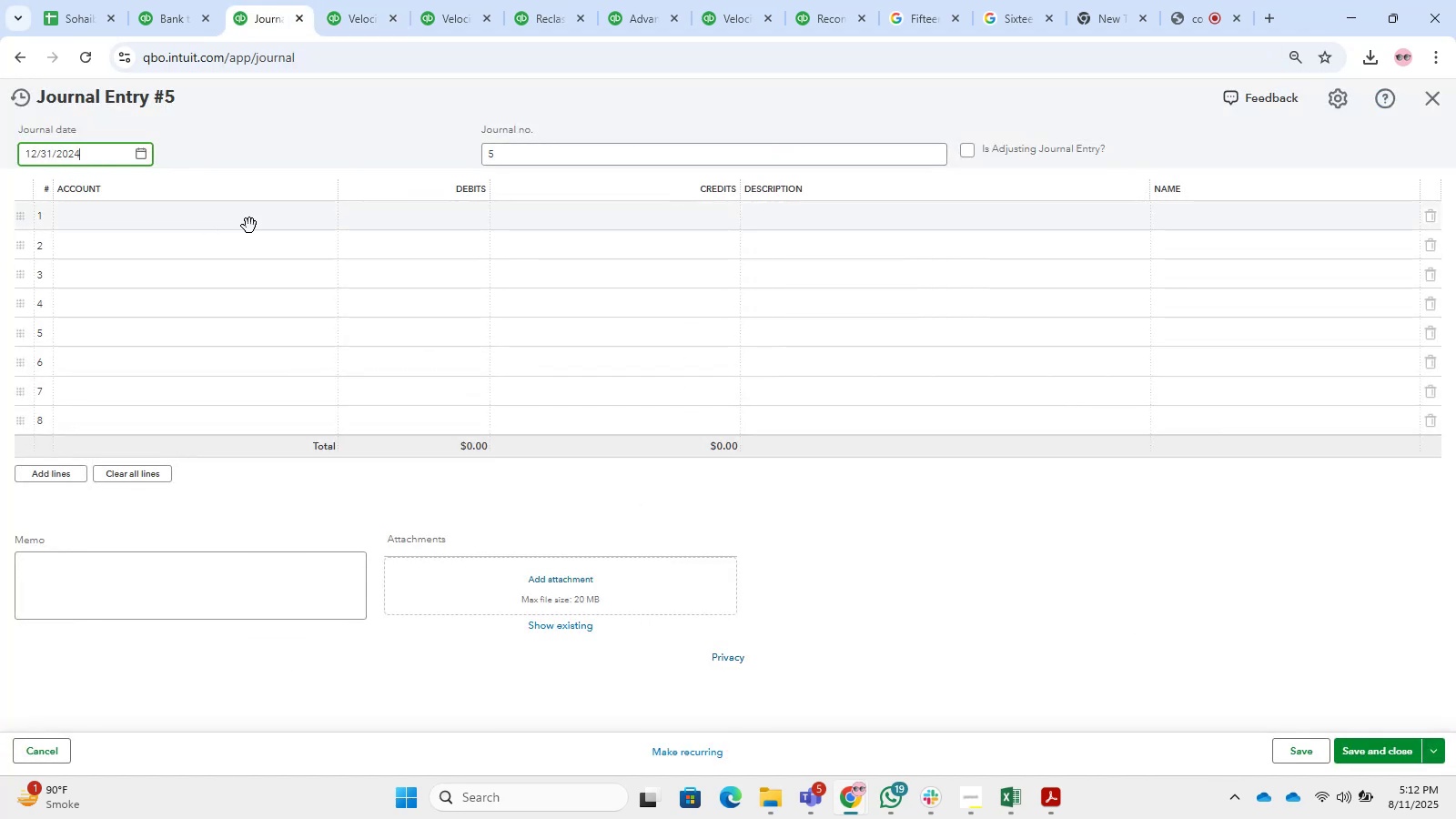 
left_click([371, 211])
 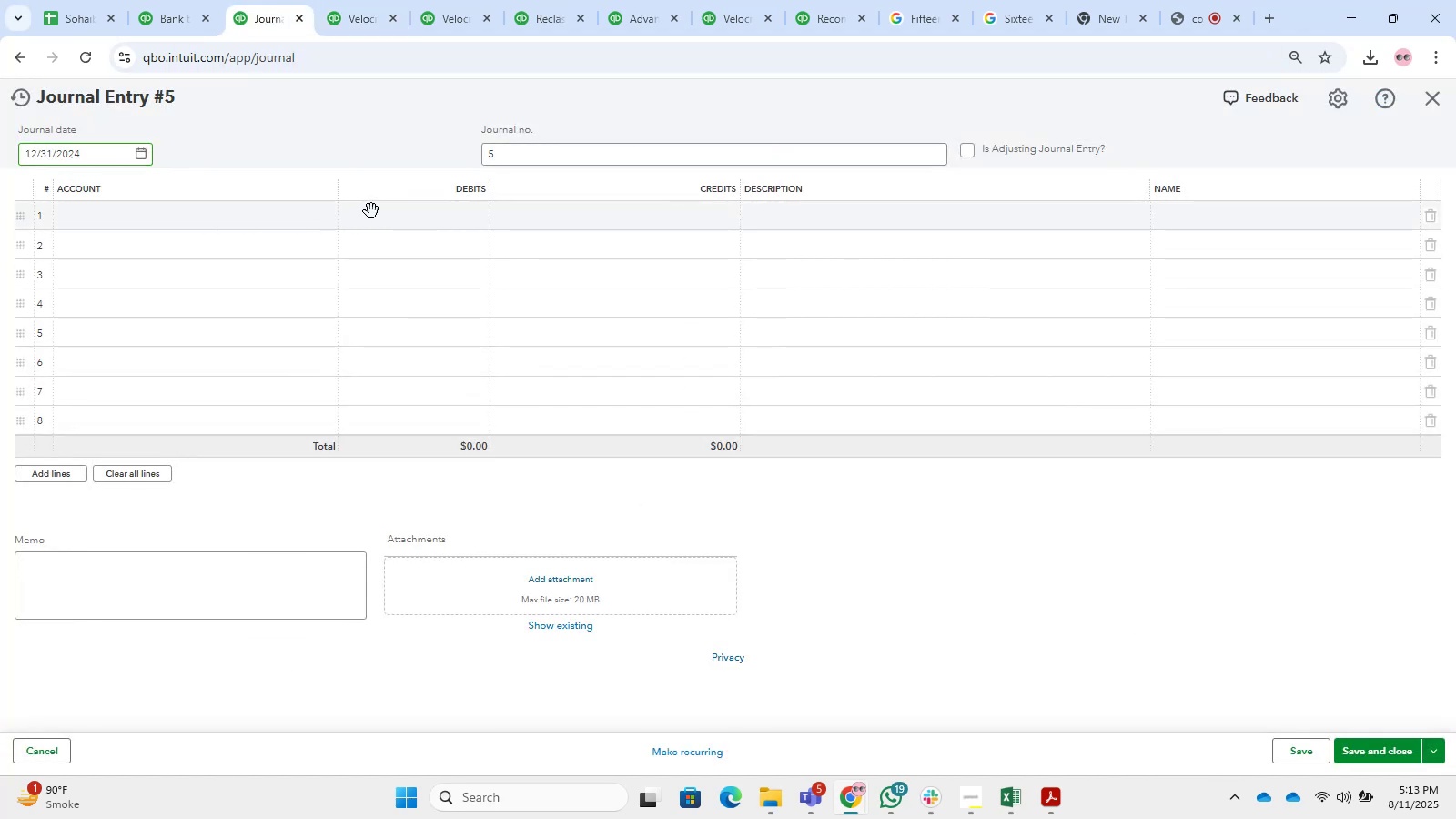 
key(Control+V)
 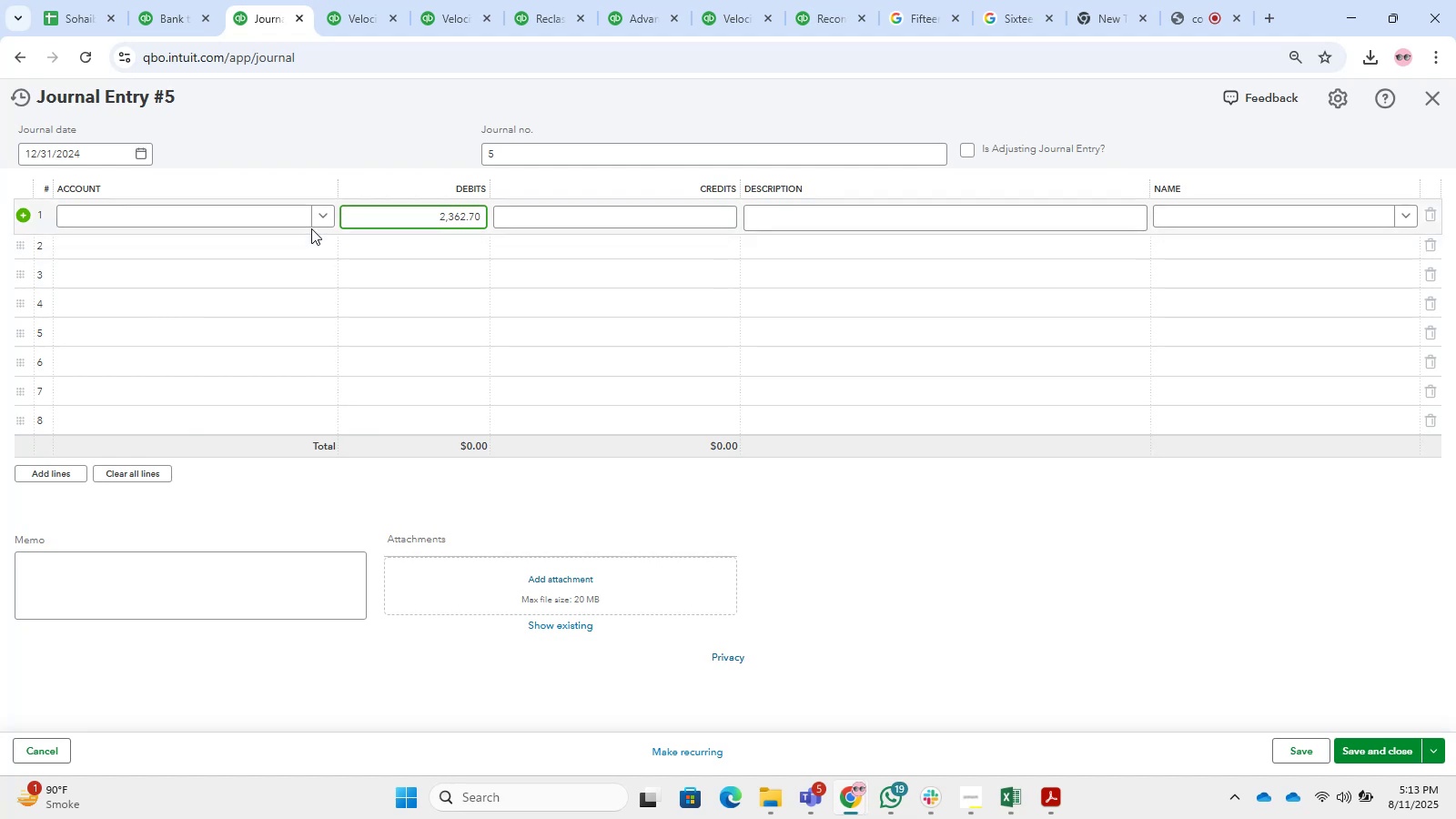 
left_click([300, 225])
 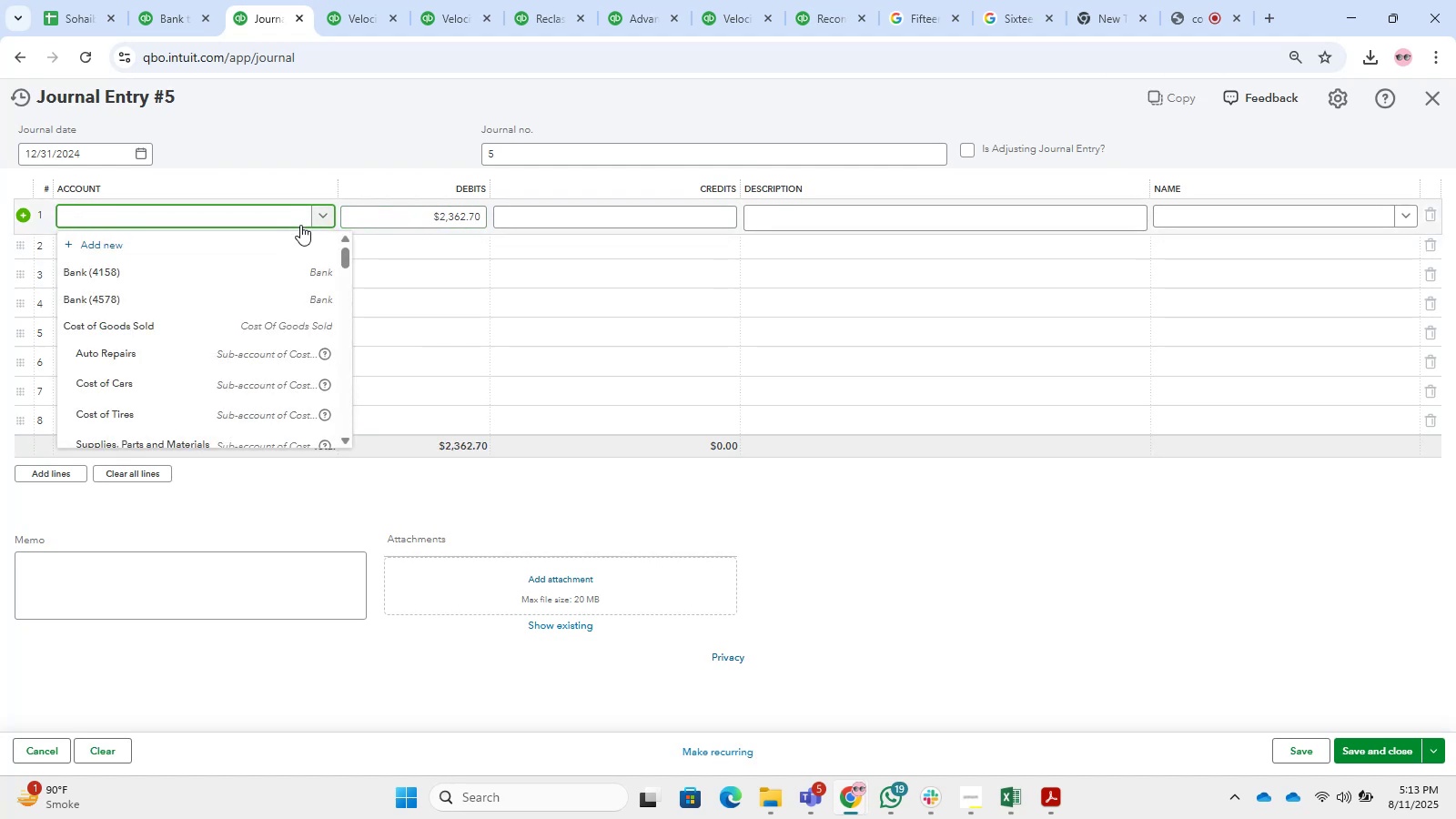 
type(payoll ;)
key(Backspace)
type(li)
key(Backspace)
 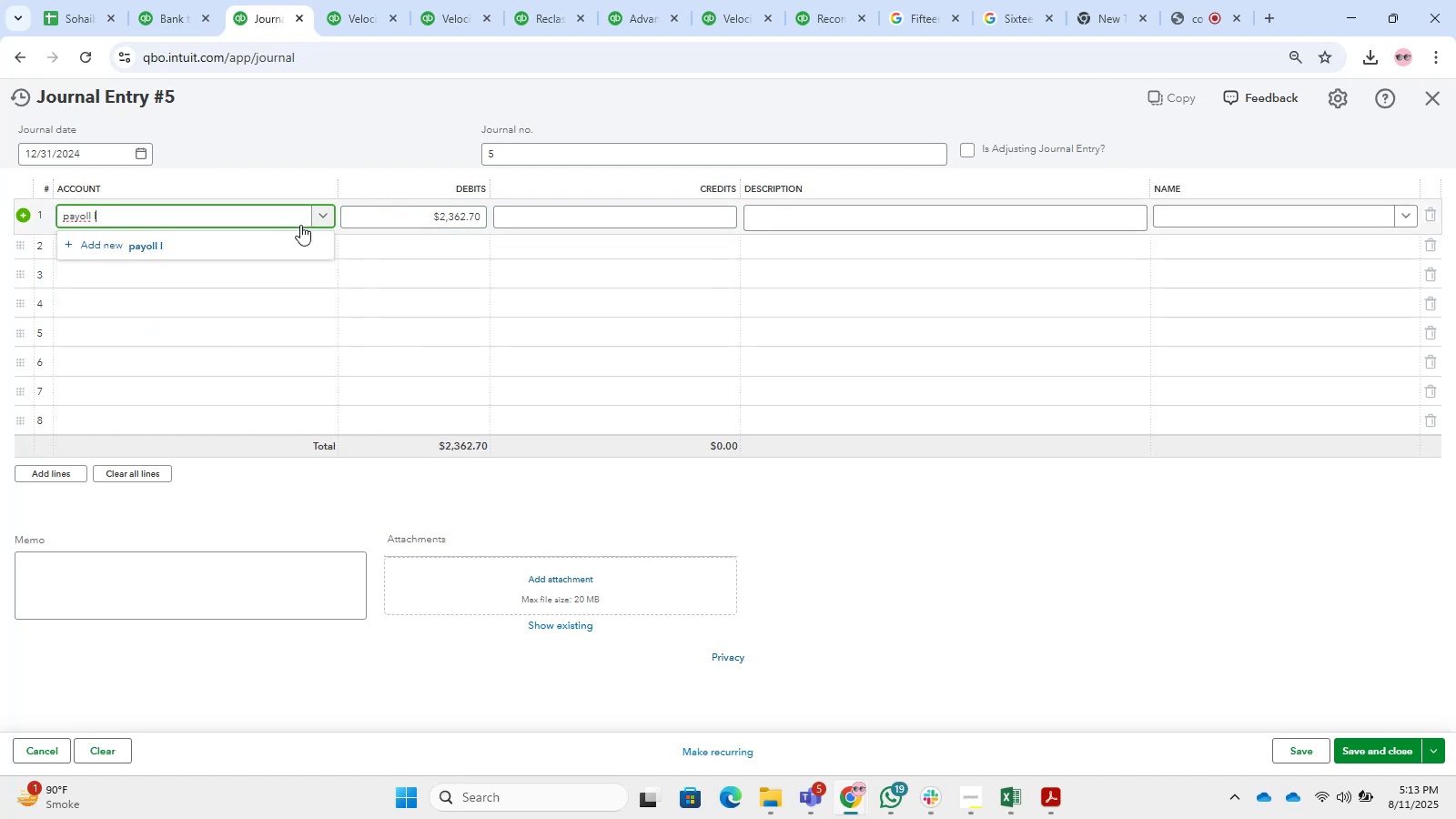 
hold_key(key=Backspace, duration=1.01)
 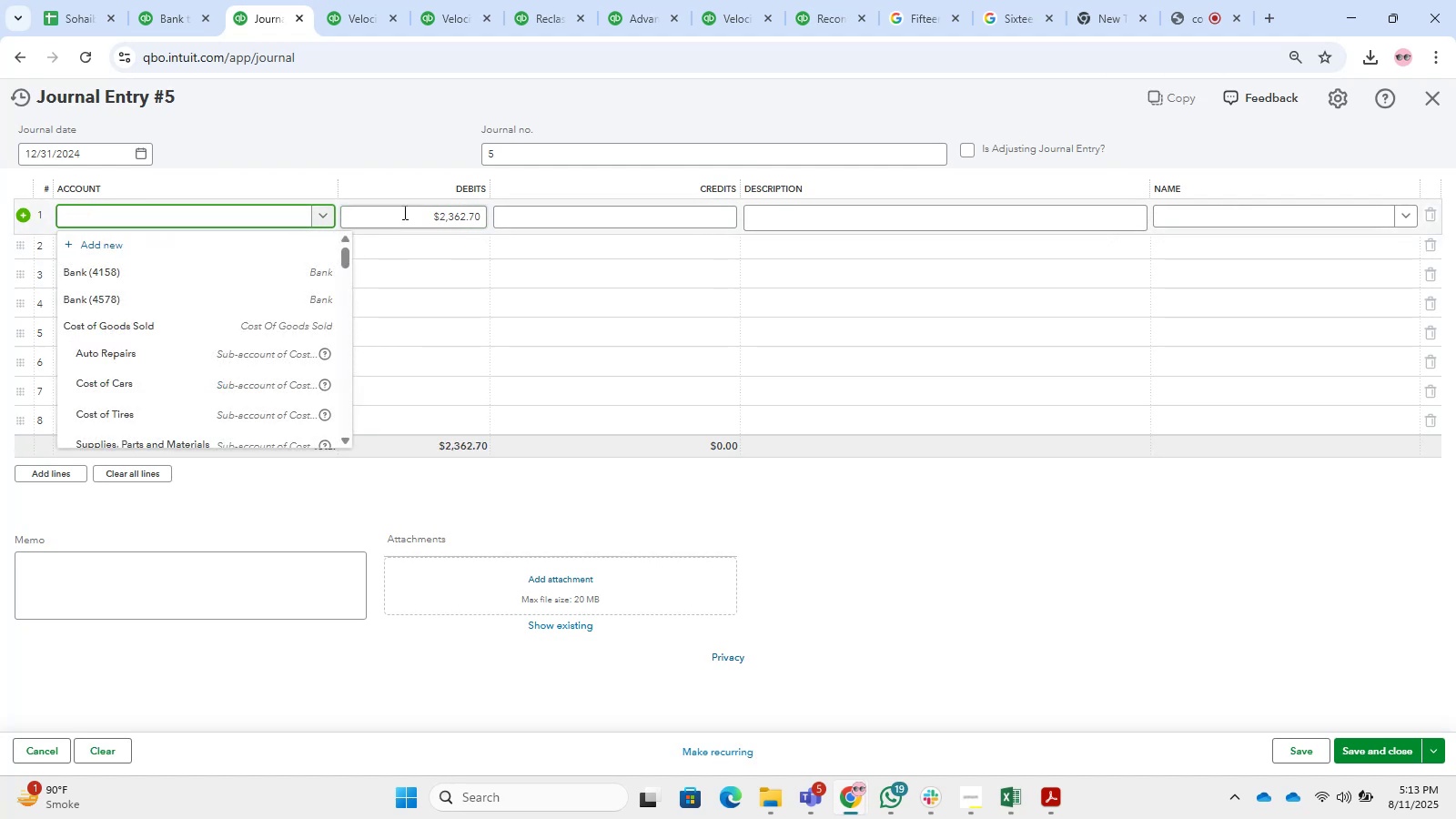 
key(Control+C)
 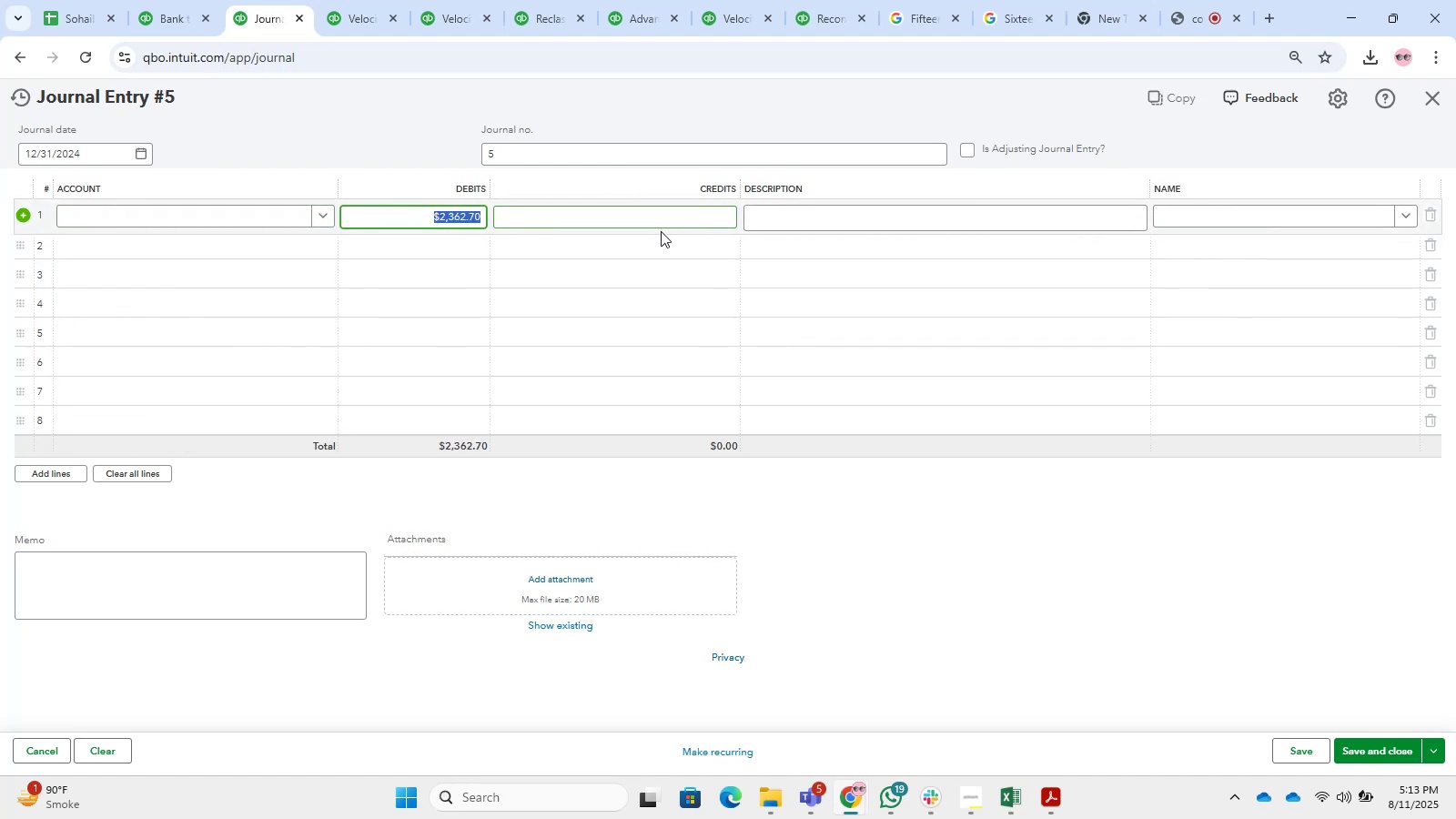 
double_click([662, 223])
 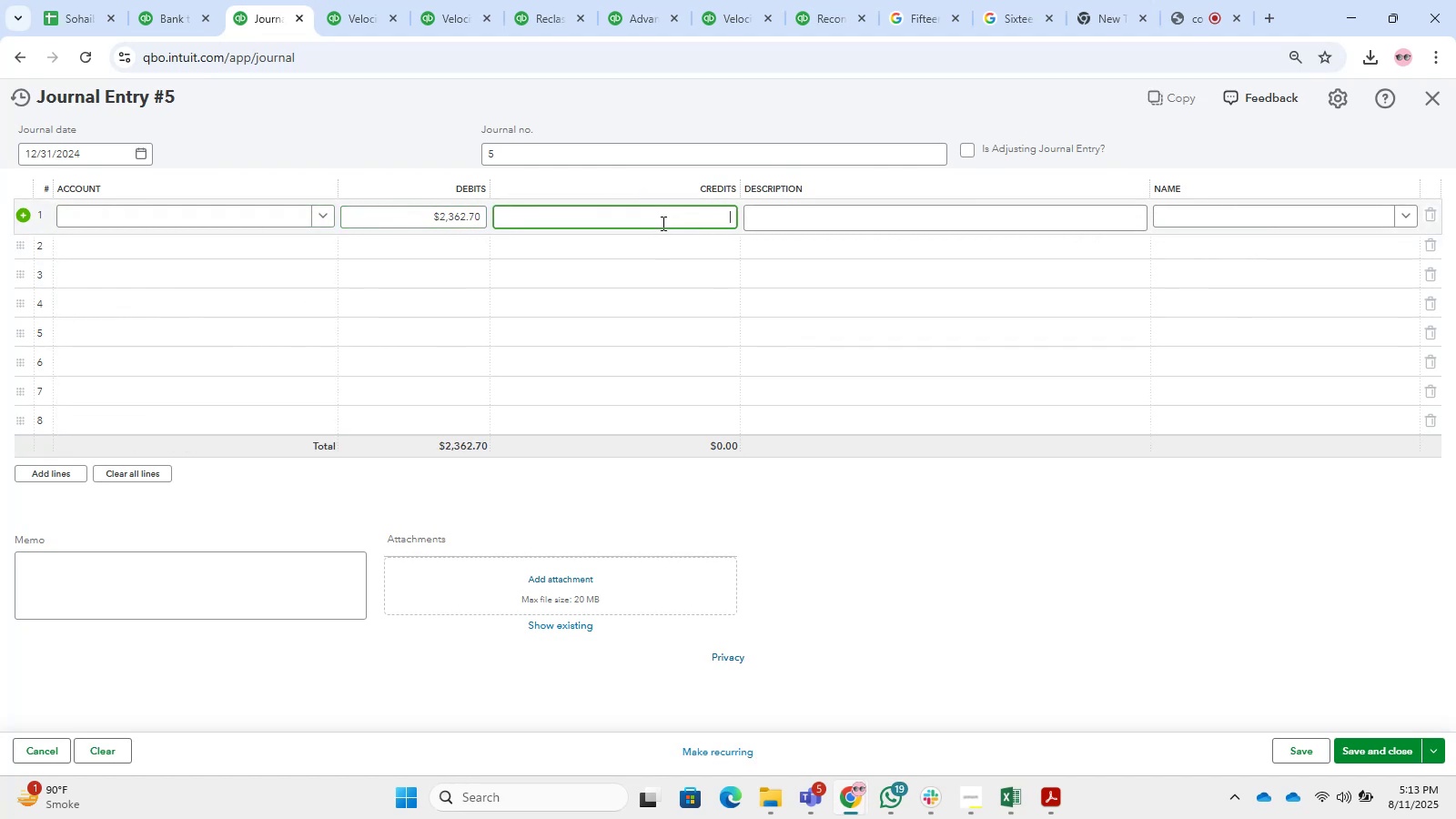 
key(Control+V)
 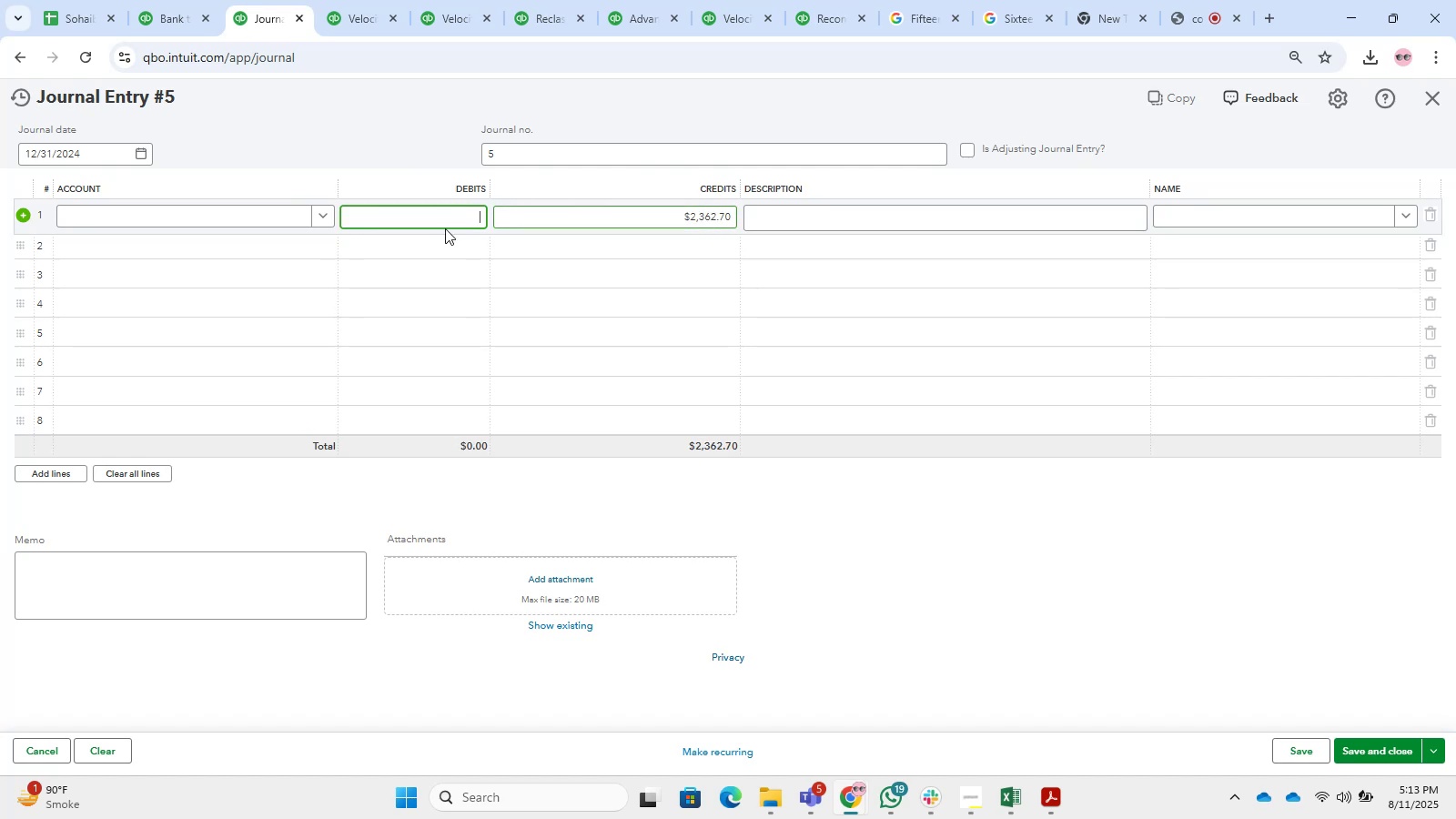 
left_click([210, 219])
 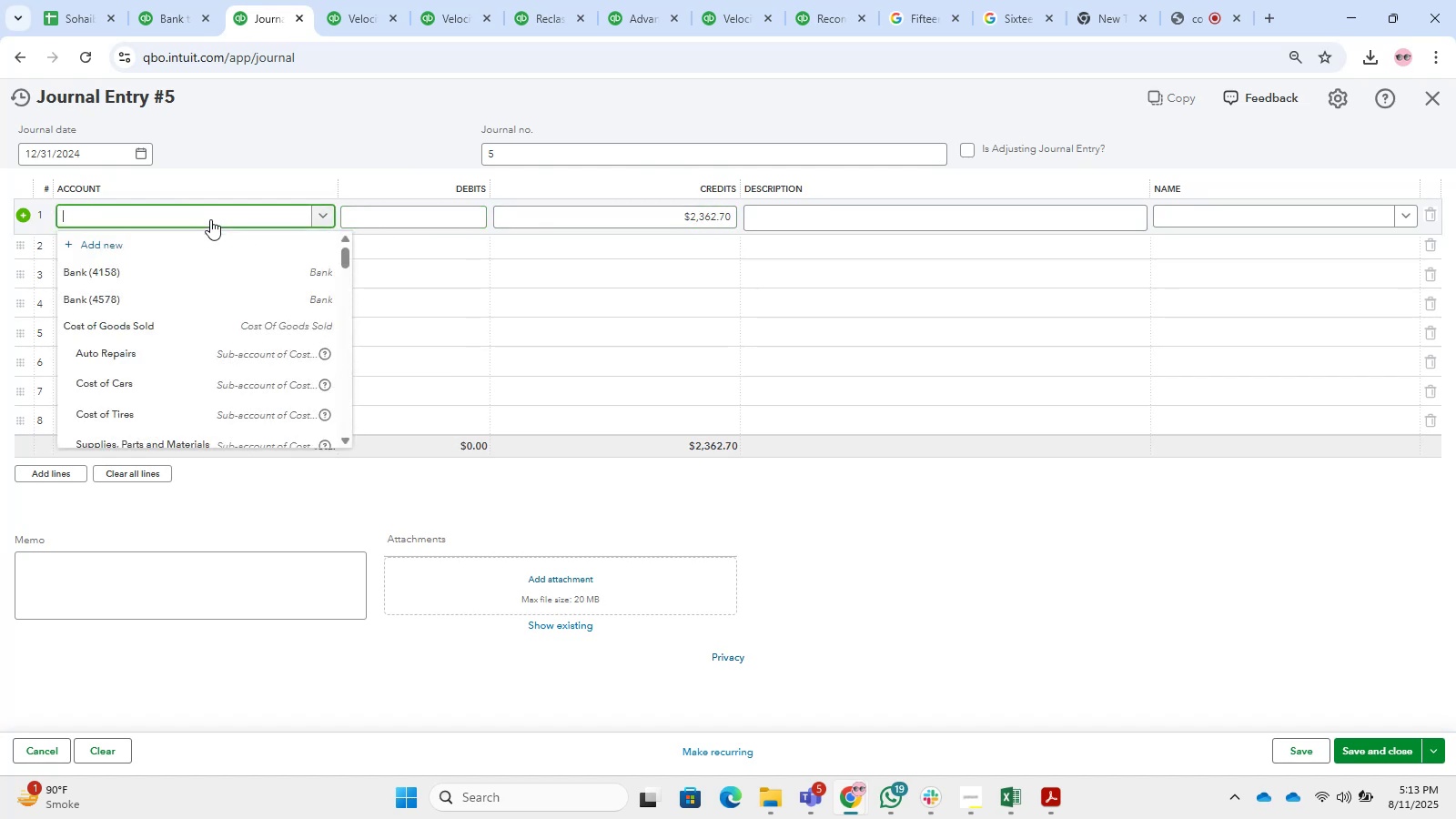 
type(Payroll Liabi)
 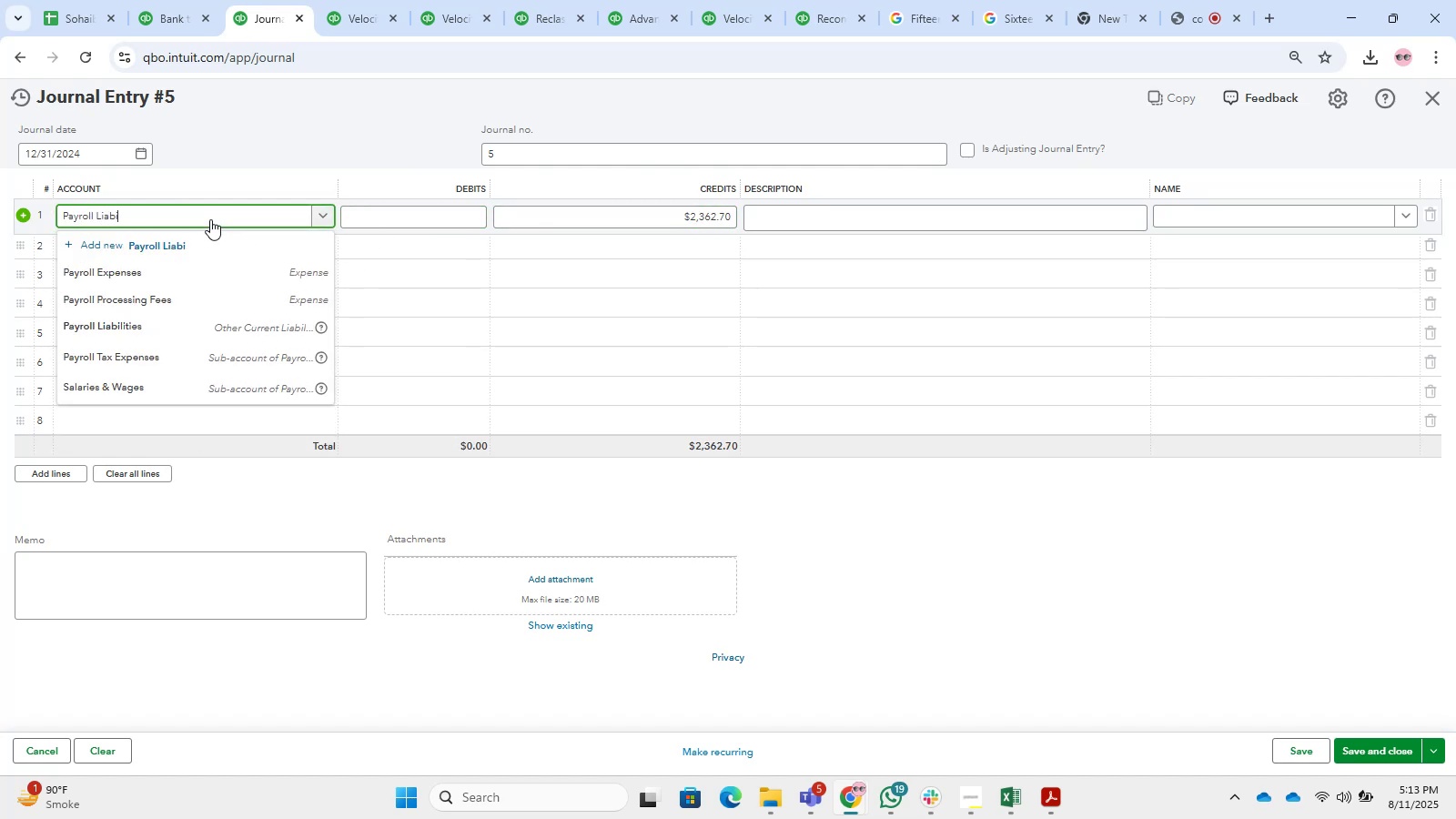 
left_click([86, 279])
 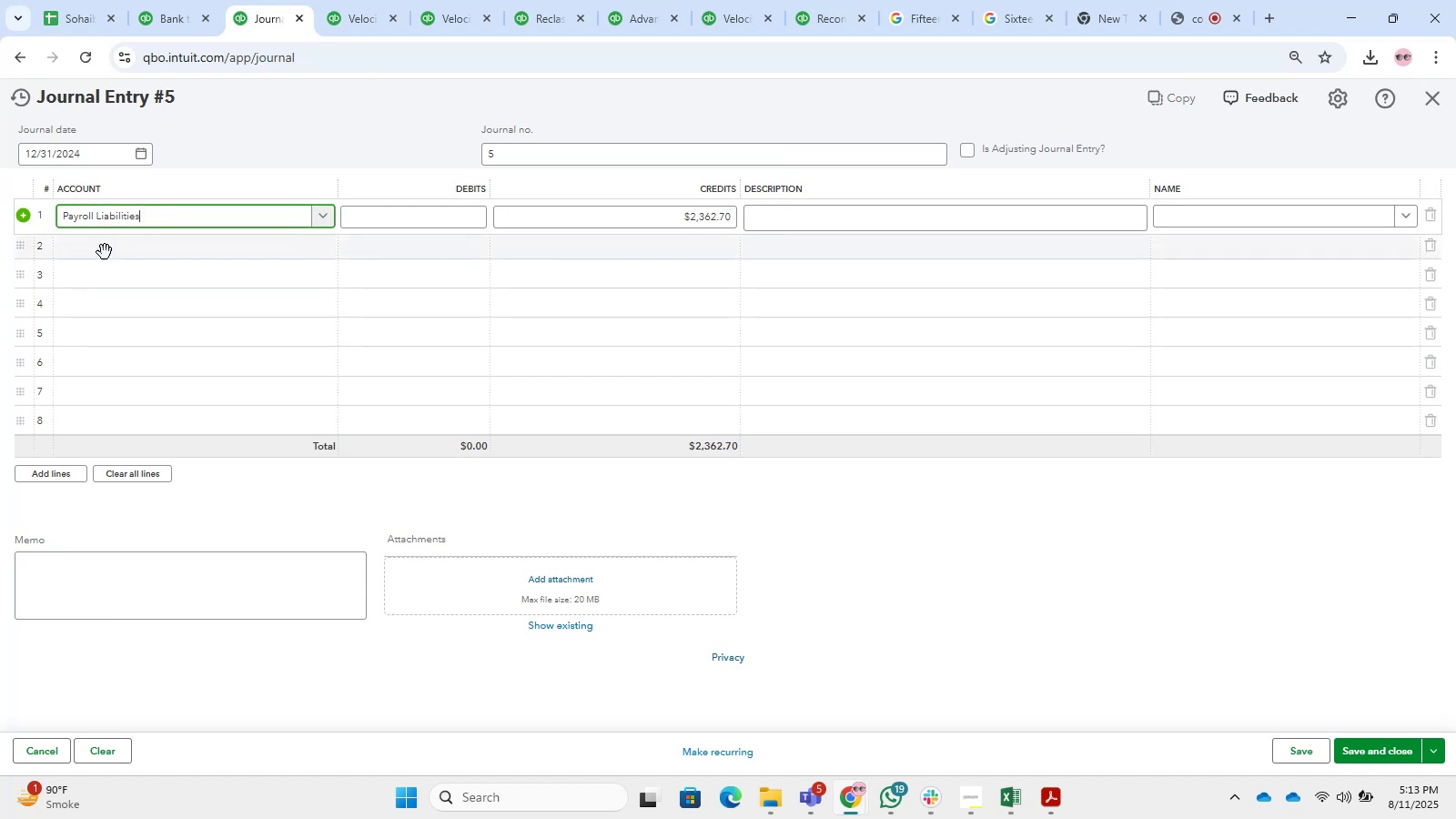 
left_click([114, 240])
 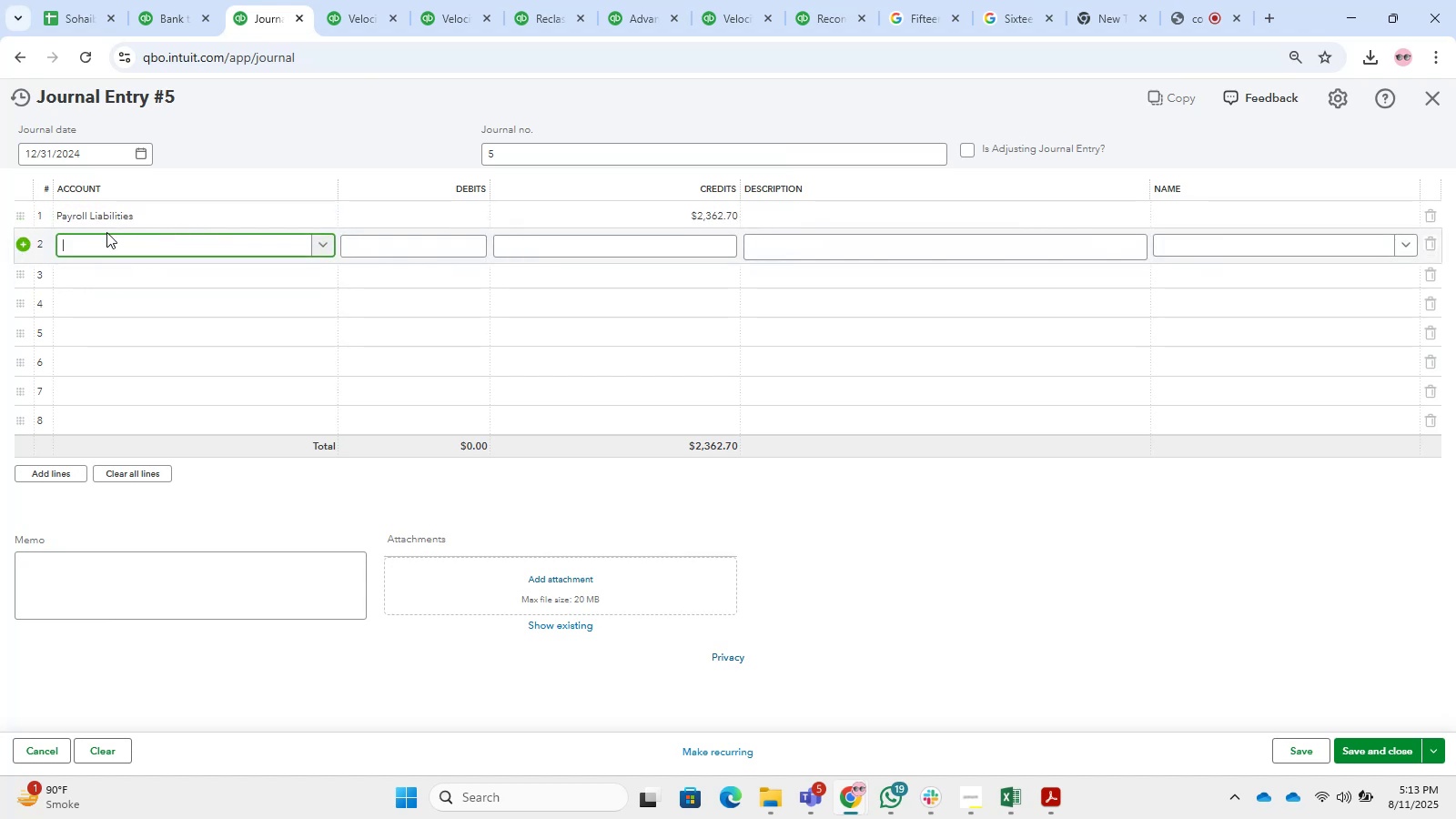 
double_click([114, 248])
 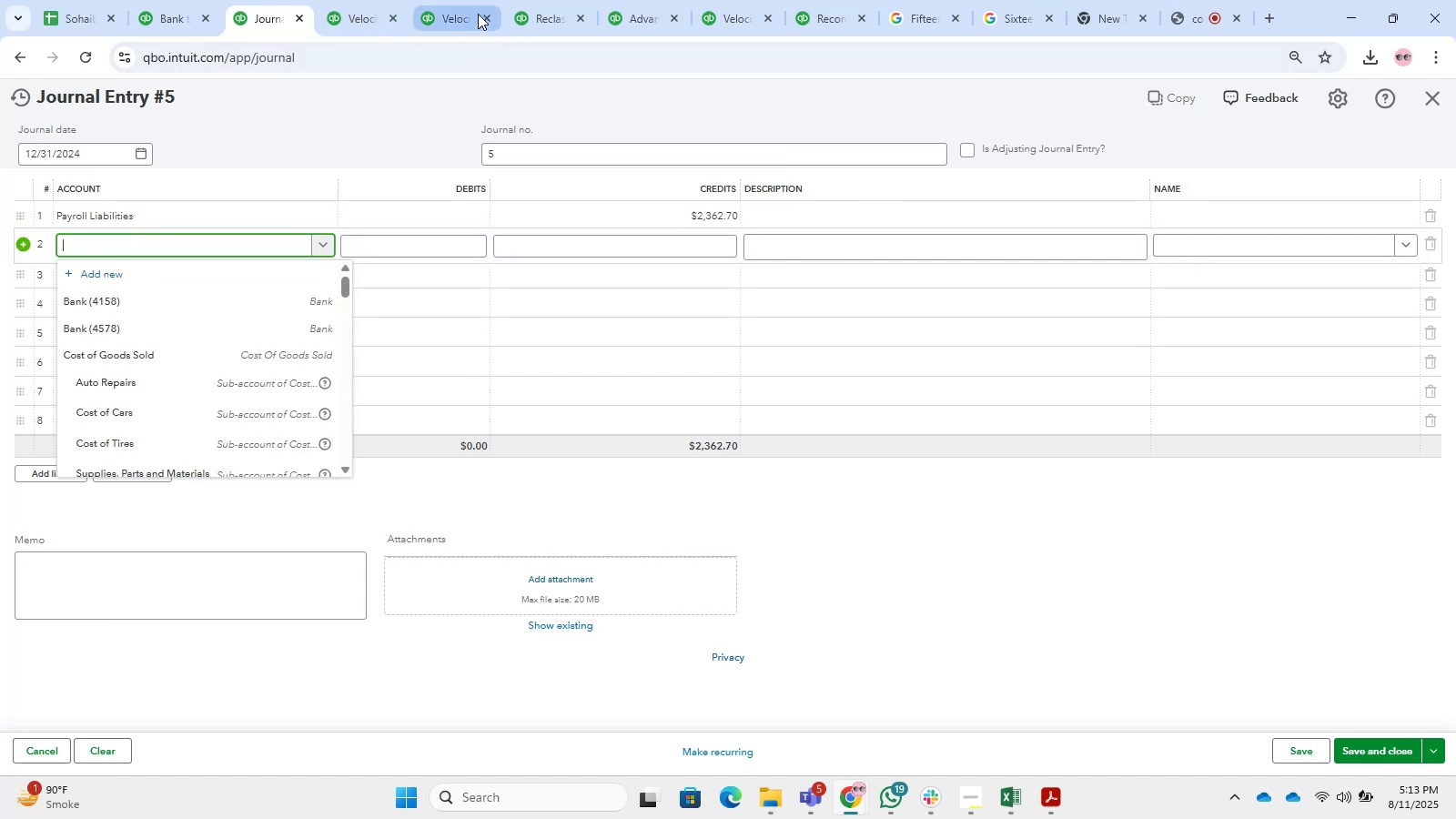 
type(sa)
 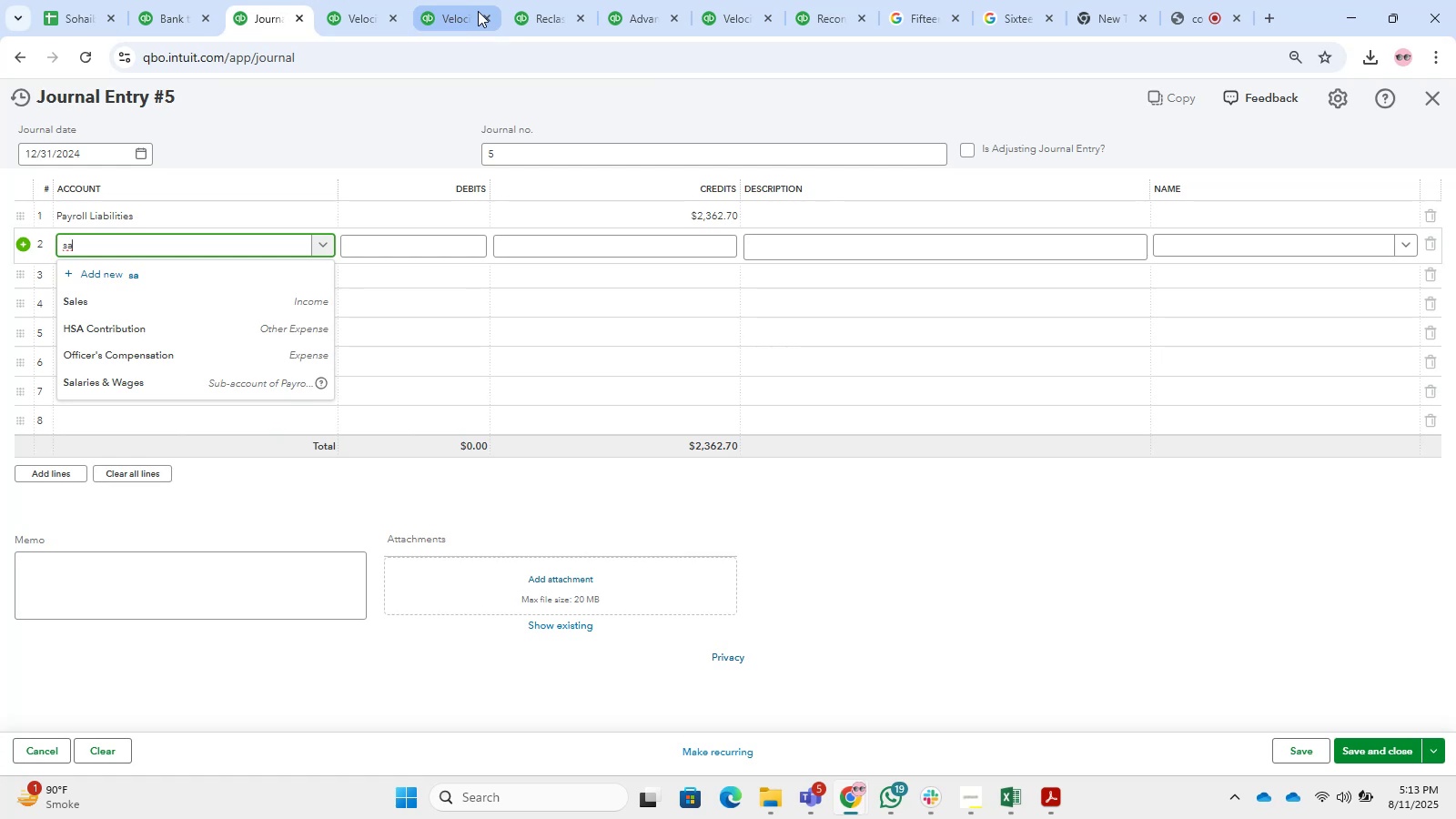 
wait(7.52)
 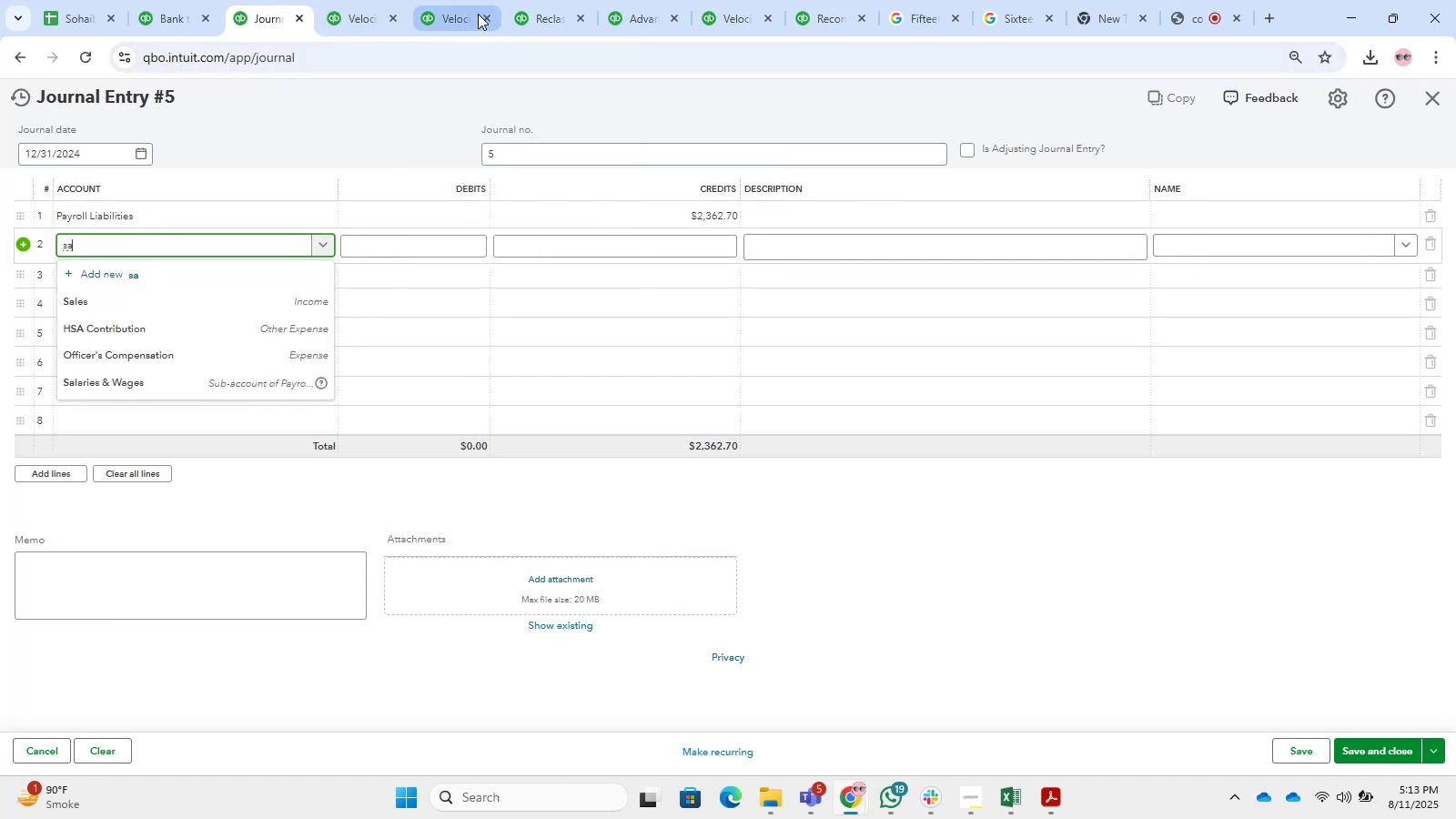 
left_click([229, 378])
 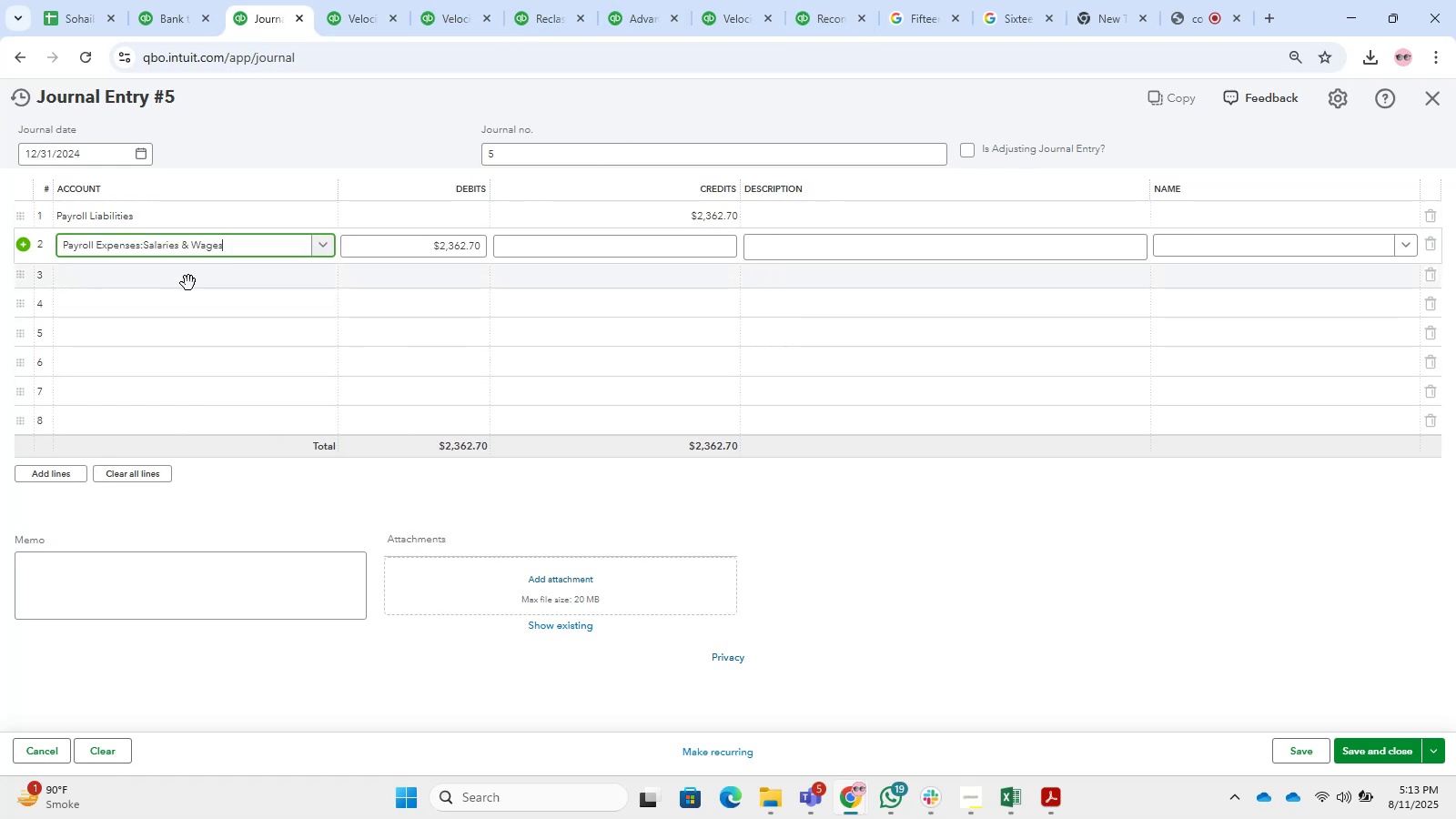 
left_click([188, 283])
 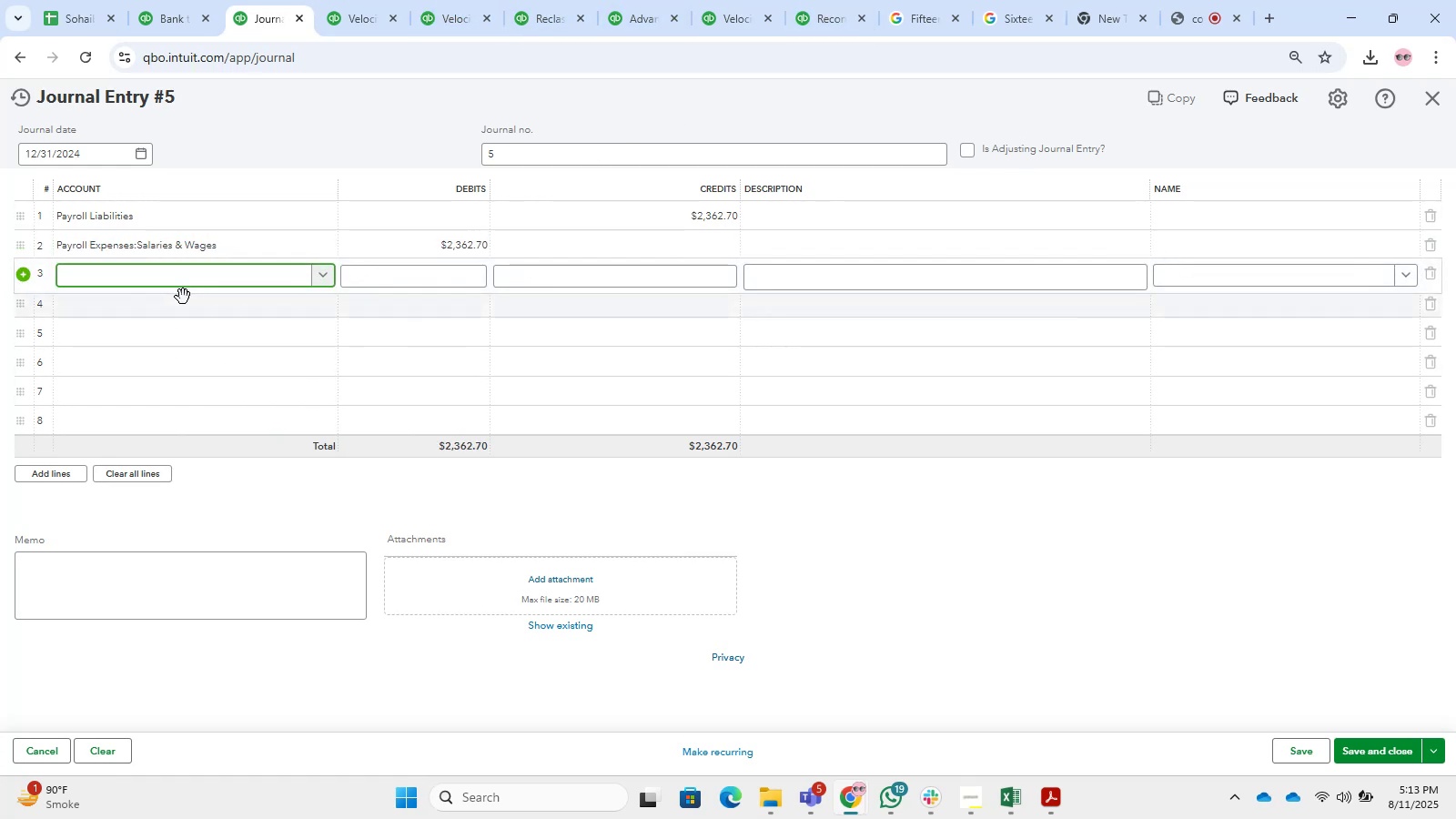 
type(o)
key(Backspace)
type(payroll)
 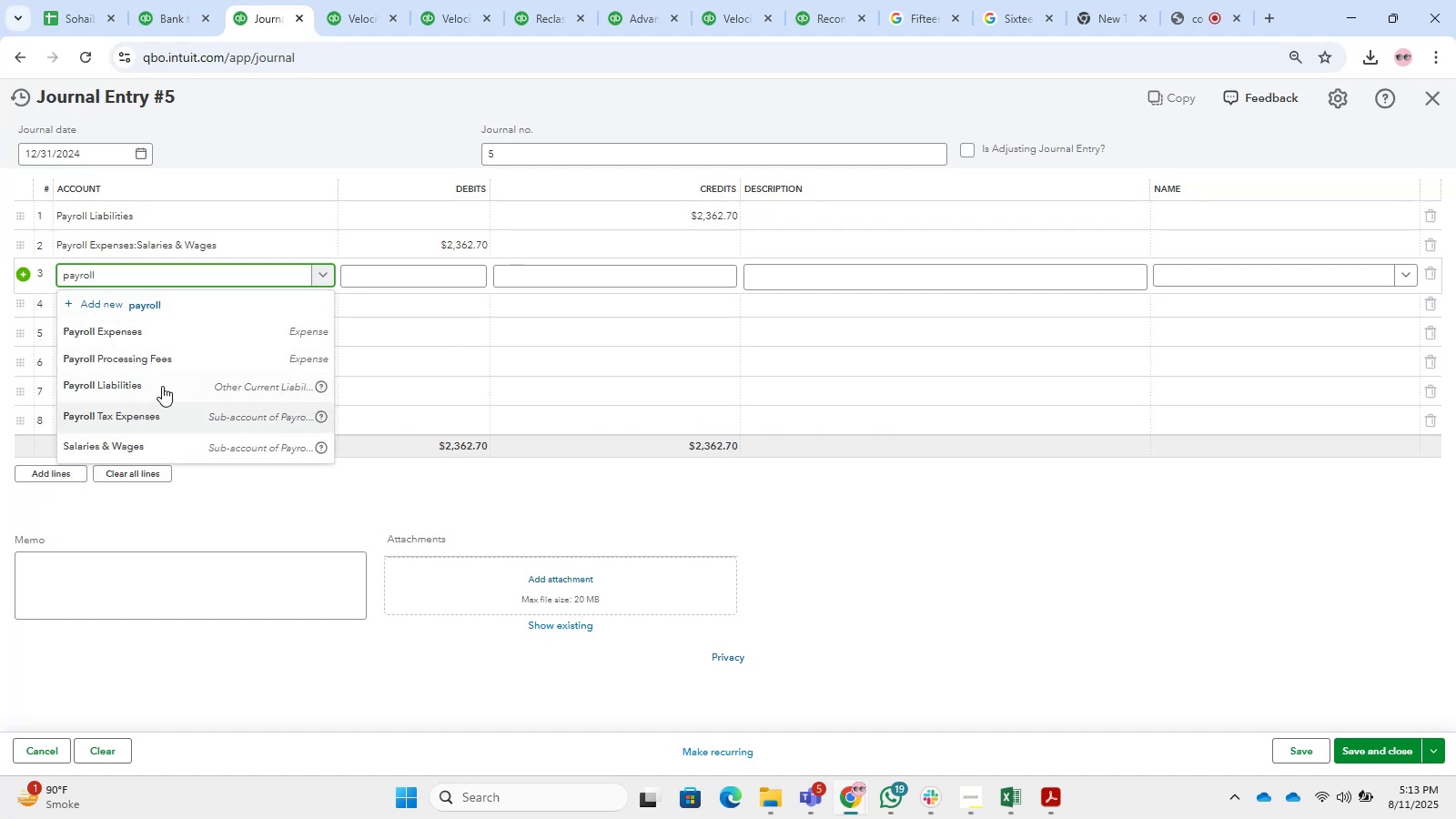 
left_click([159, 408])
 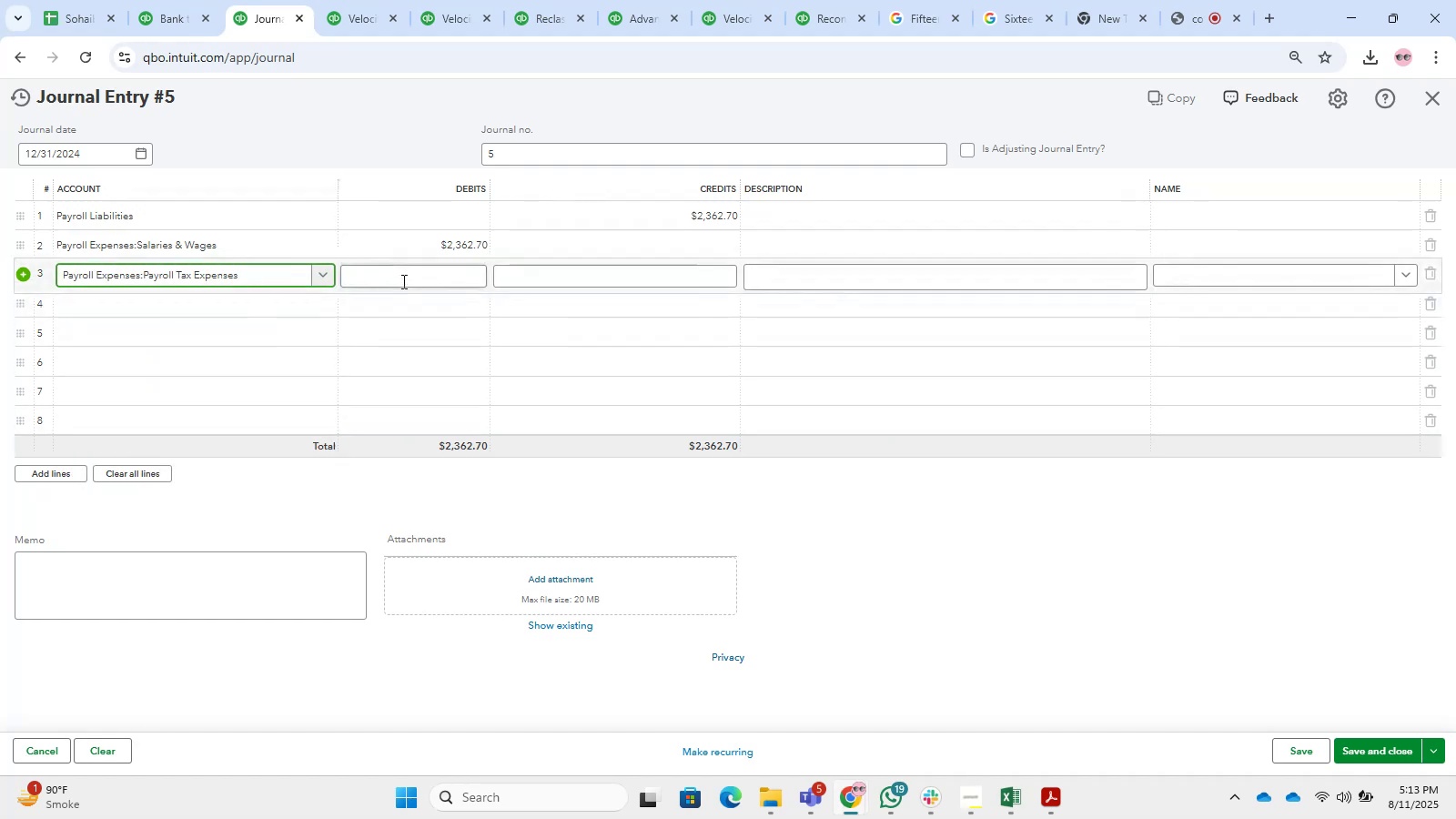 
double_click([406, 267])
 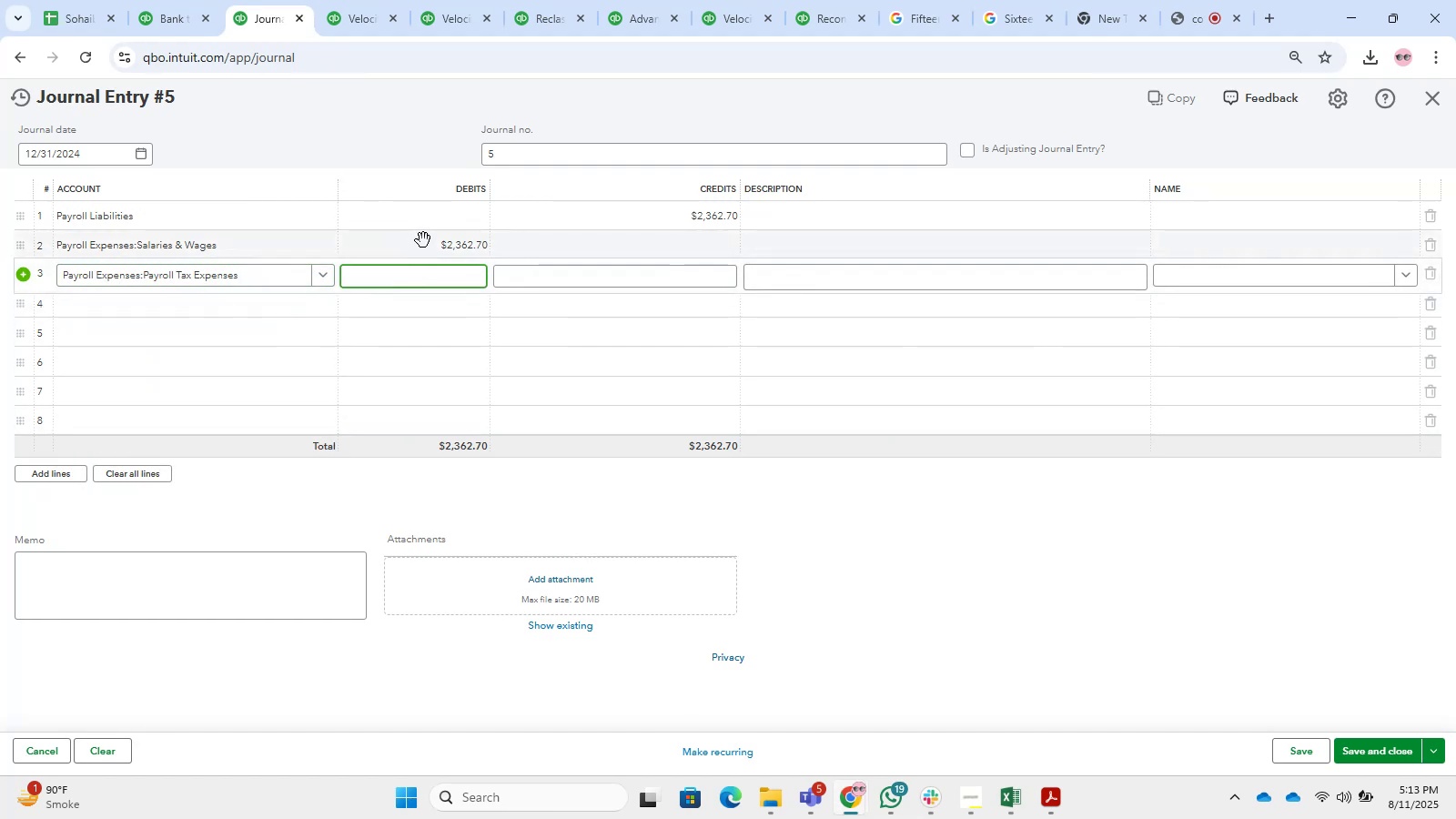 
triple_click([423, 240])
 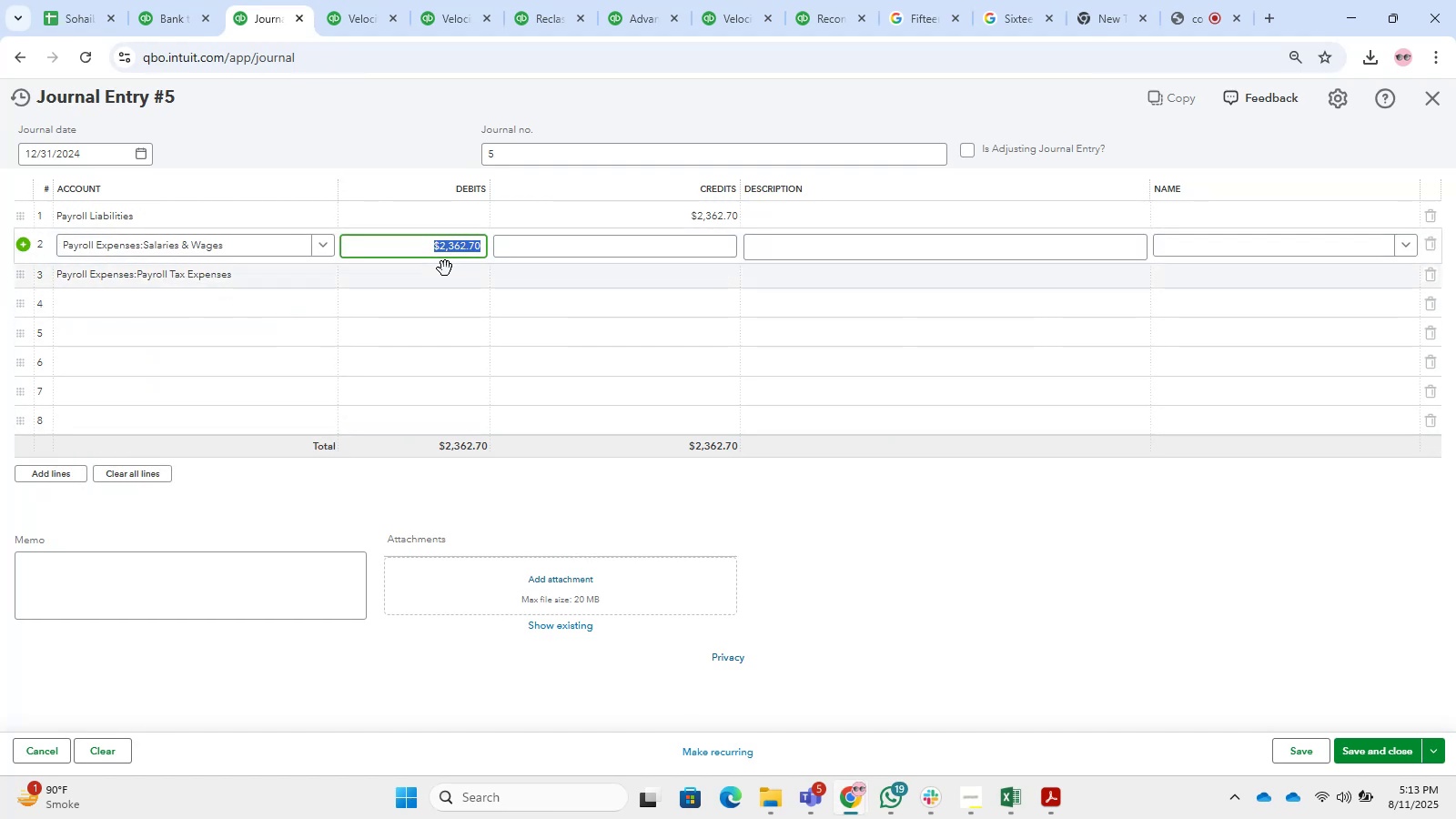 
key(Numpad2)
 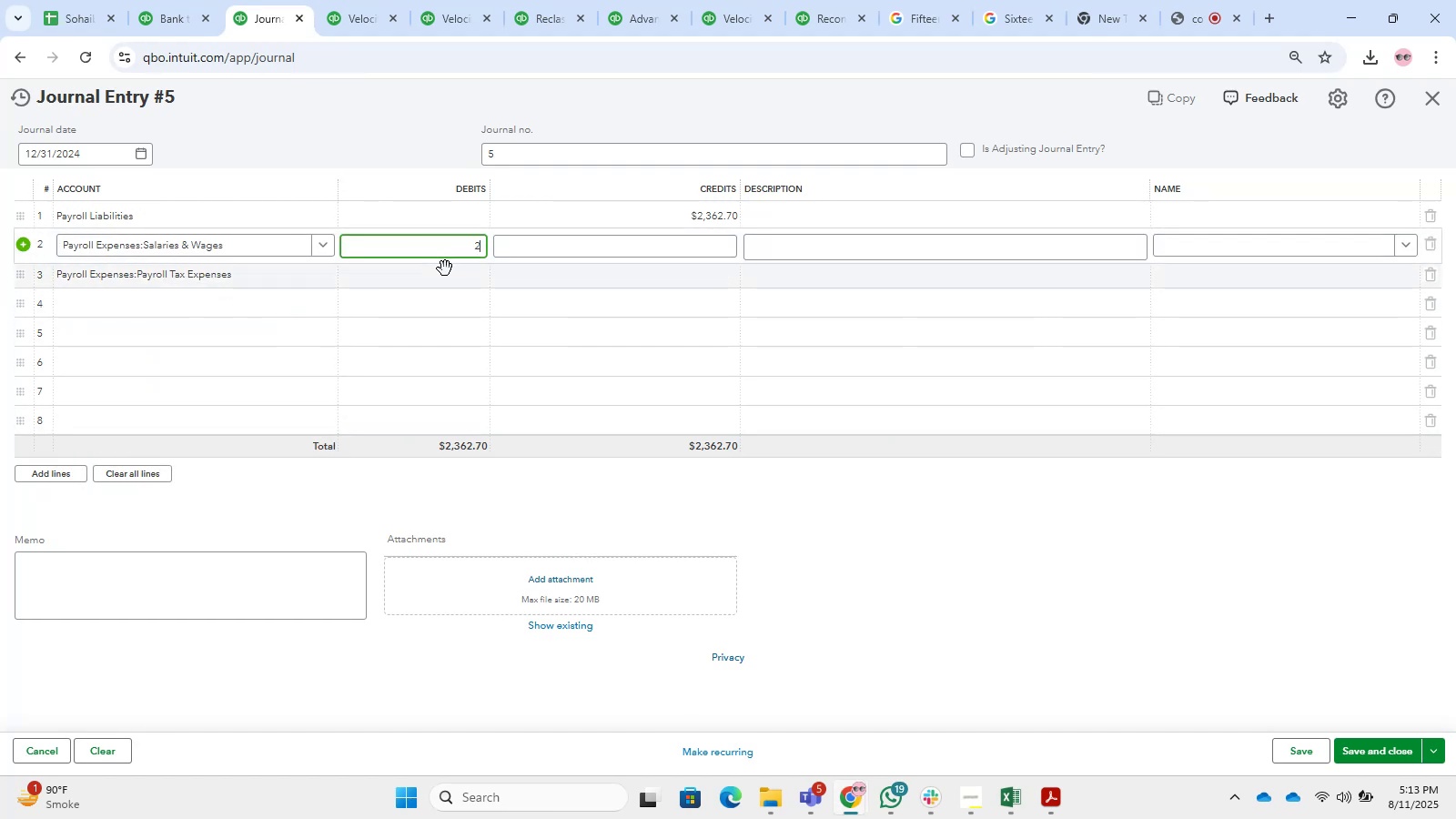 
key(Numpad0)
 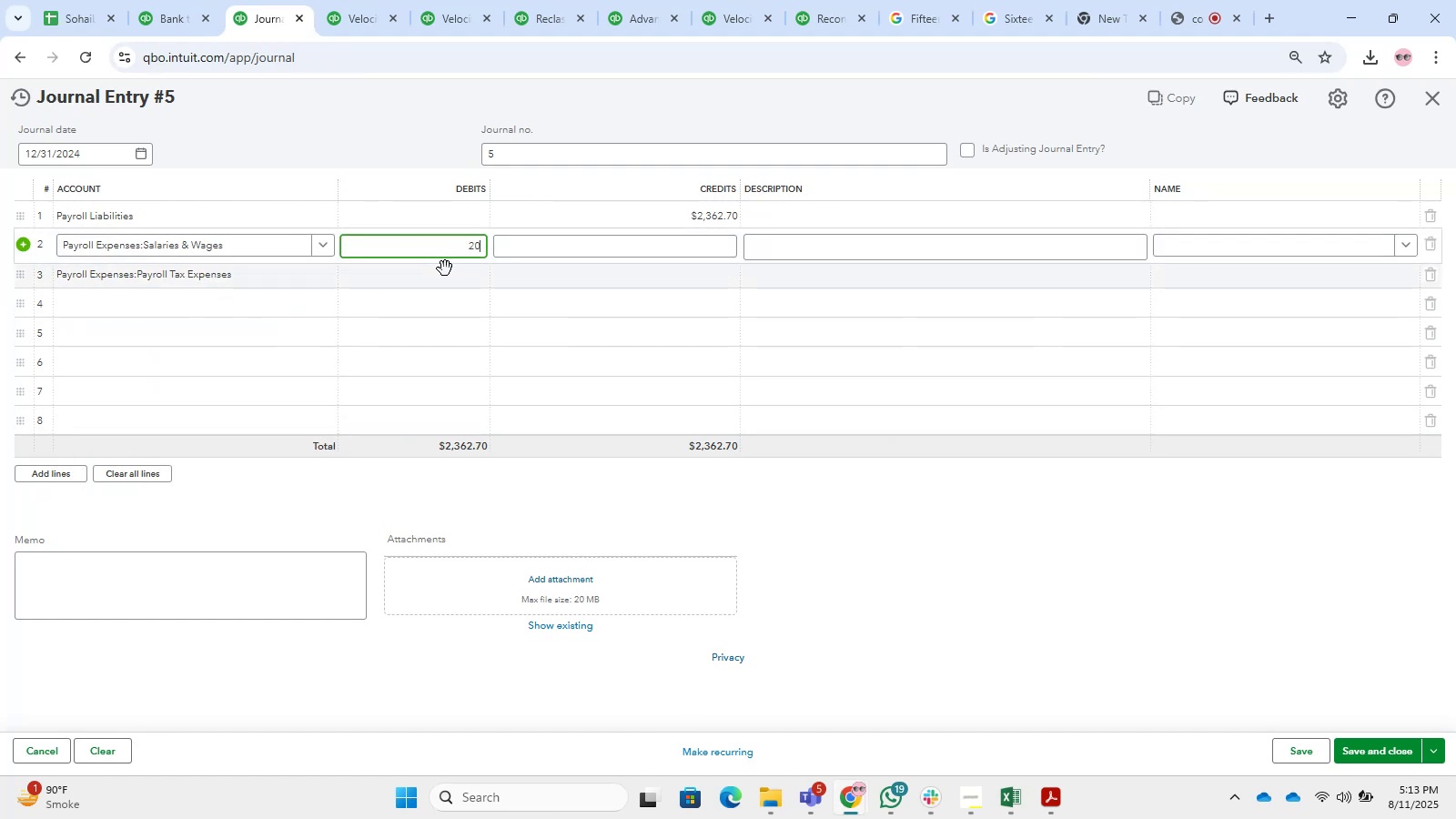 
key(Numpad0)
 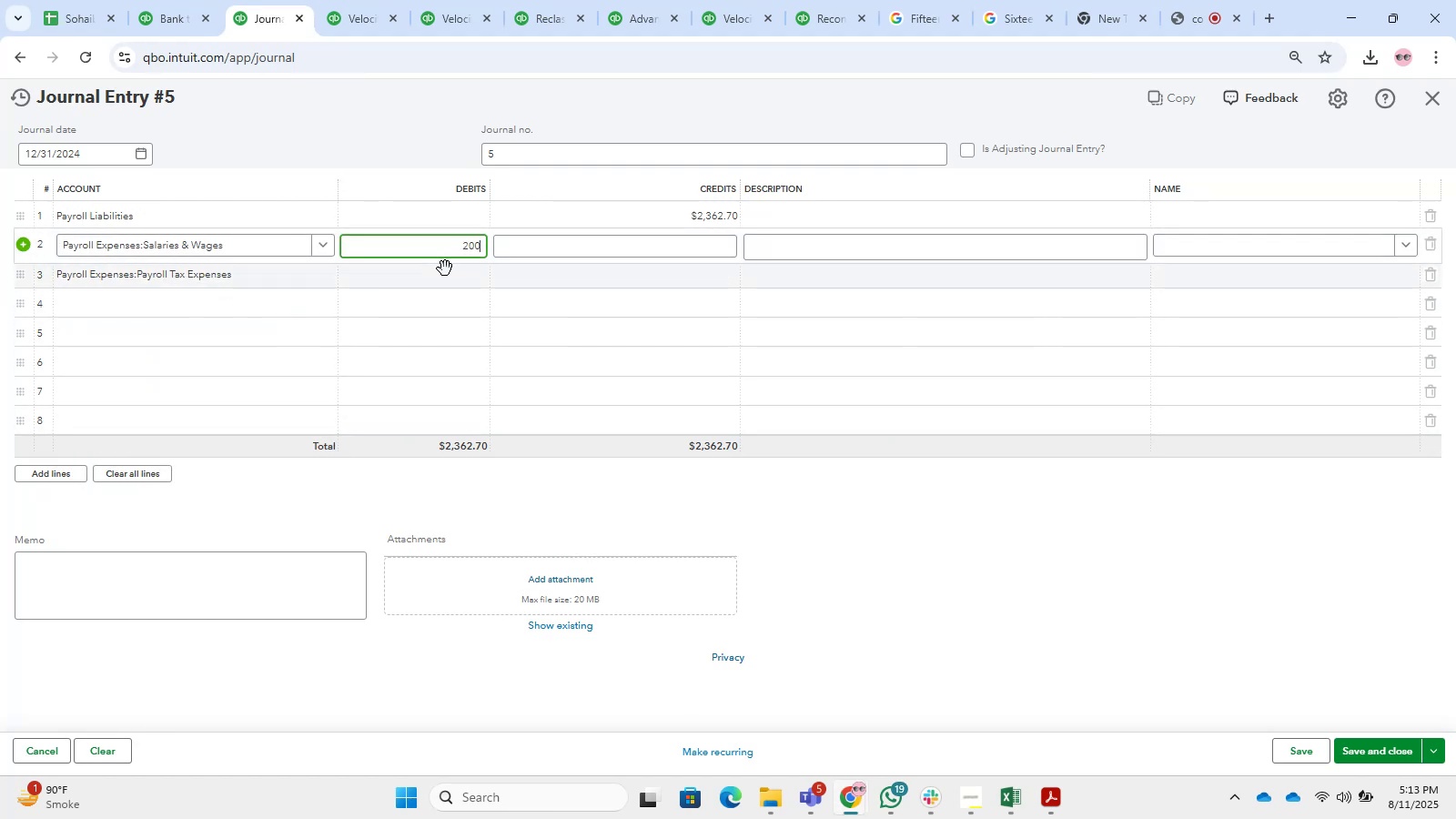 
key(Numpad0)
 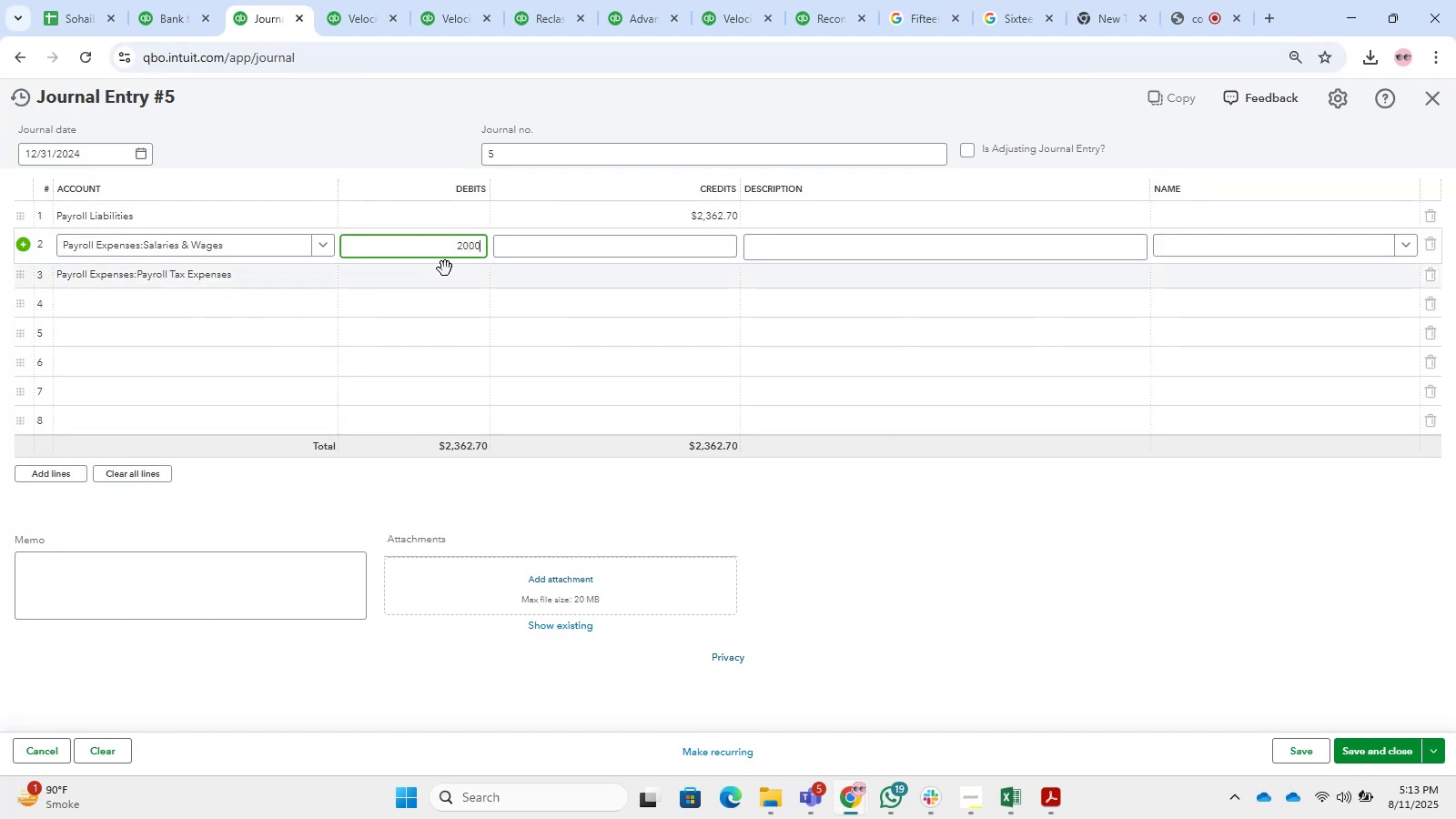 
key(Numpad0)
 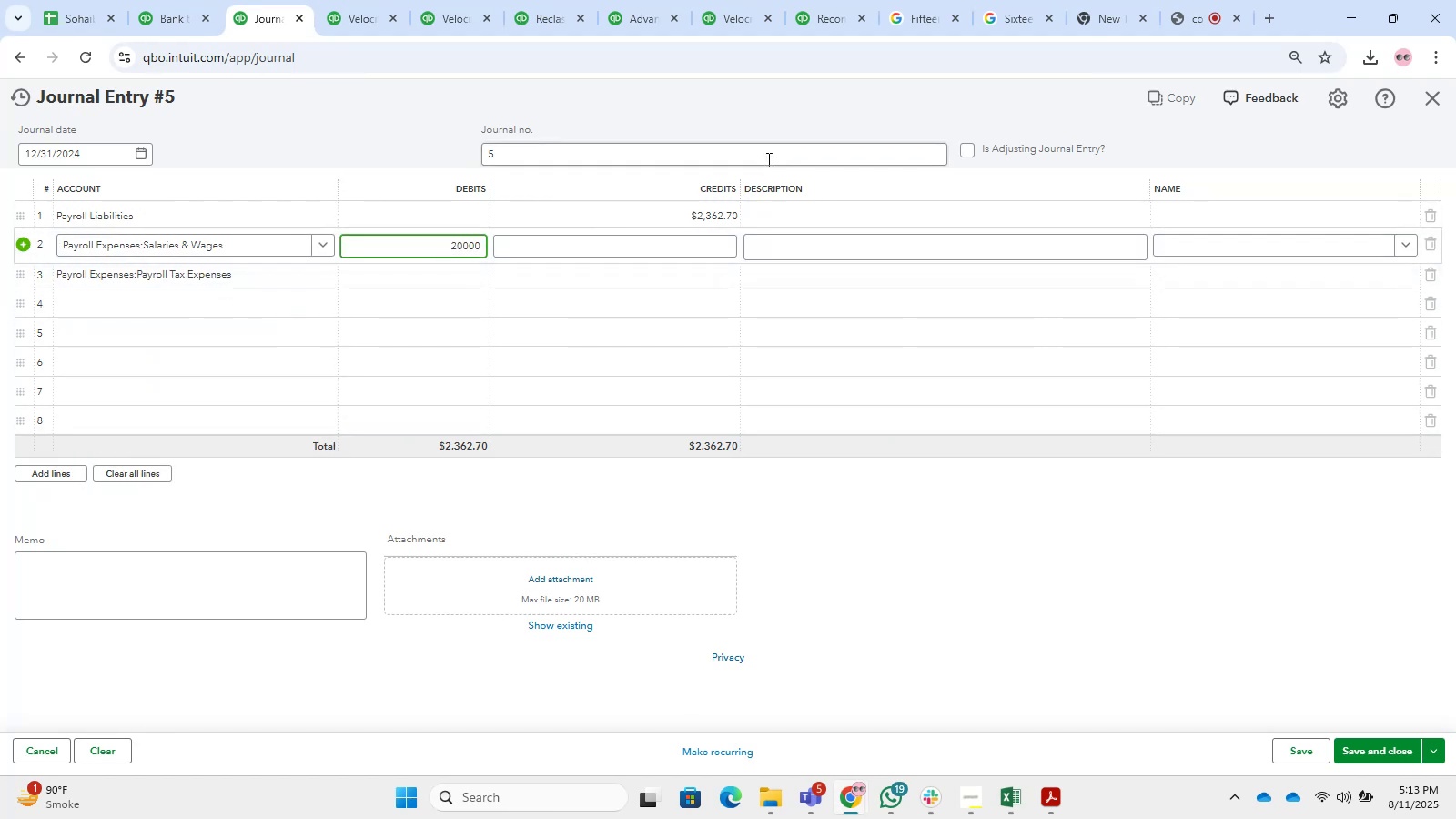 
key(Backspace)
 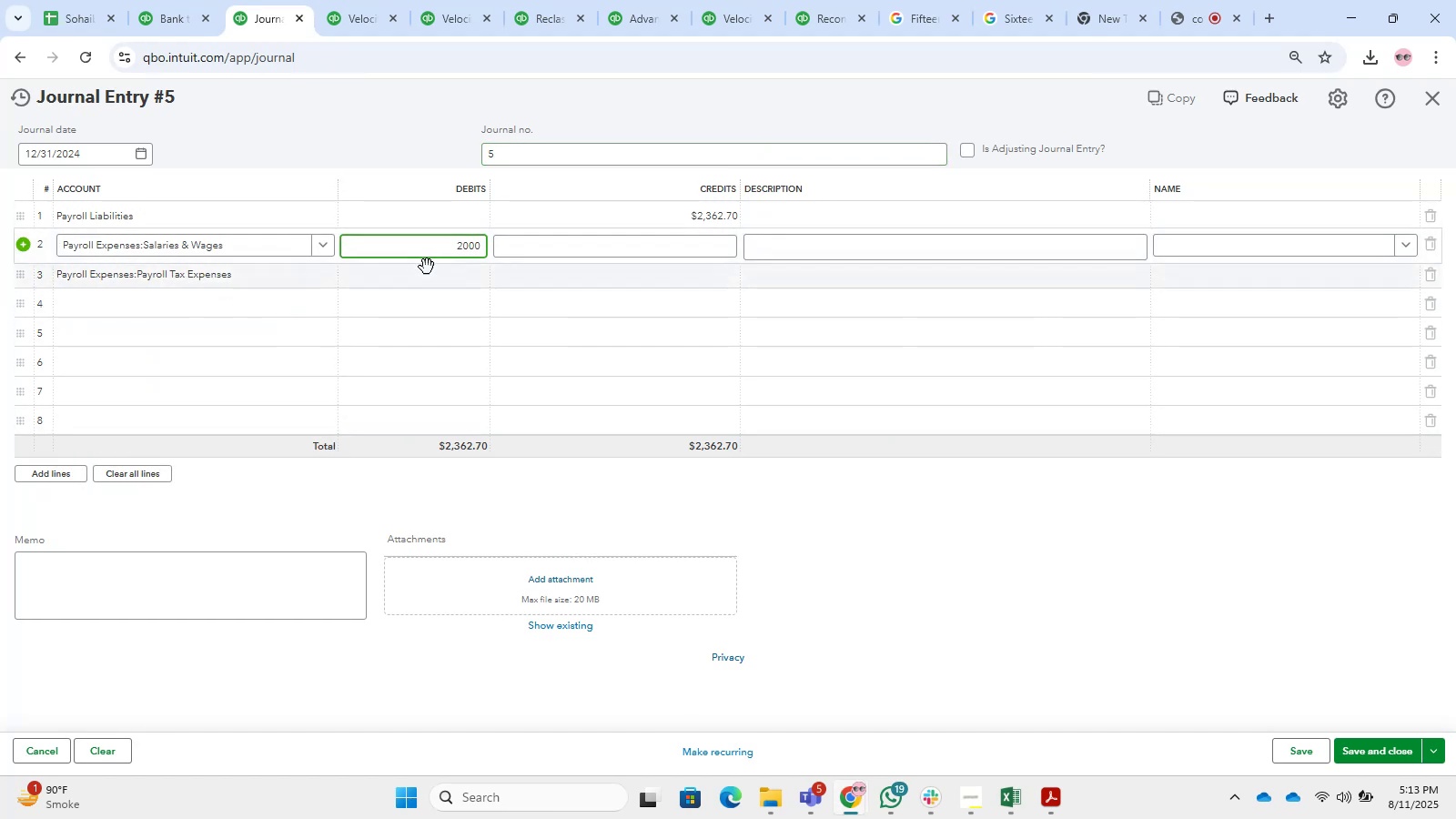 
left_click([436, 274])
 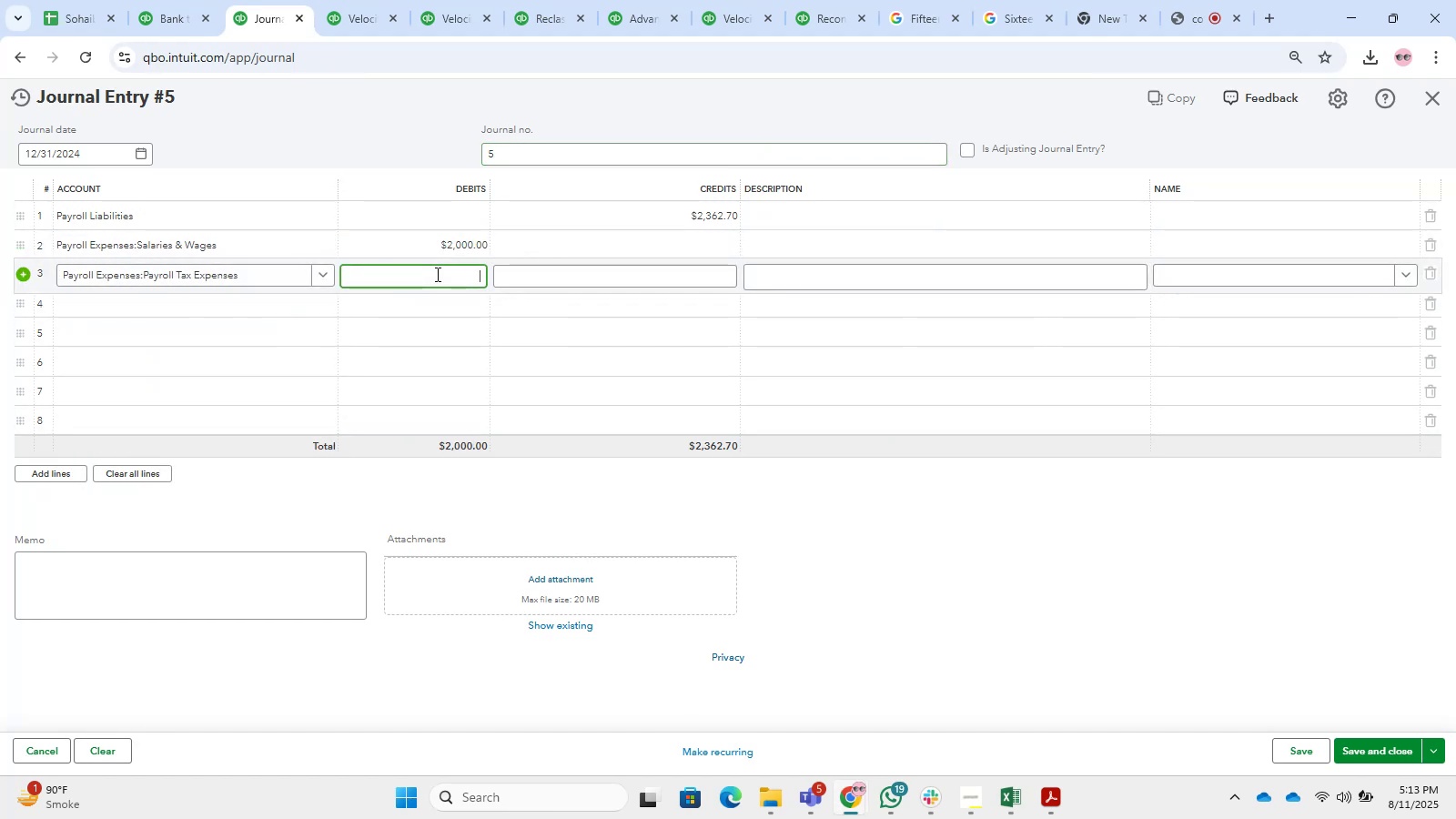 
key(Numpad3)
 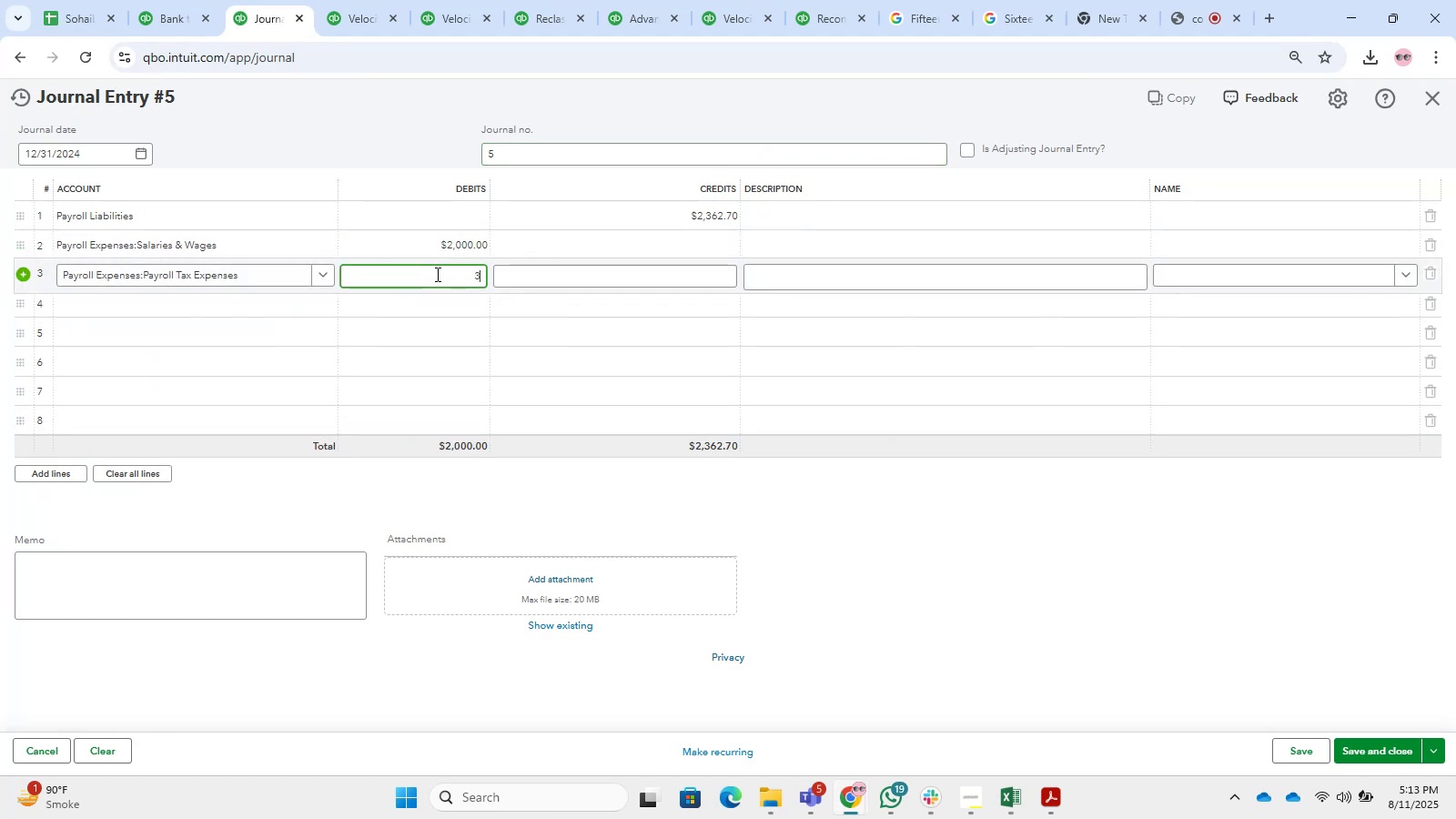 
key(Numpad6)
 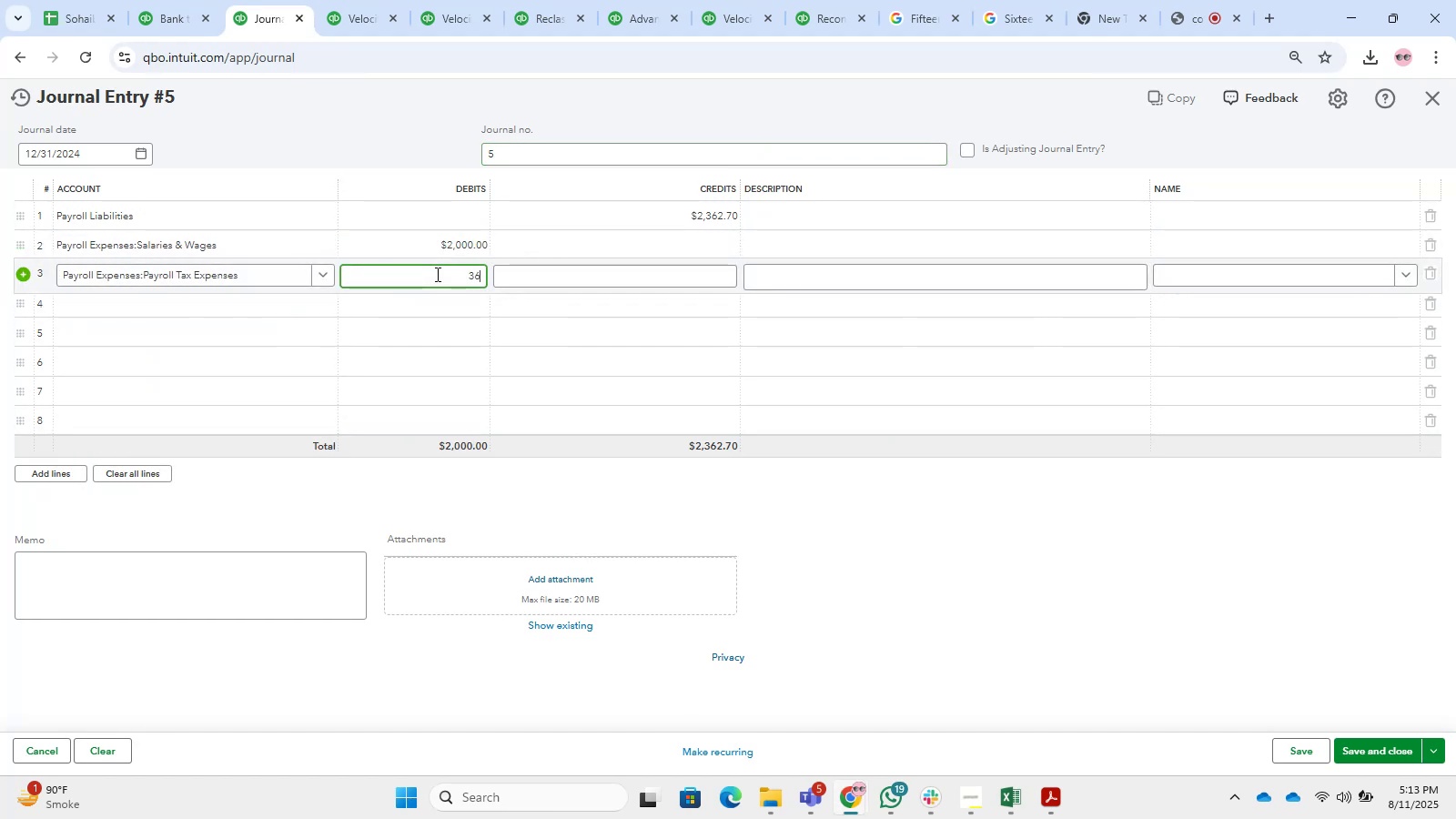 
key(Numpad2)
 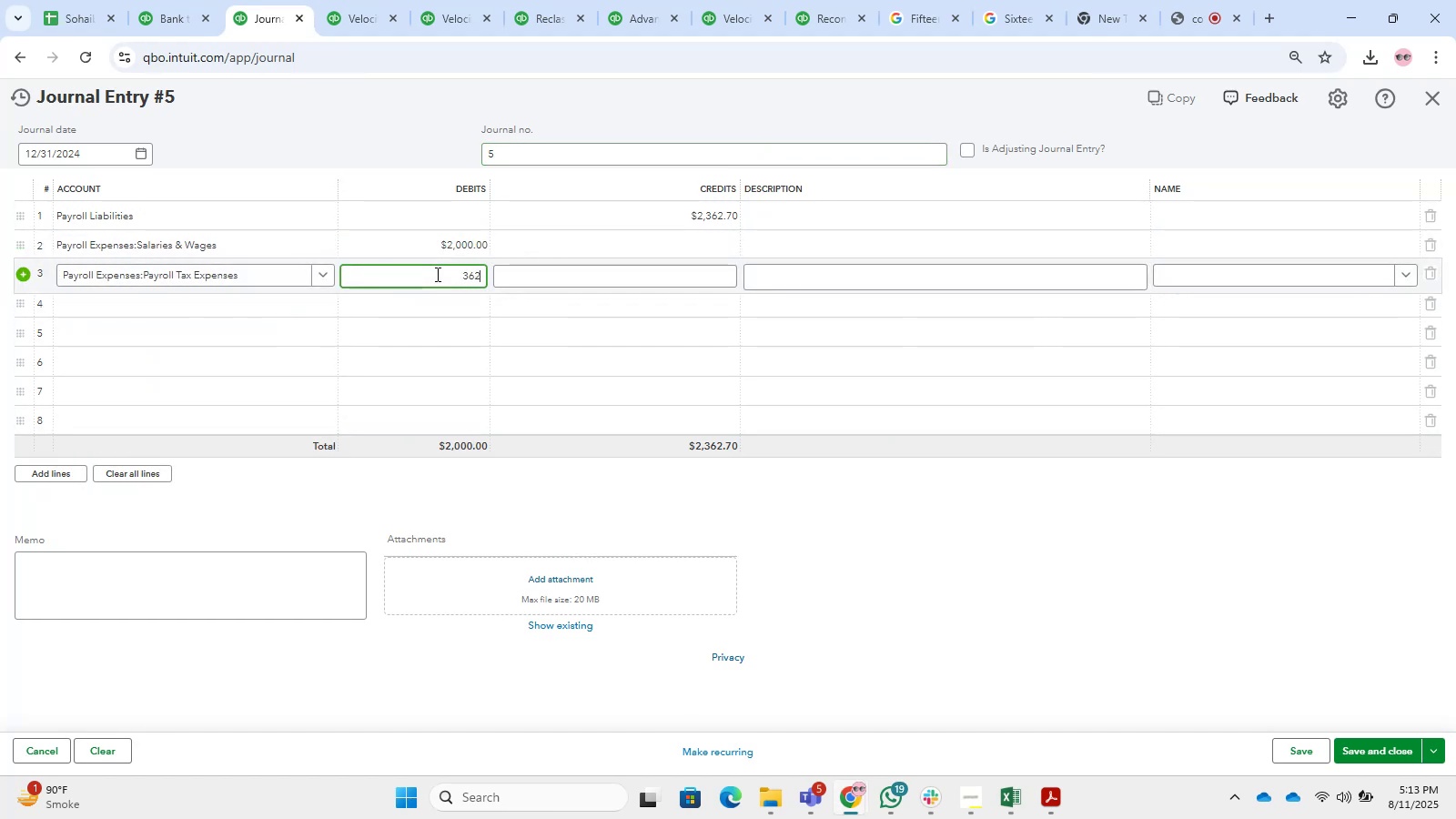 
key(NumpadDecimal)
 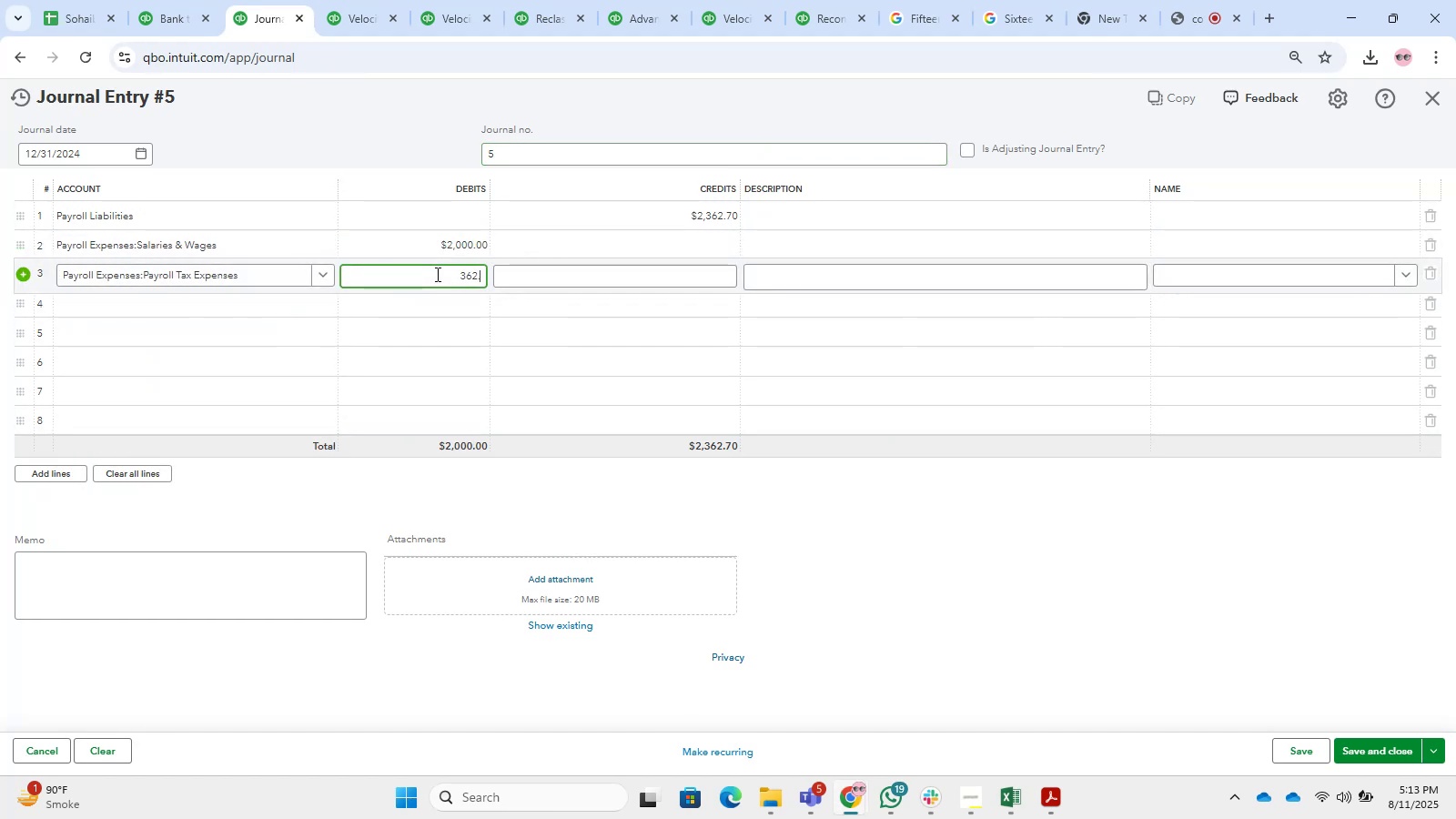 
key(Numpad7)
 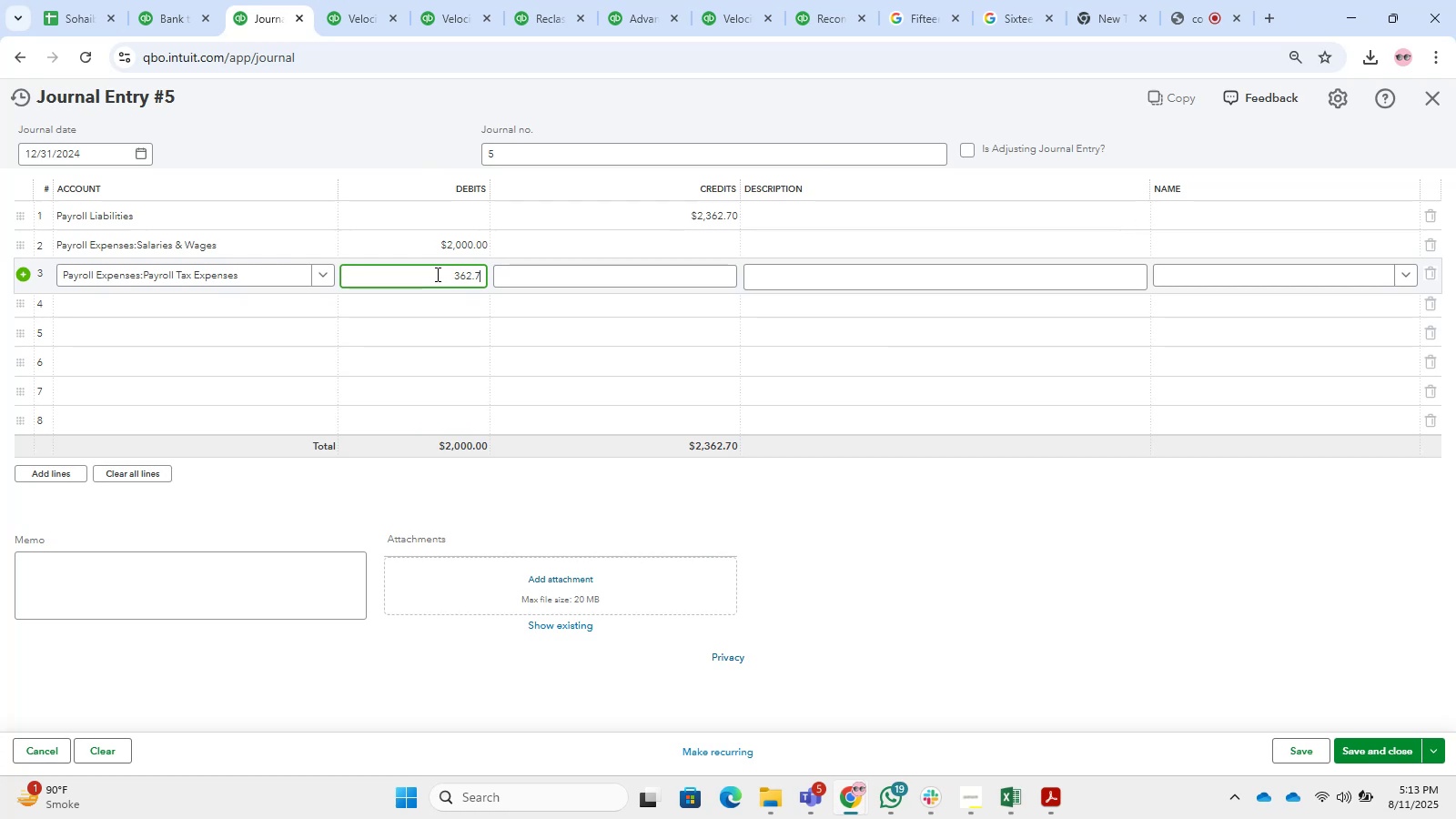 
key(Numpad0)
 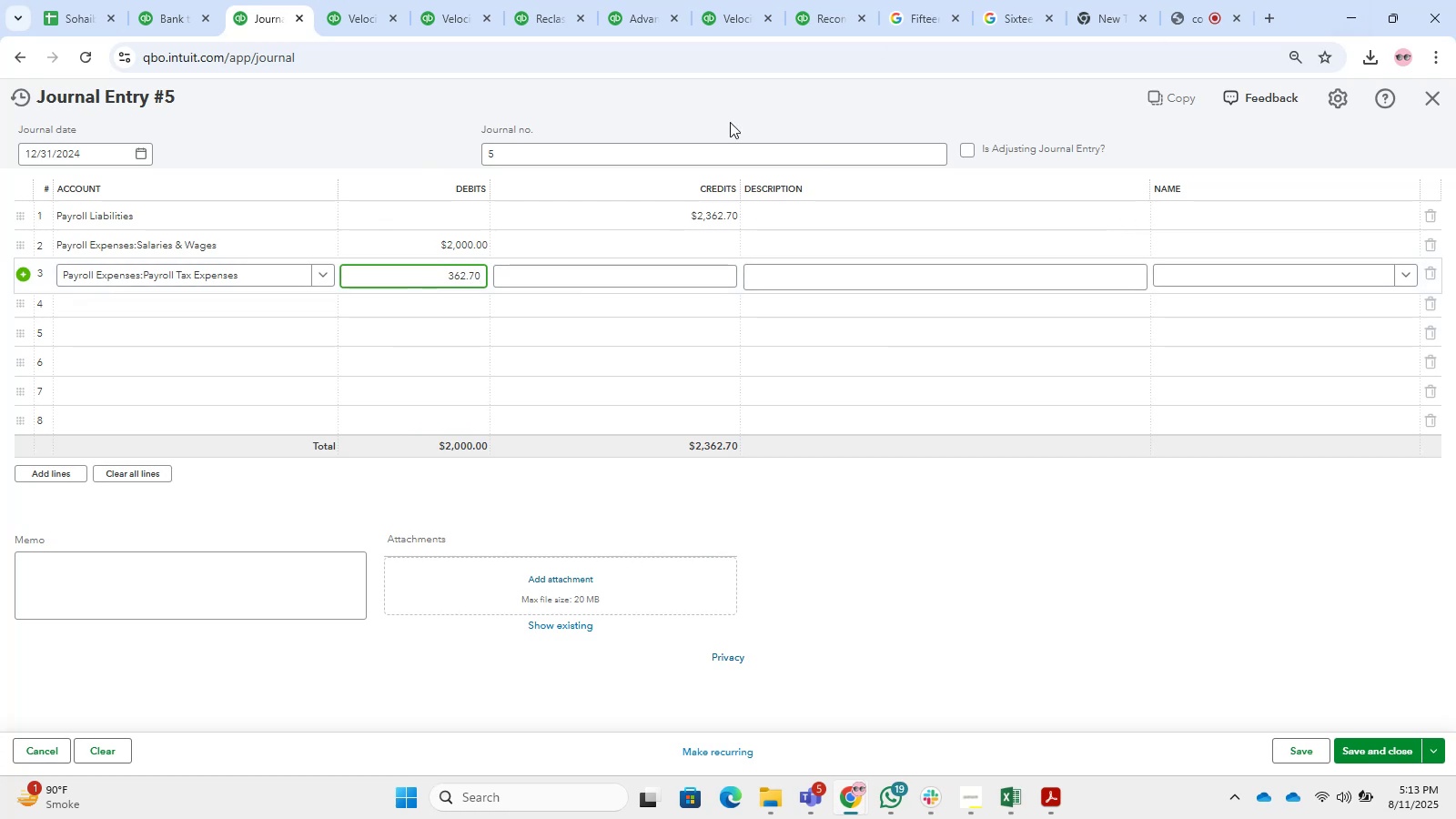 
left_click([357, 163])
 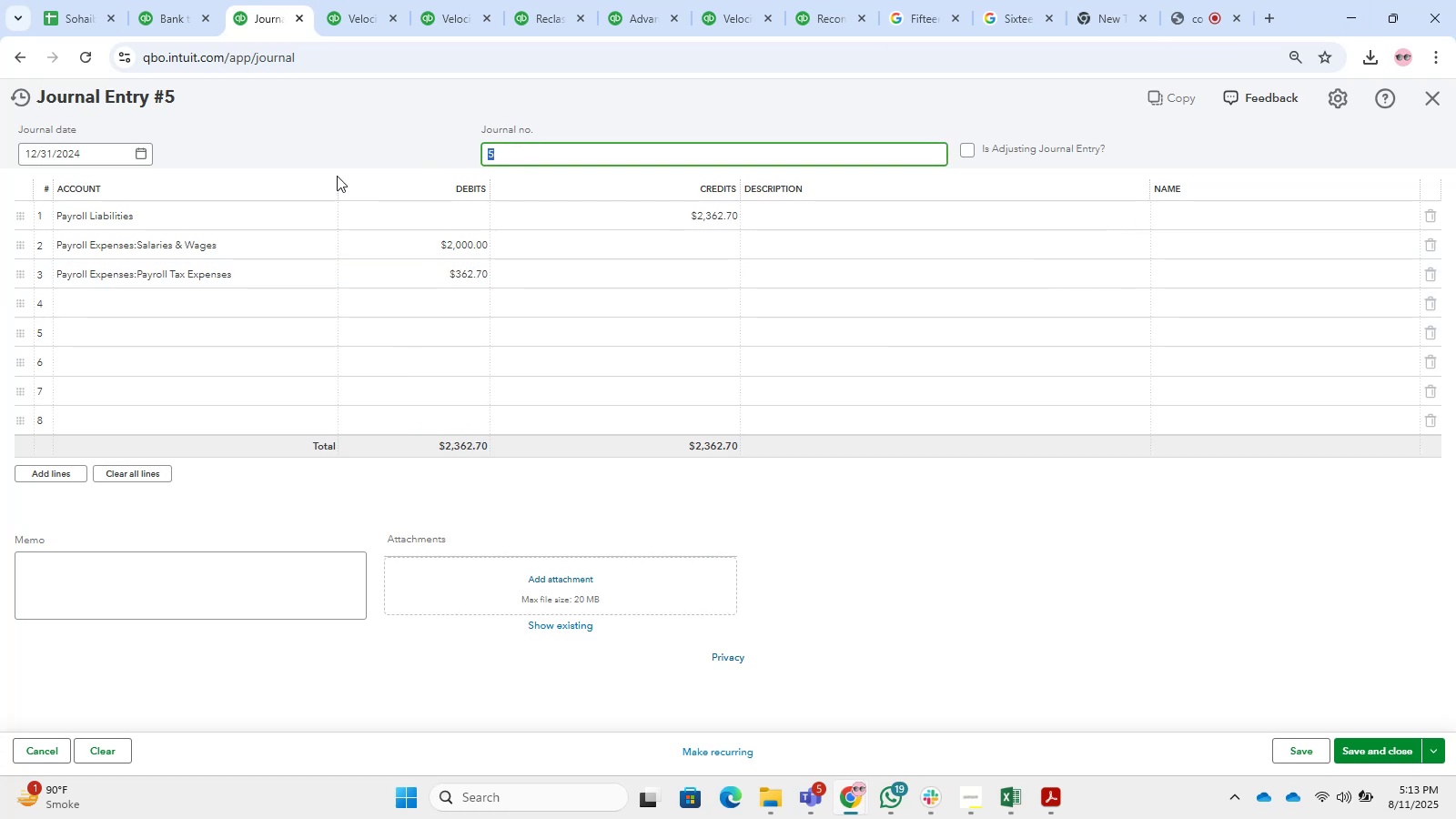 
left_click([390, 136])
 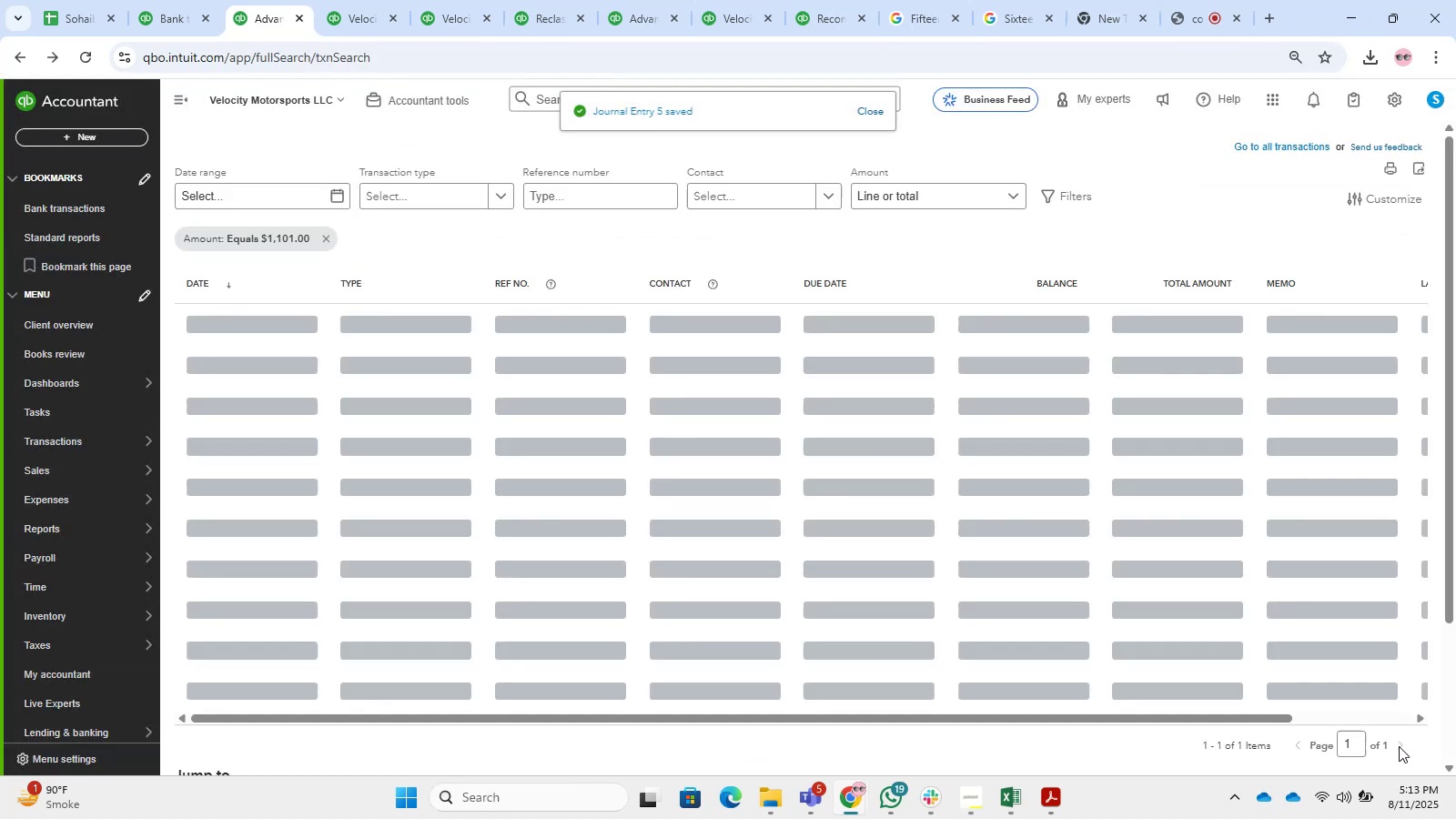 
wait(8.64)
 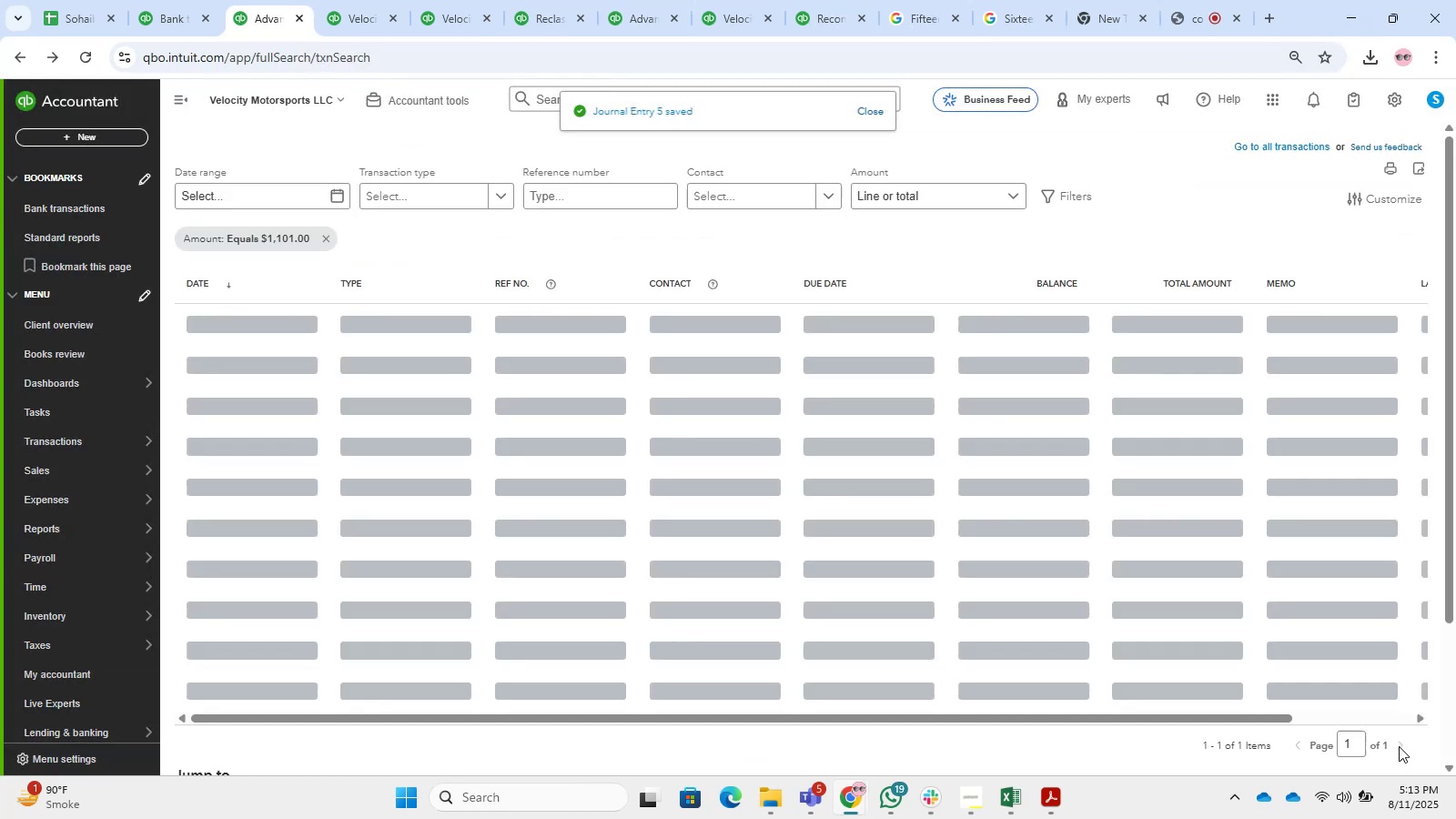 
left_click([387, 0])
 